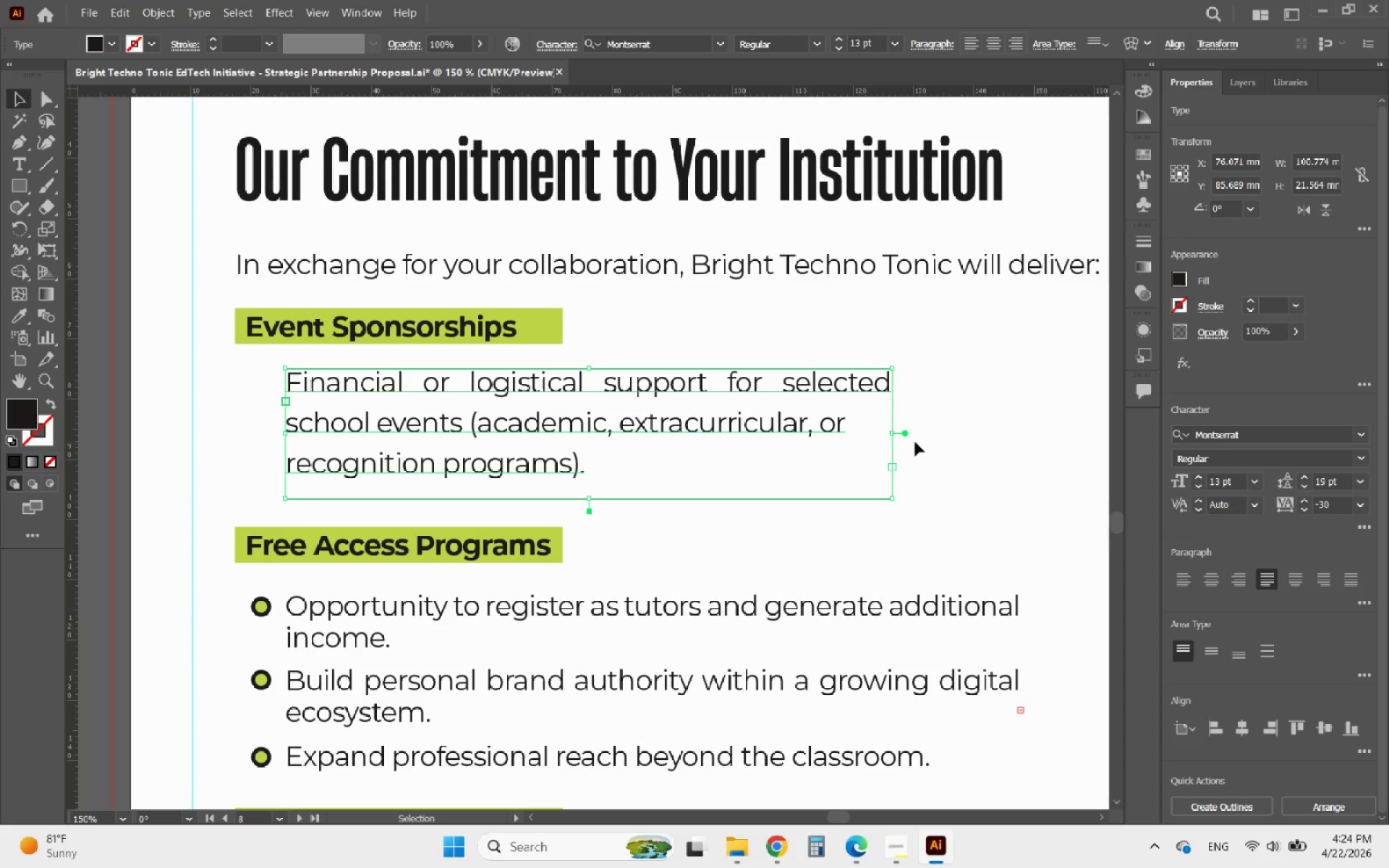 
left_click_drag(start_coordinate=[894, 437], to_coordinate=[1105, 441])
 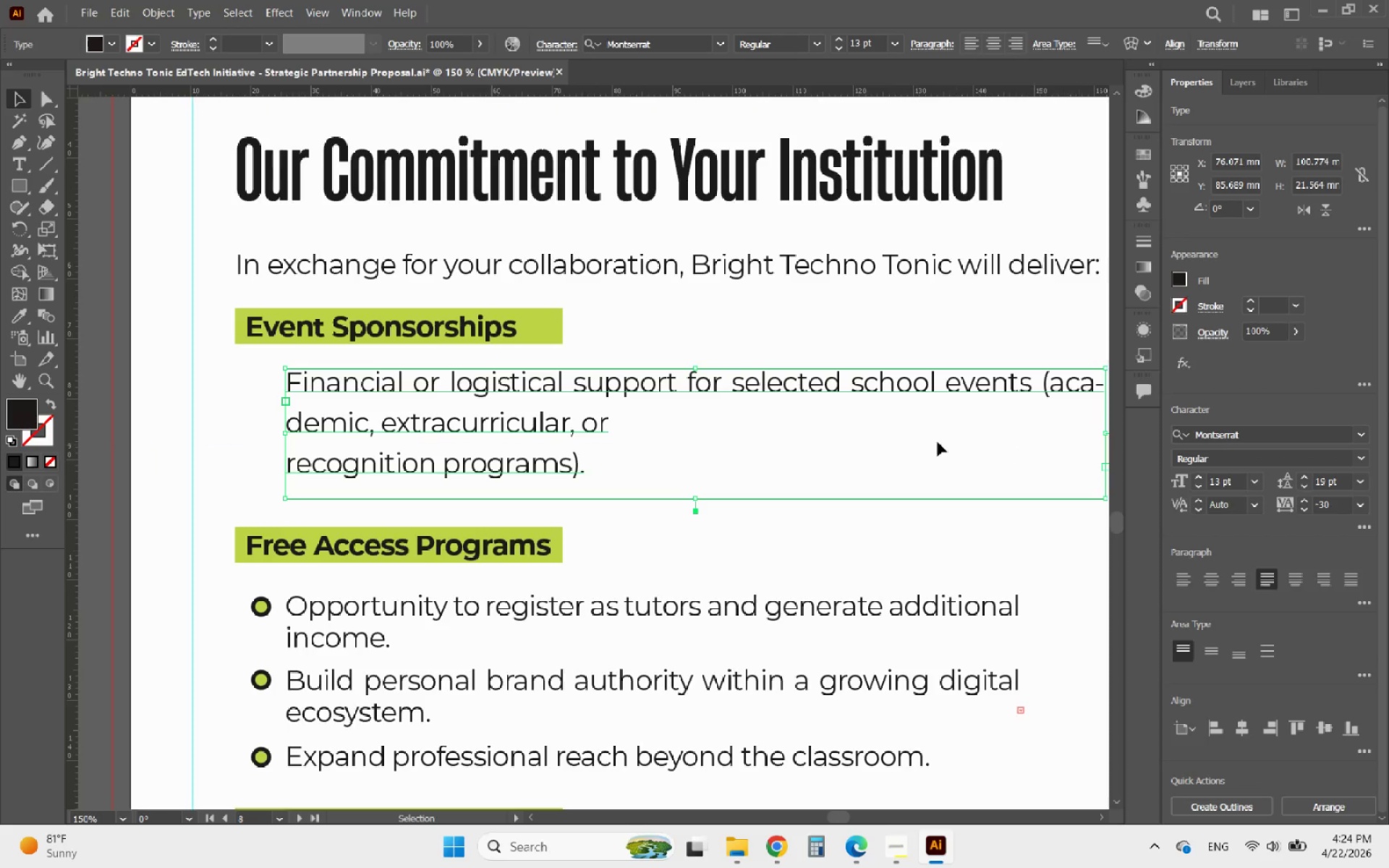 
hold_key(key=AltLeft, duration=0.44)
scroll: coordinate [300, 410], scroll_direction: down, amount: 3.0
 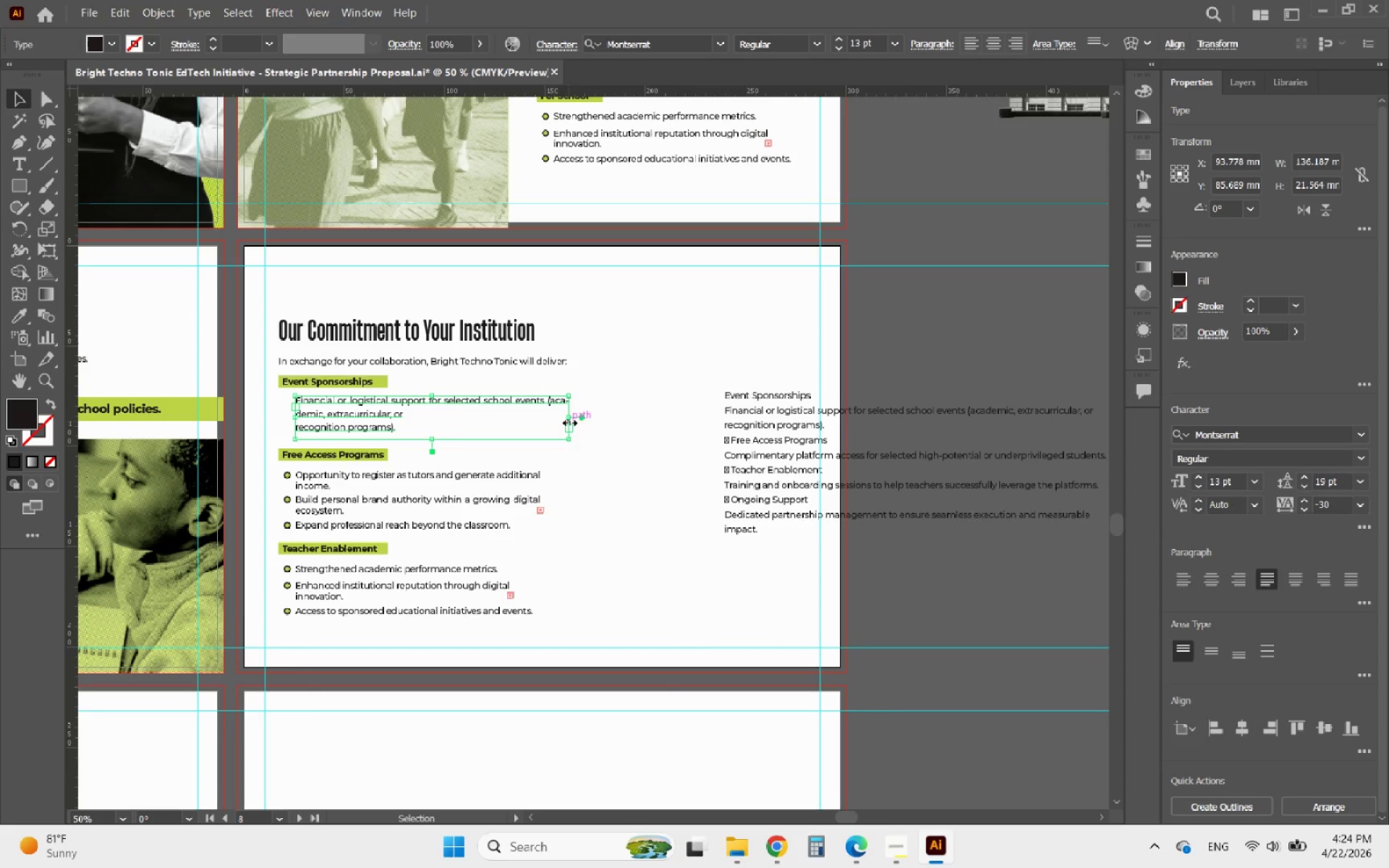 
left_click_drag(start_coordinate=[568, 421], to_coordinate=[591, 418])
 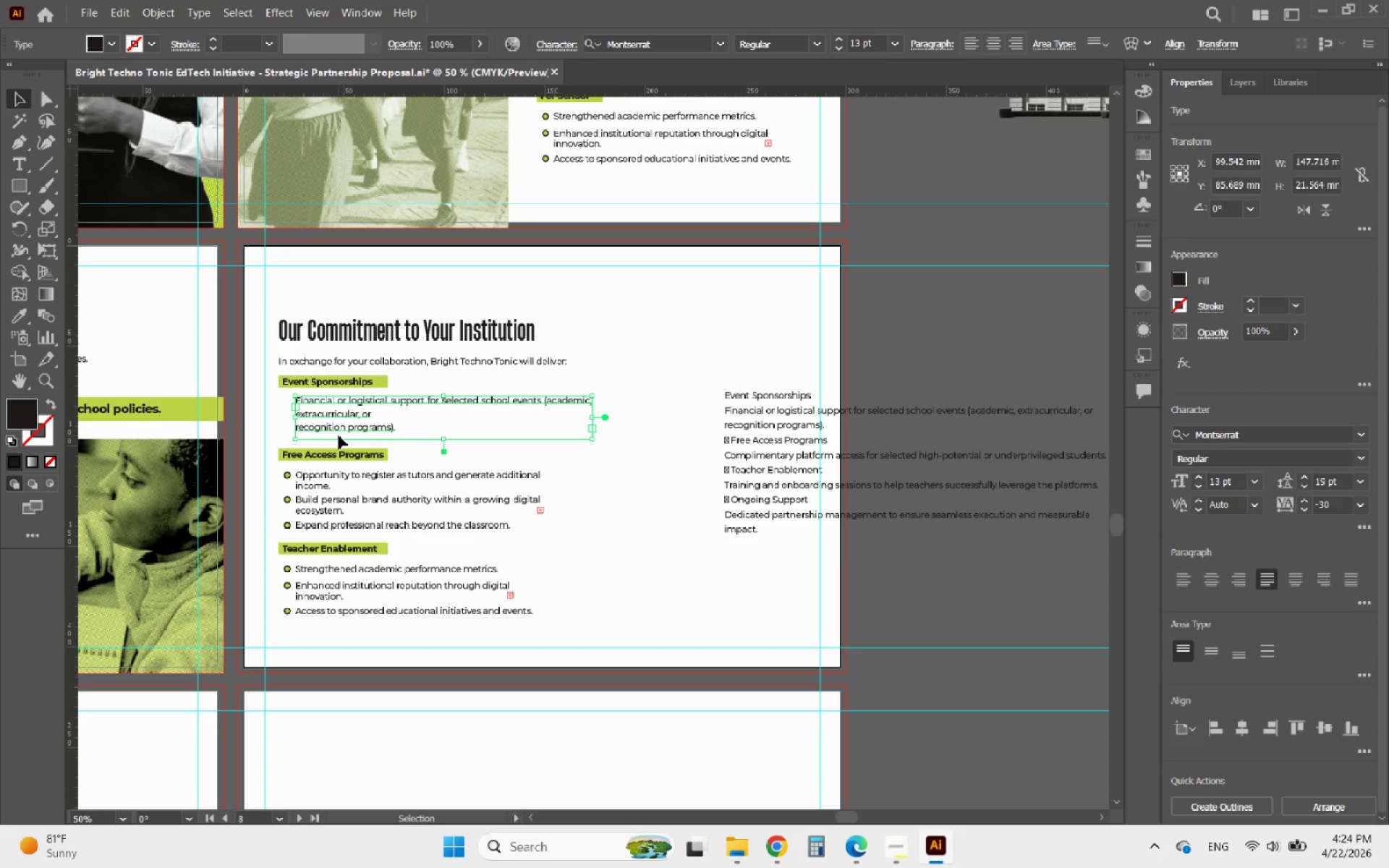 
hold_key(key=AltLeft, duration=0.53)
scroll: coordinate [310, 432], scroll_direction: up, amount: 2.0
 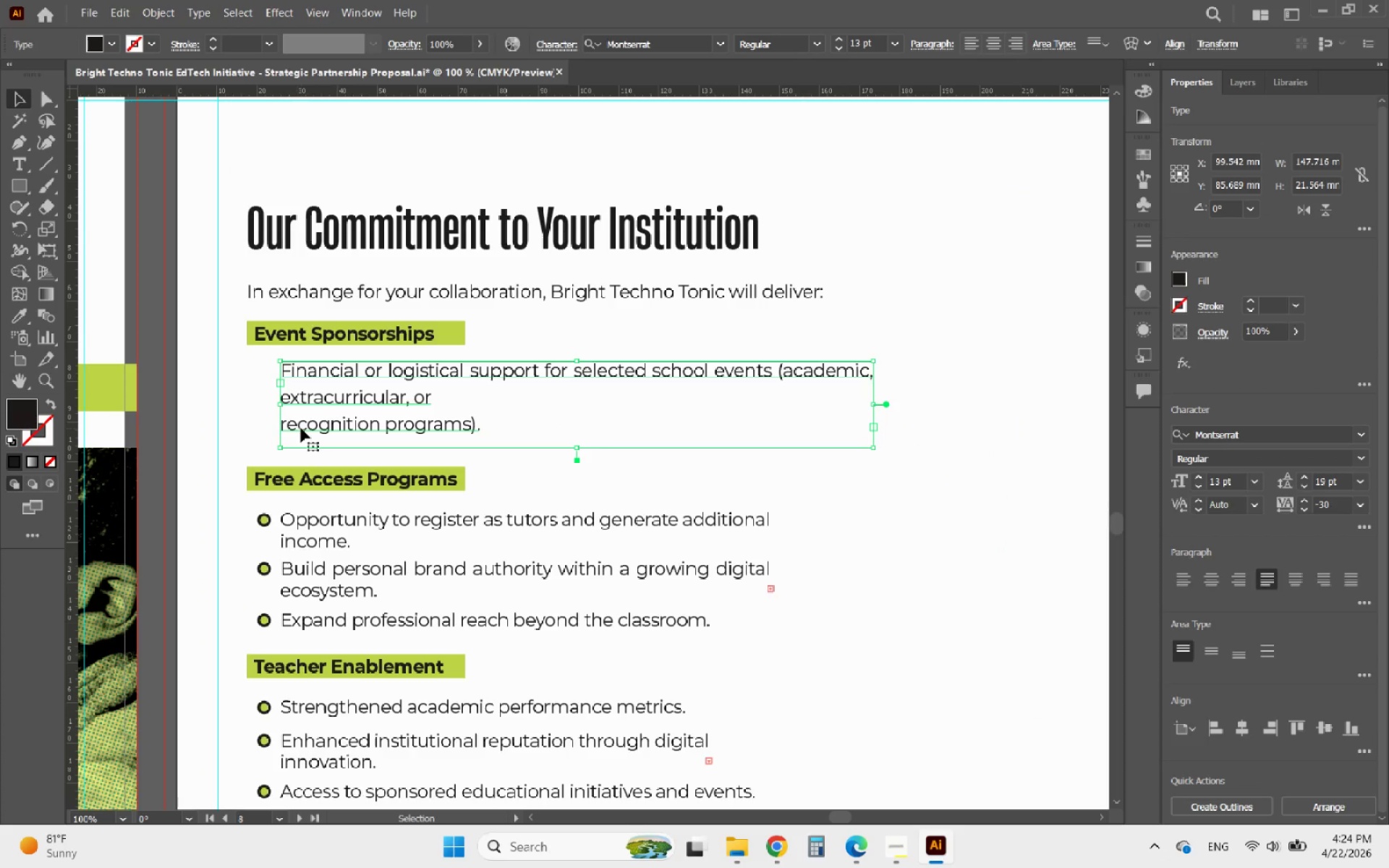 
double_click([301, 428])
 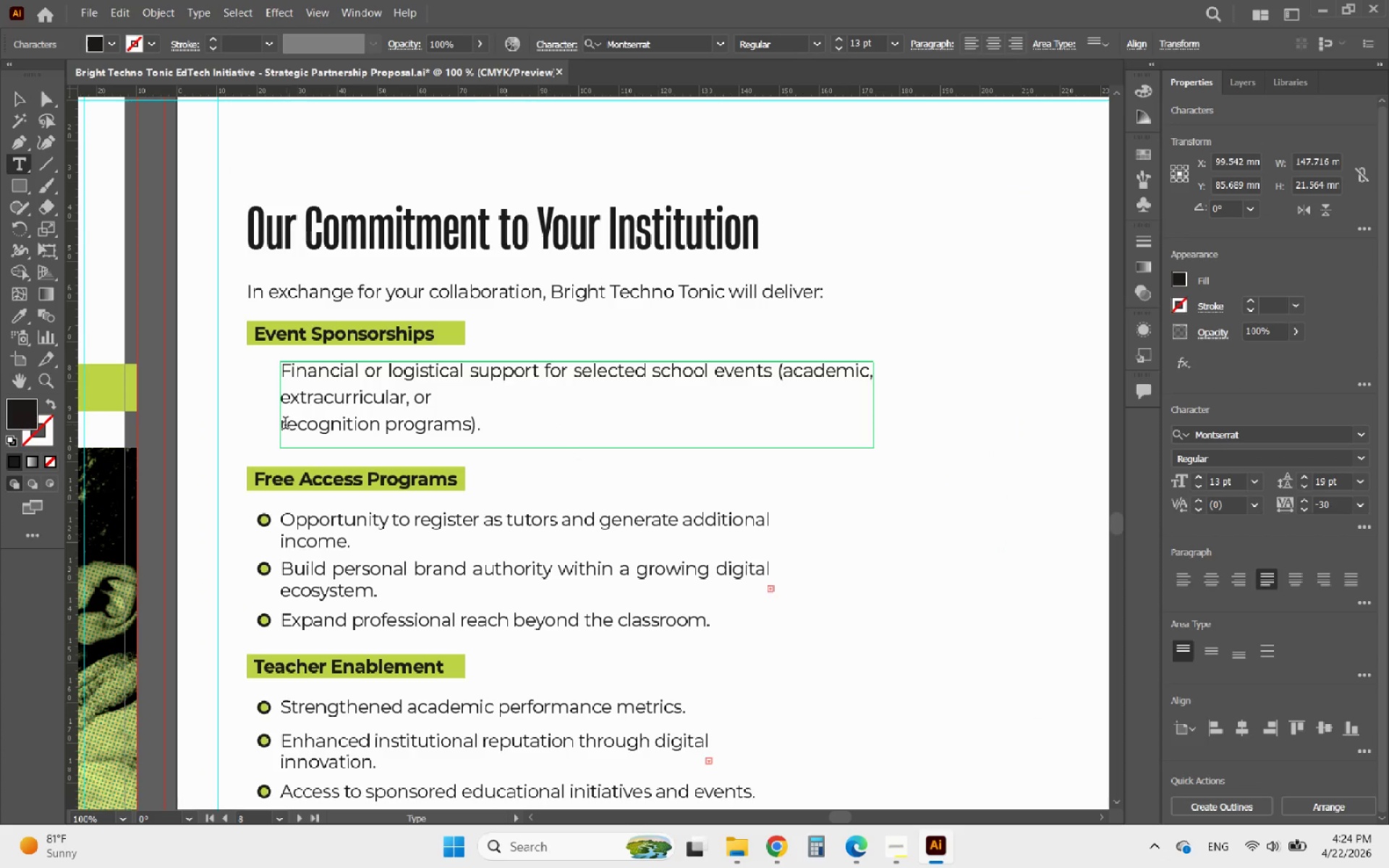 
left_click([283, 424])
 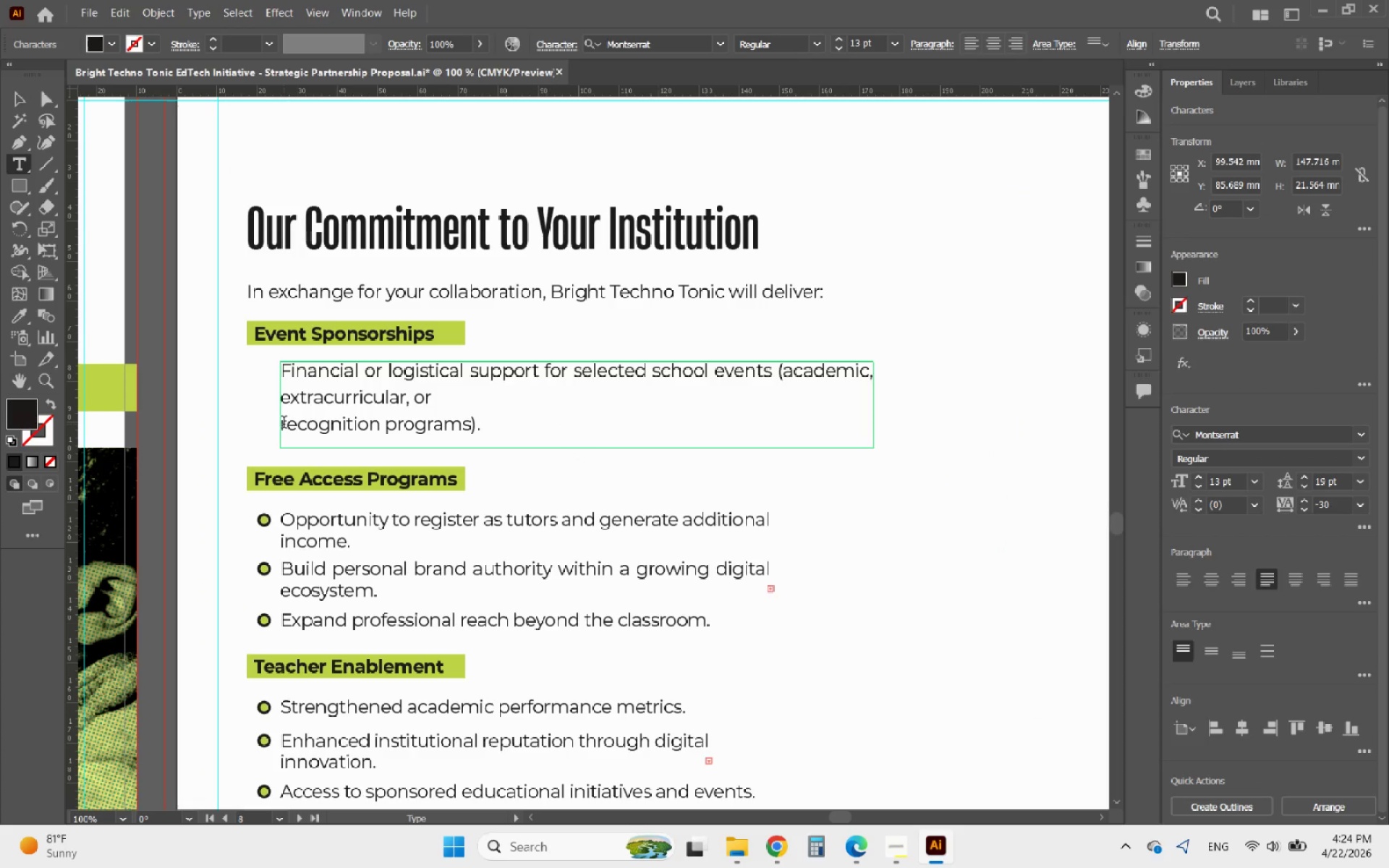 
key(Backspace)
 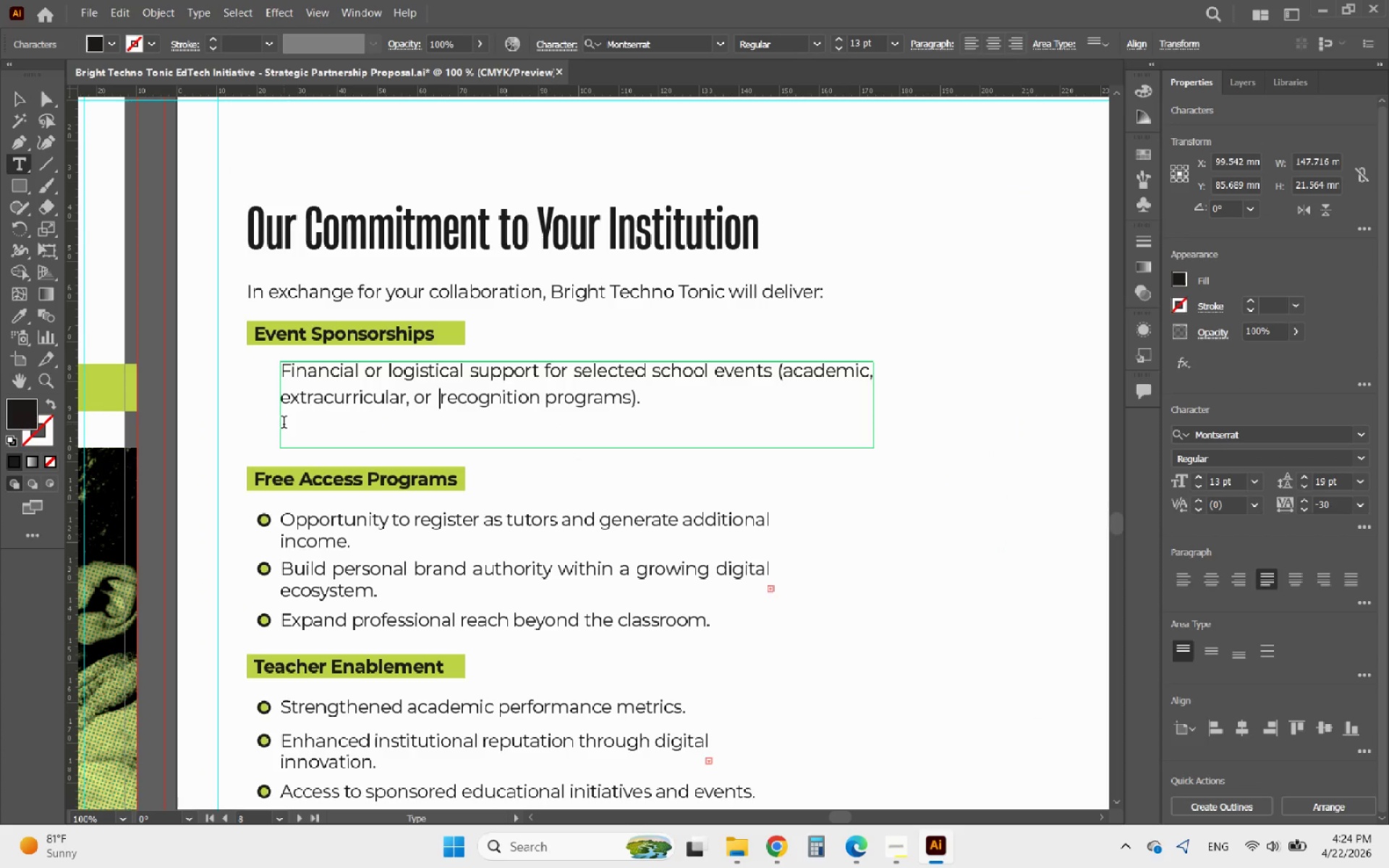 
key(Space)
 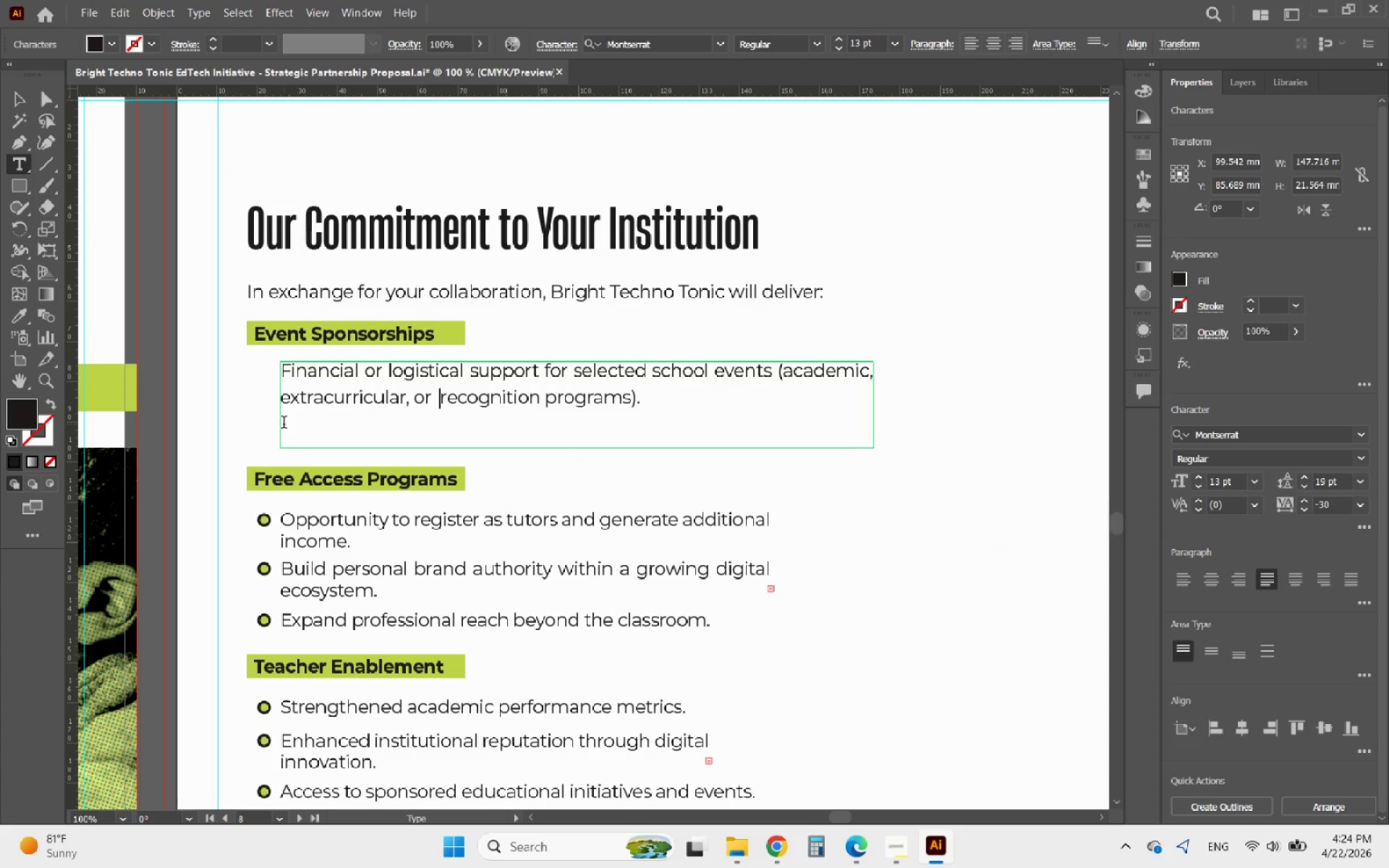 
key(Backspace)
 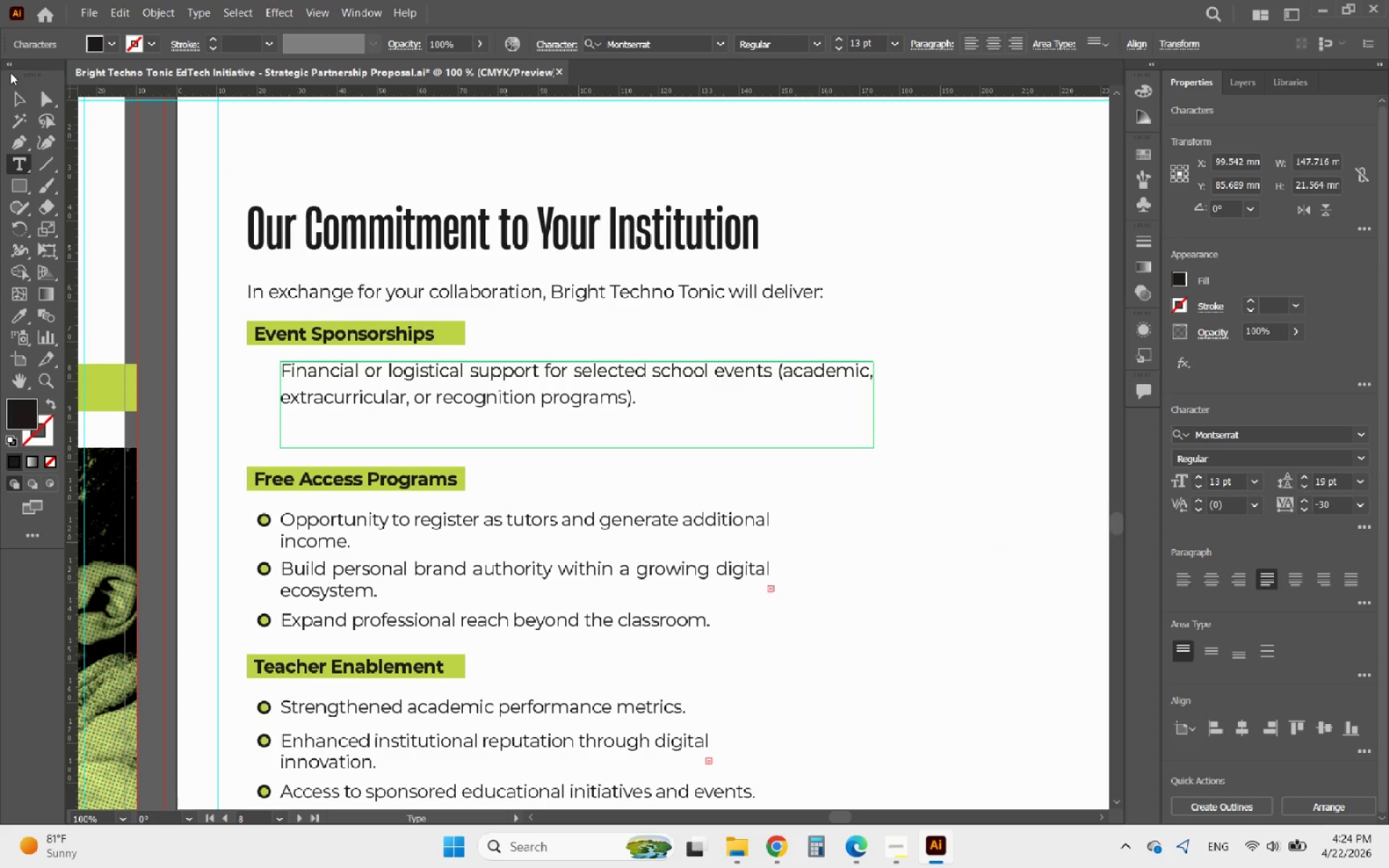 
left_click([17, 94])
 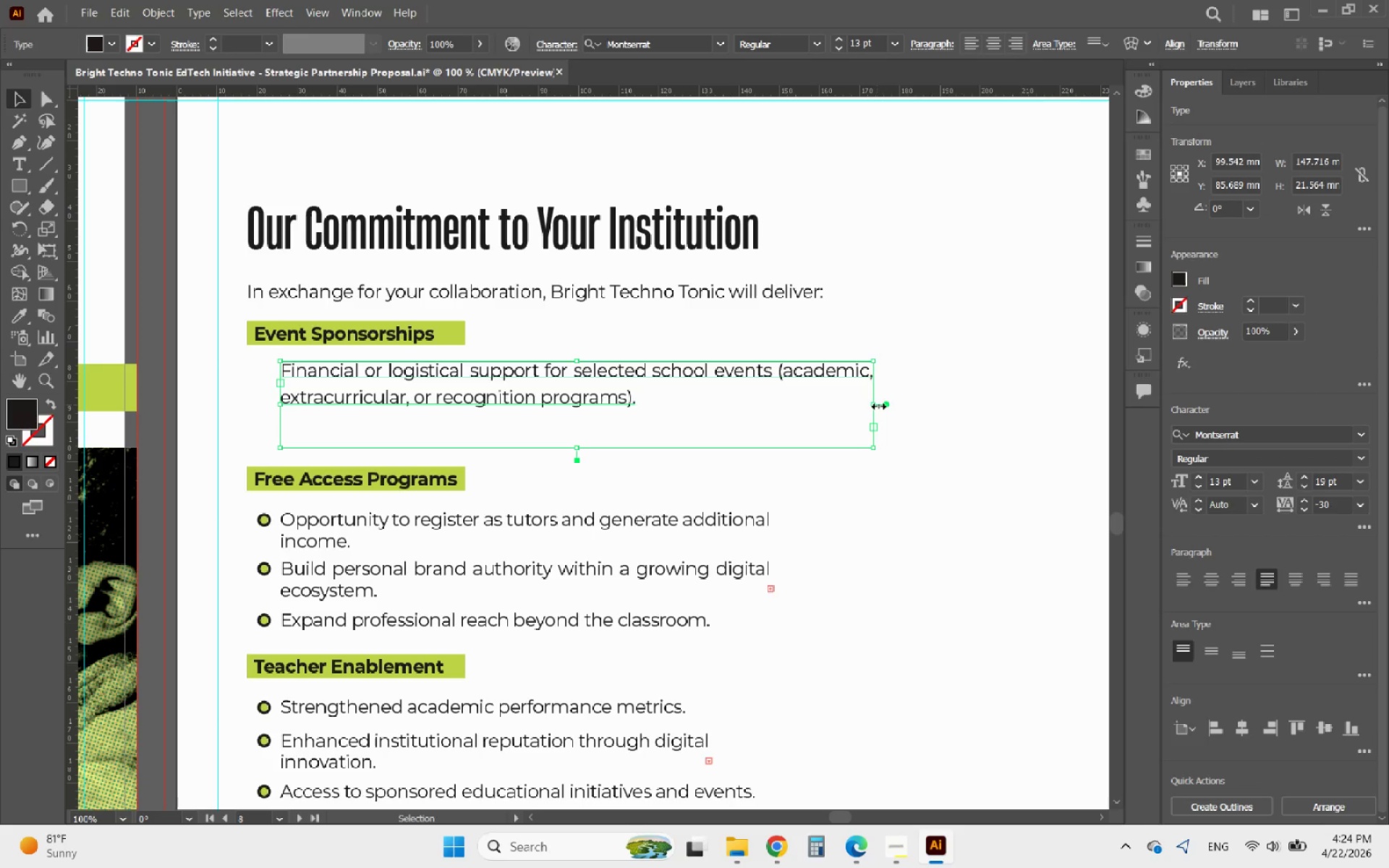 
left_click_drag(start_coordinate=[872, 404], to_coordinate=[822, 405])
 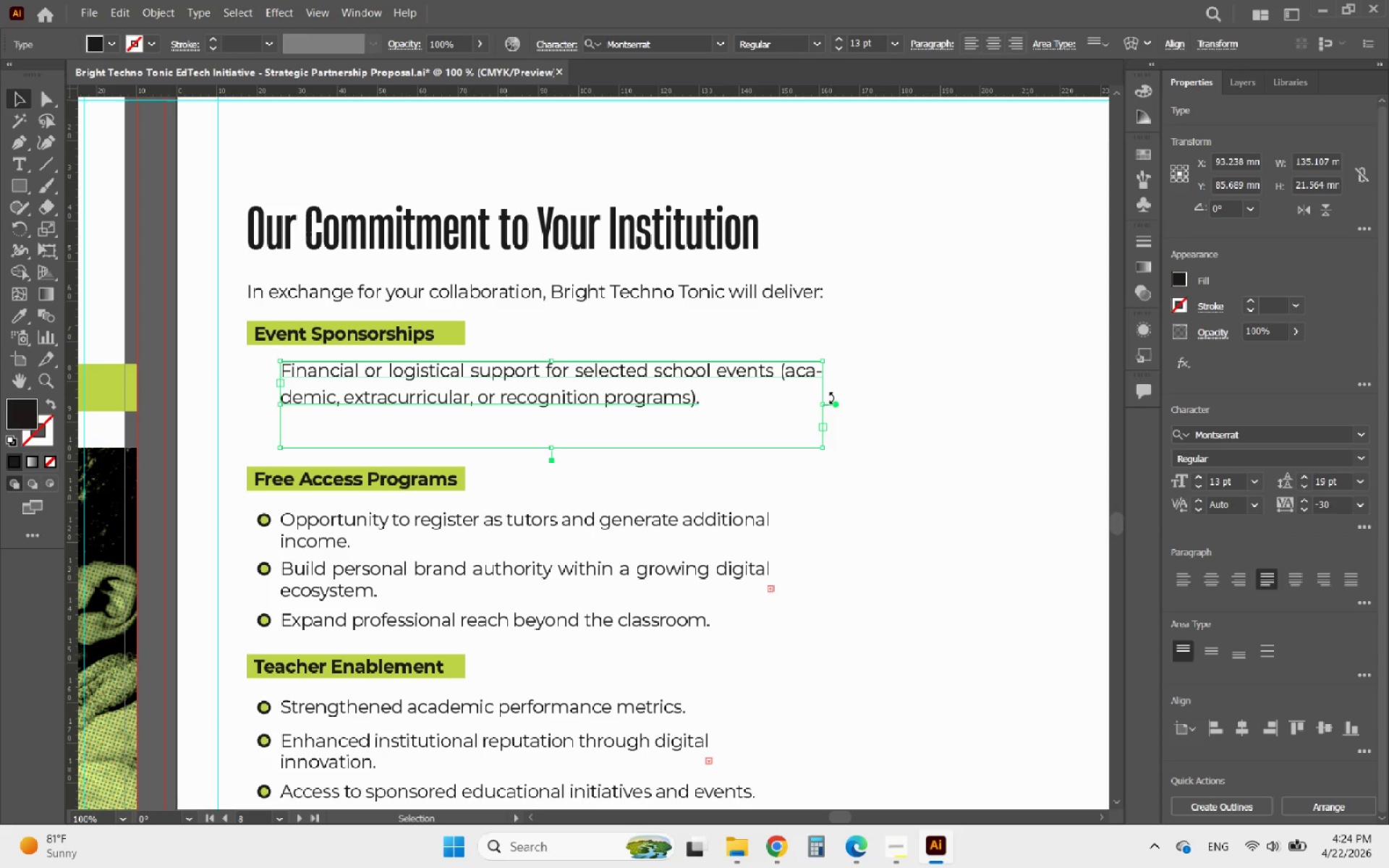 
left_click_drag(start_coordinate=[821, 401], to_coordinate=[870, 399])
 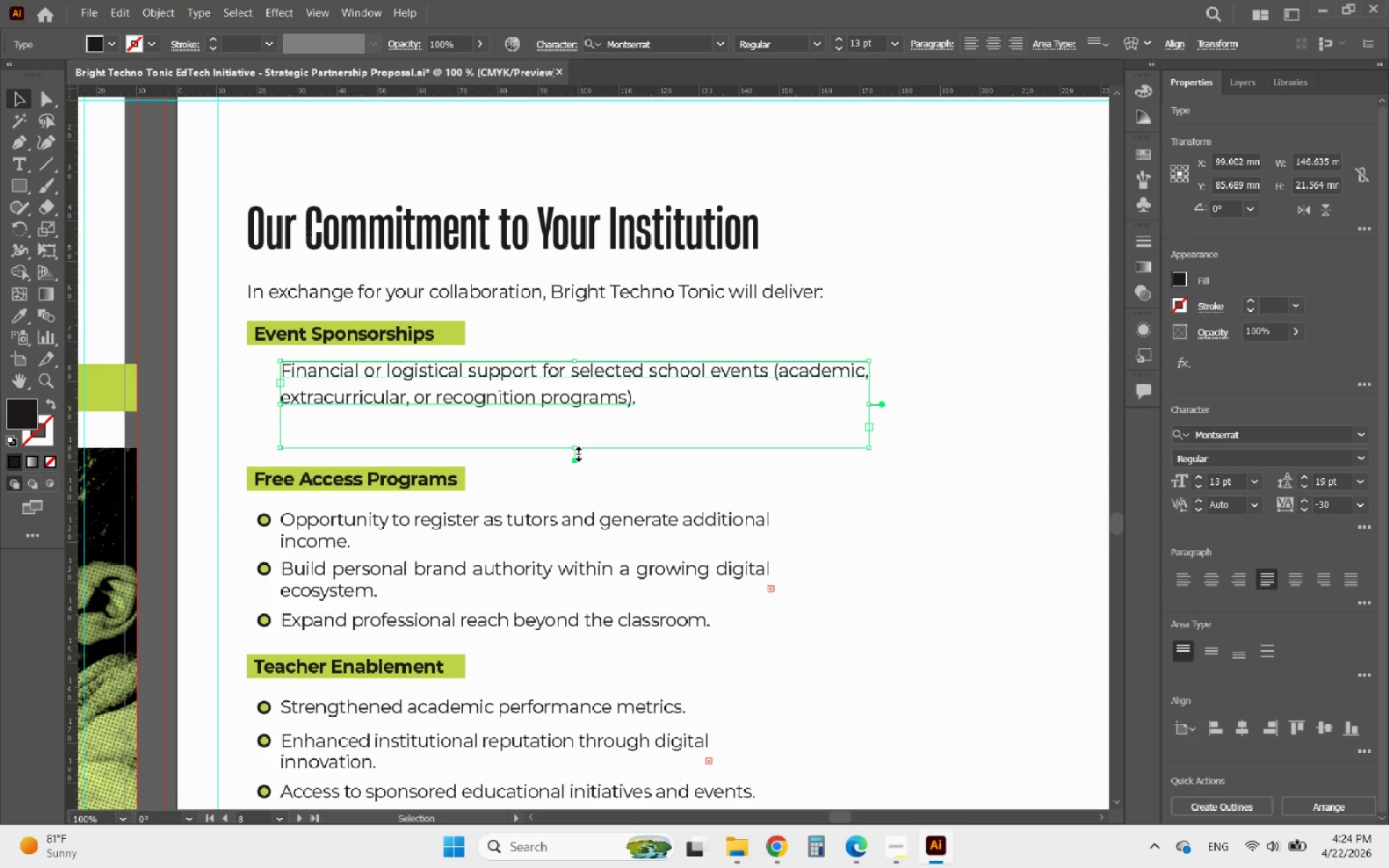 
left_click_drag(start_coordinate=[574, 451], to_coordinate=[597, 414])
 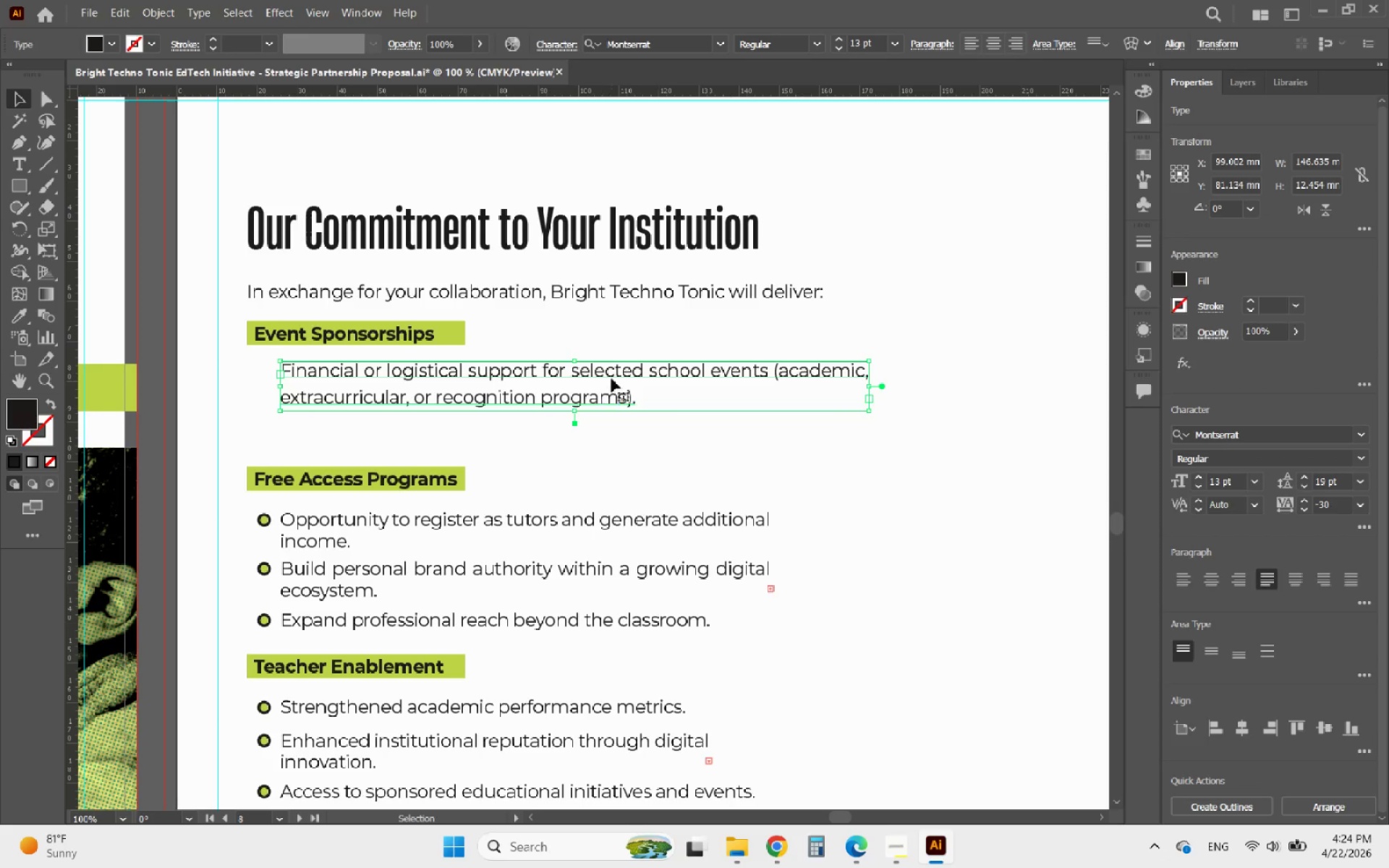 
hold_key(key=AltLeft, duration=0.58)
scroll: coordinate [589, 376], scroll_direction: down, amount: 3.0
 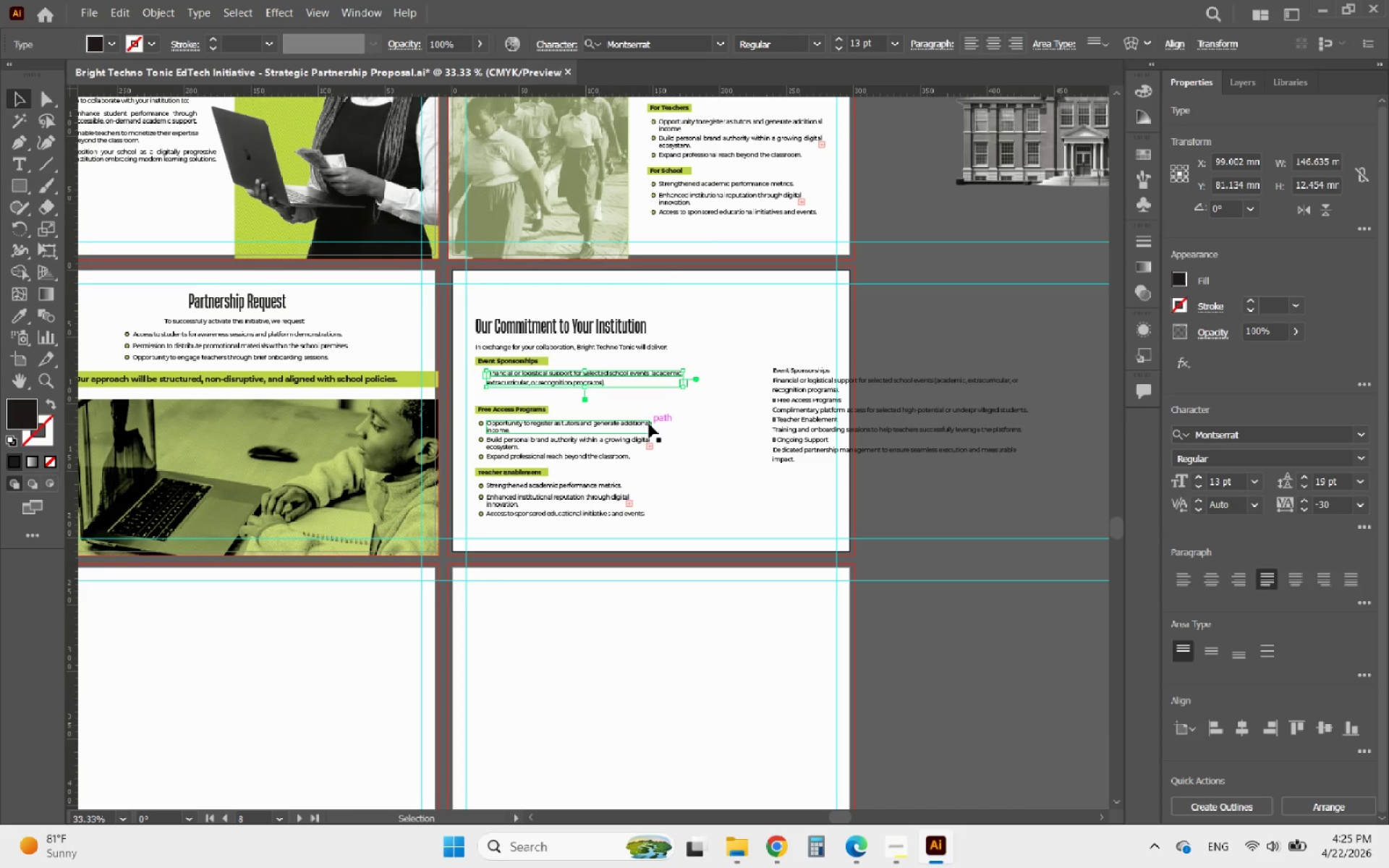 
left_click([675, 430])
 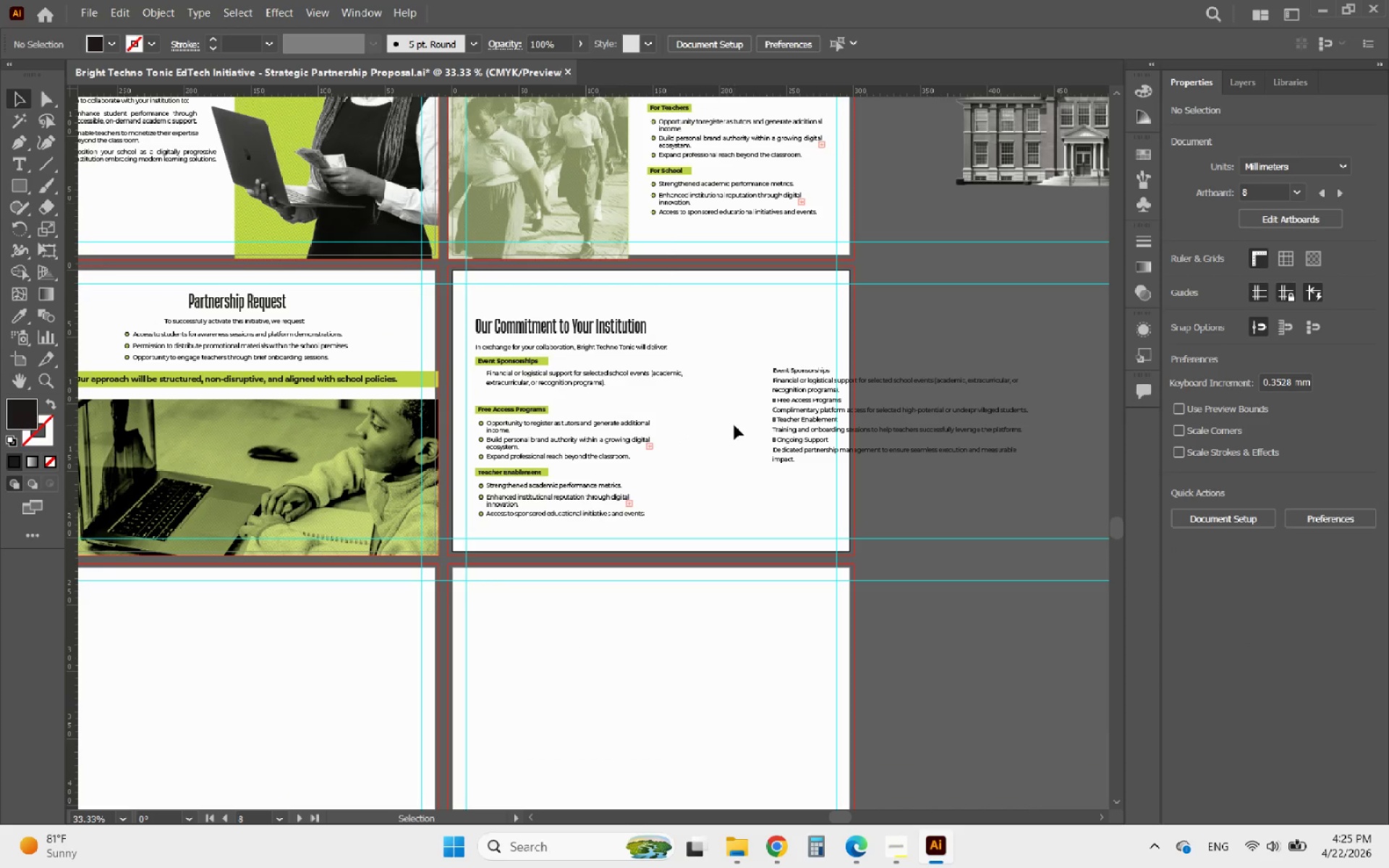 
hold_key(key=AltLeft, duration=0.59)
scroll: coordinate [845, 388], scroll_direction: up, amount: 2.0
 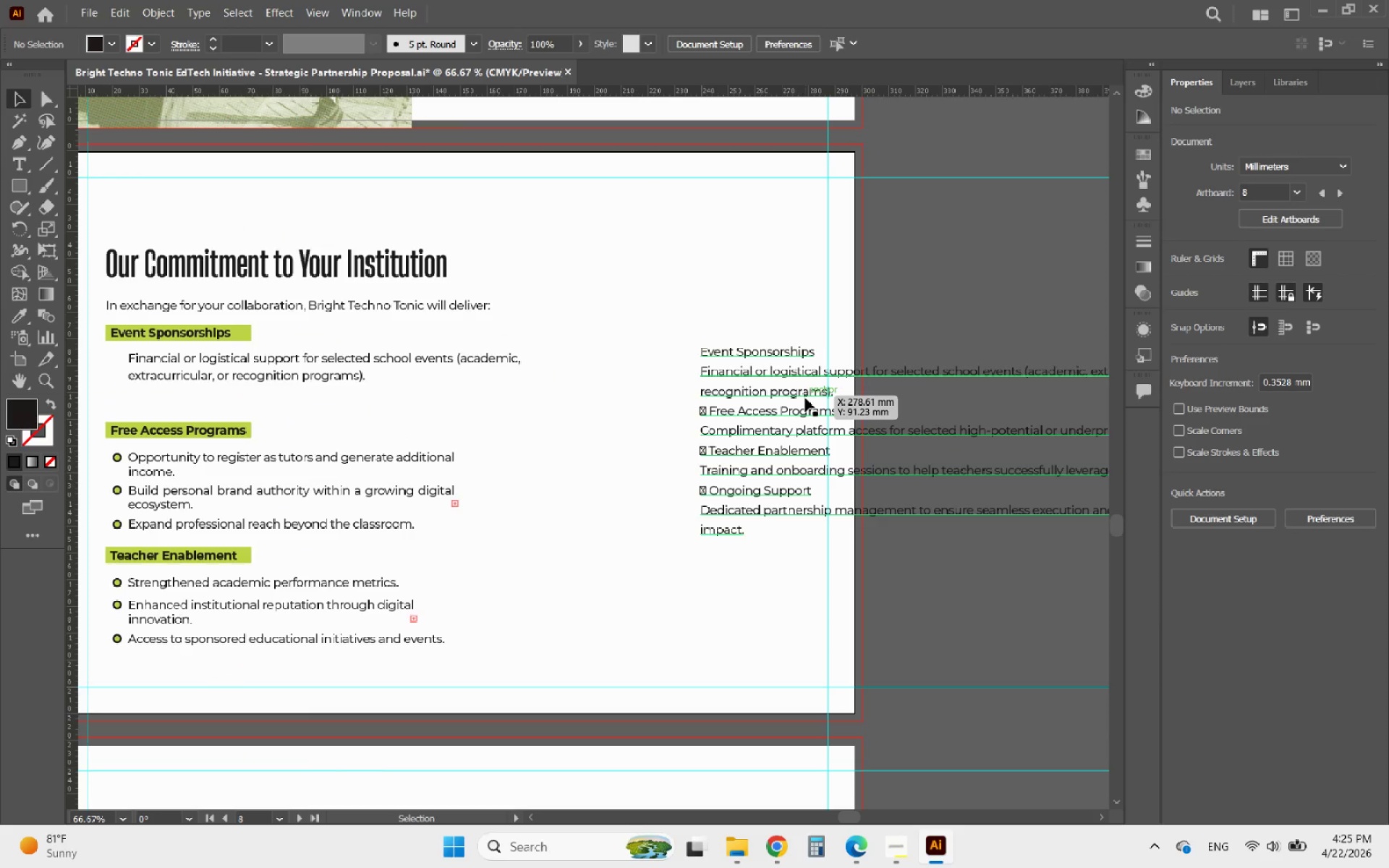 
double_click([805, 398])
 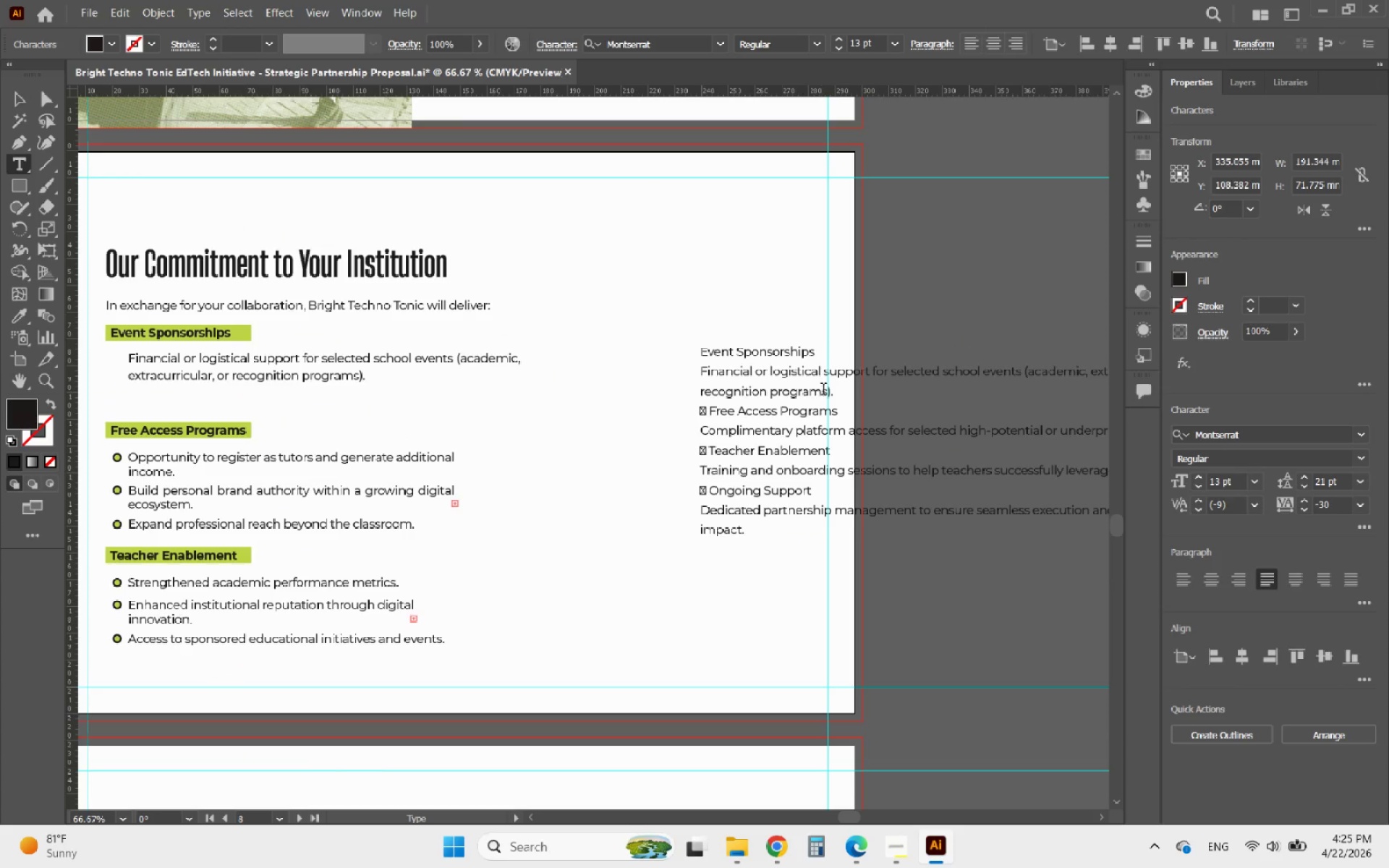 
left_click_drag(start_coordinate=[836, 391], to_coordinate=[636, 321])
 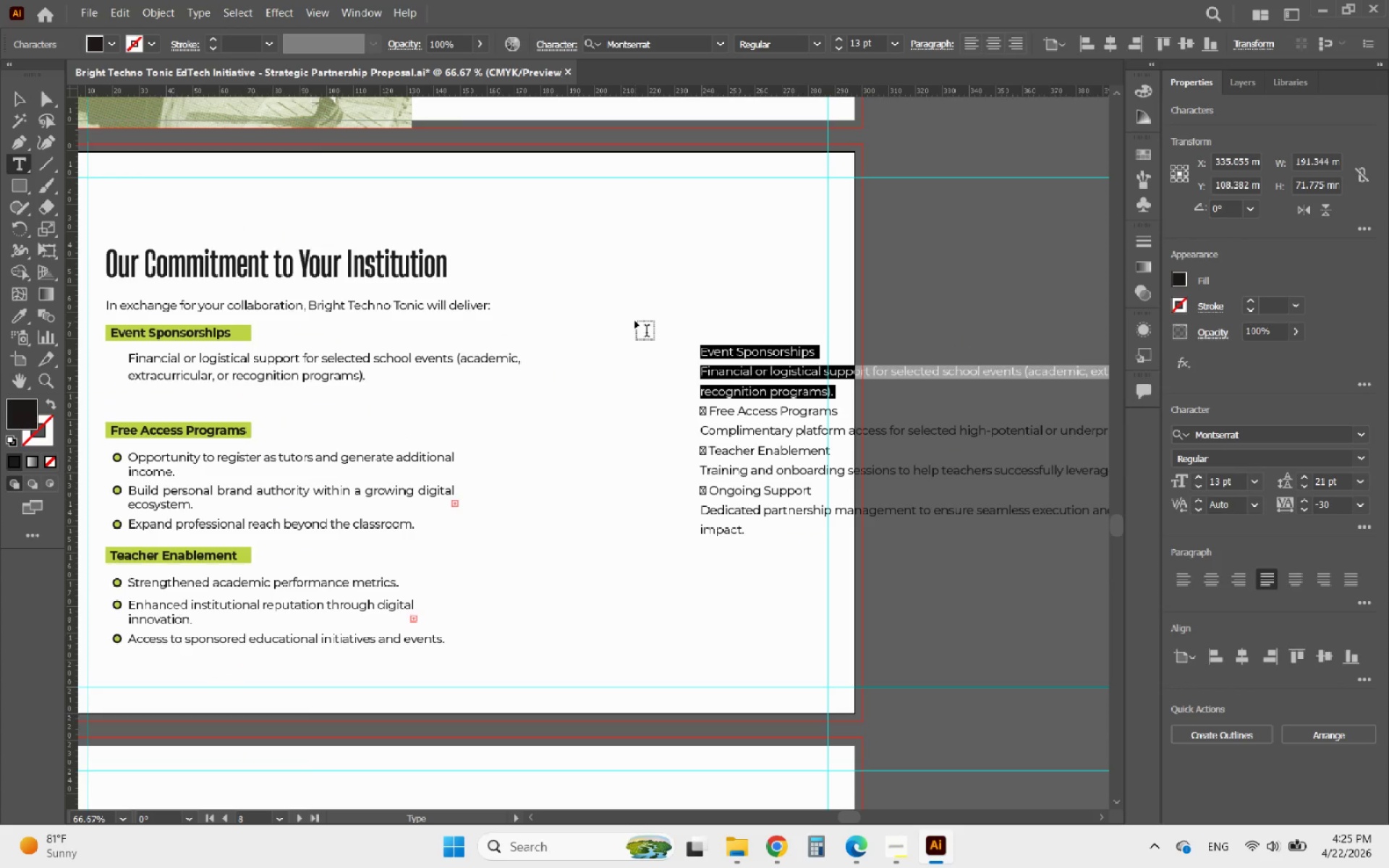 
key(Backspace)
 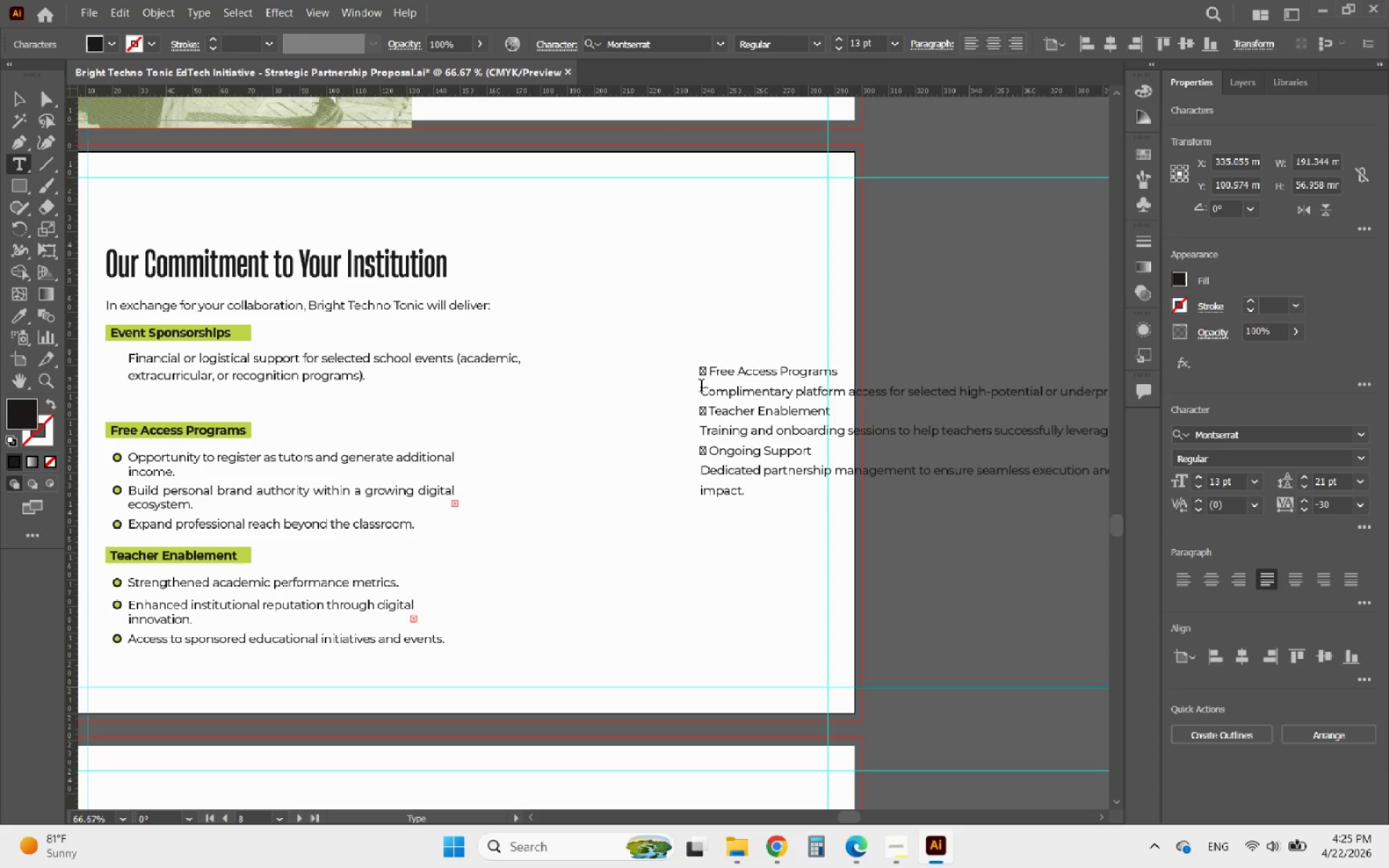 
hold_key(key=AltLeft, duration=0.44)
scroll: coordinate [590, 417], scroll_direction: down, amount: 1.0
 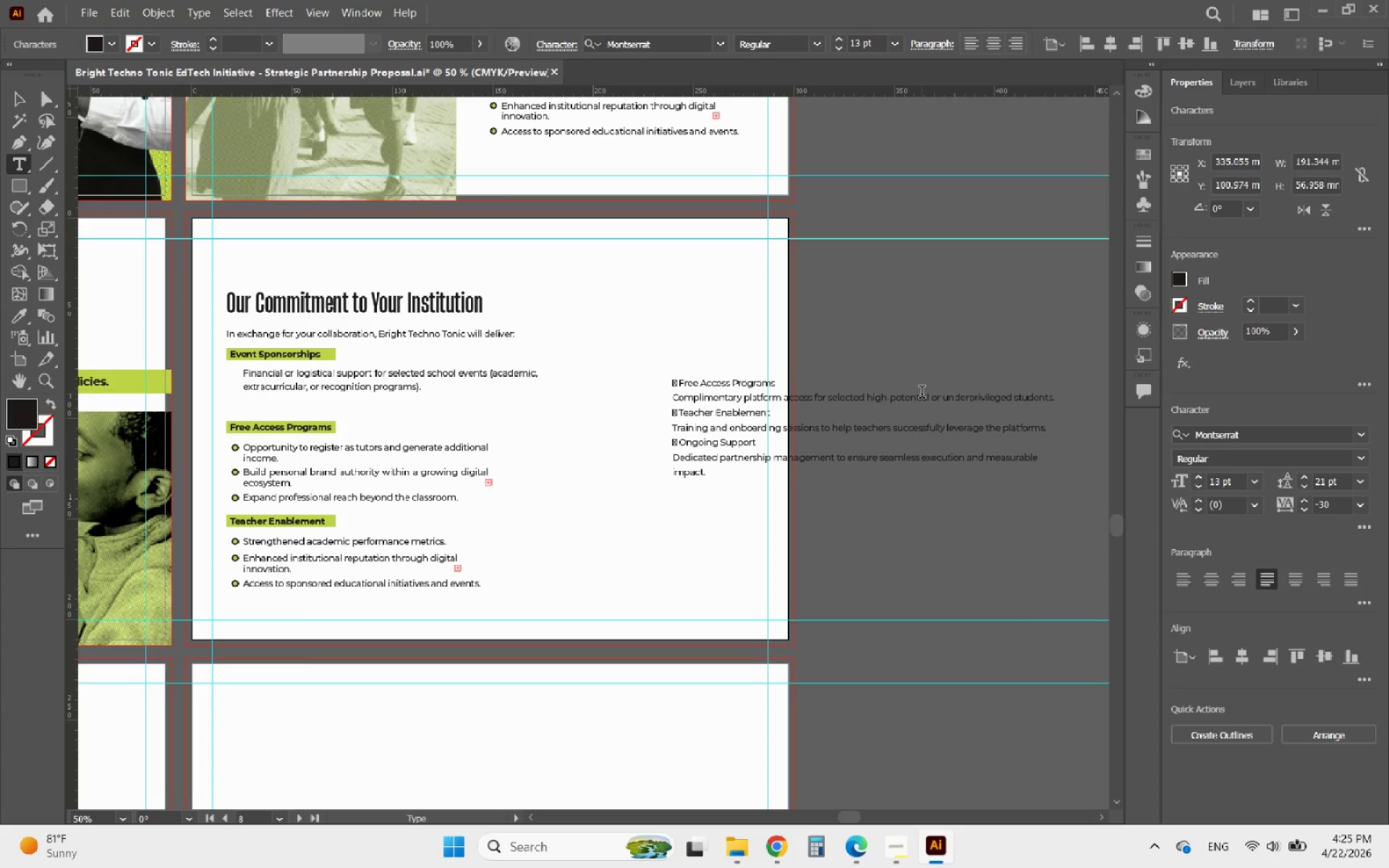 
key(Alt+AltLeft)
 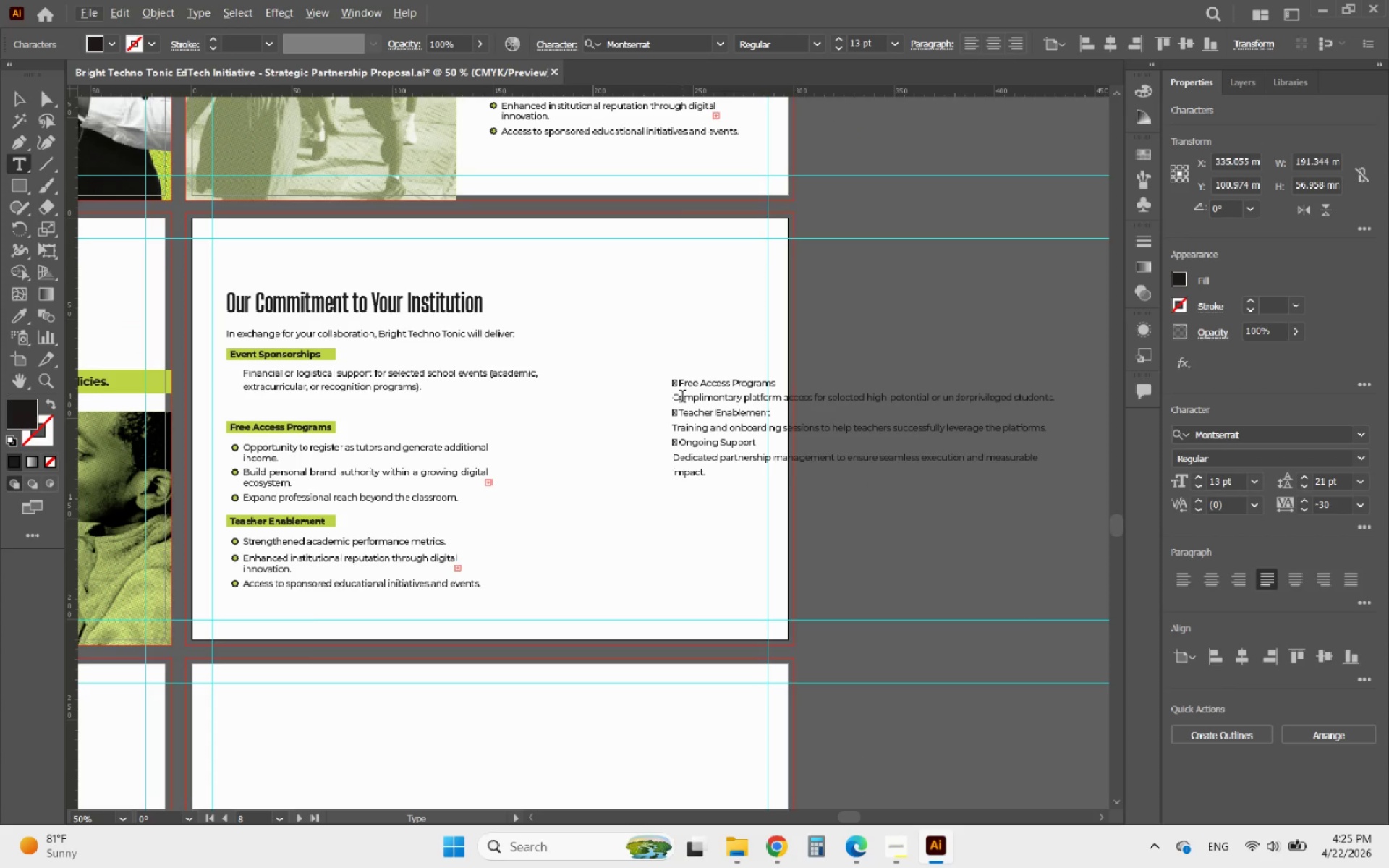 
left_click_drag(start_coordinate=[674, 398], to_coordinate=[1058, 401])
 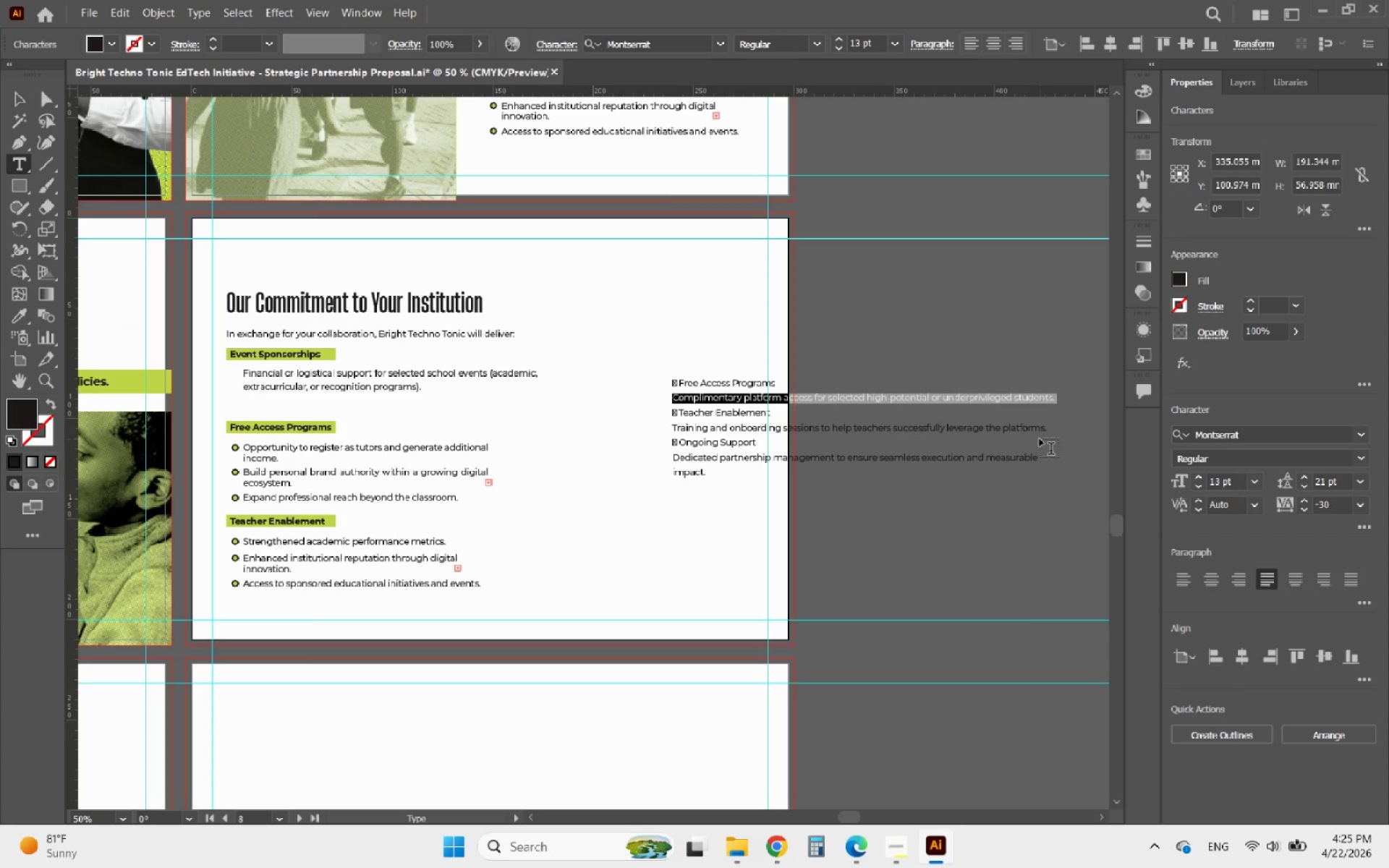 
key(Control+C)
 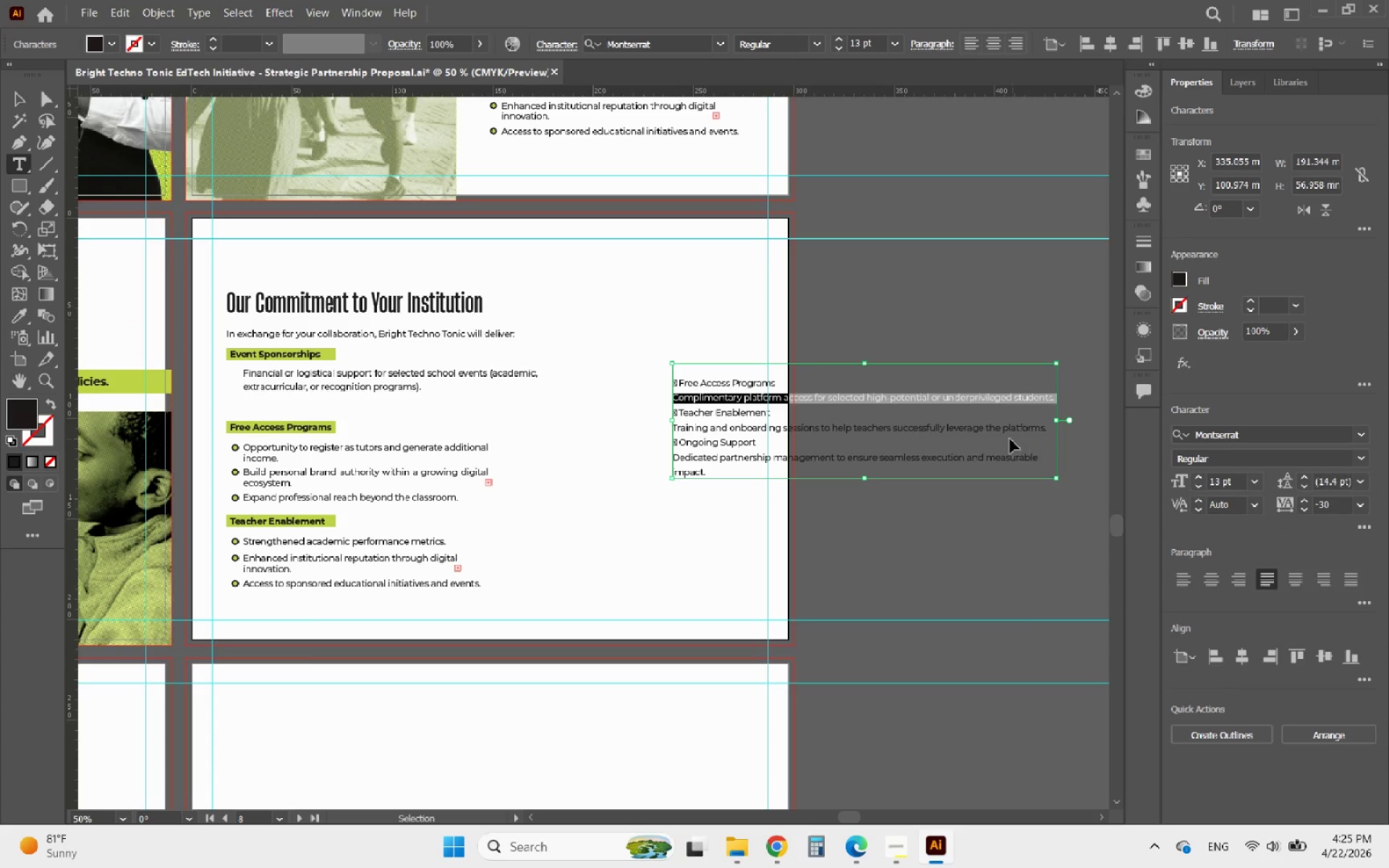 
key(Control+C)
 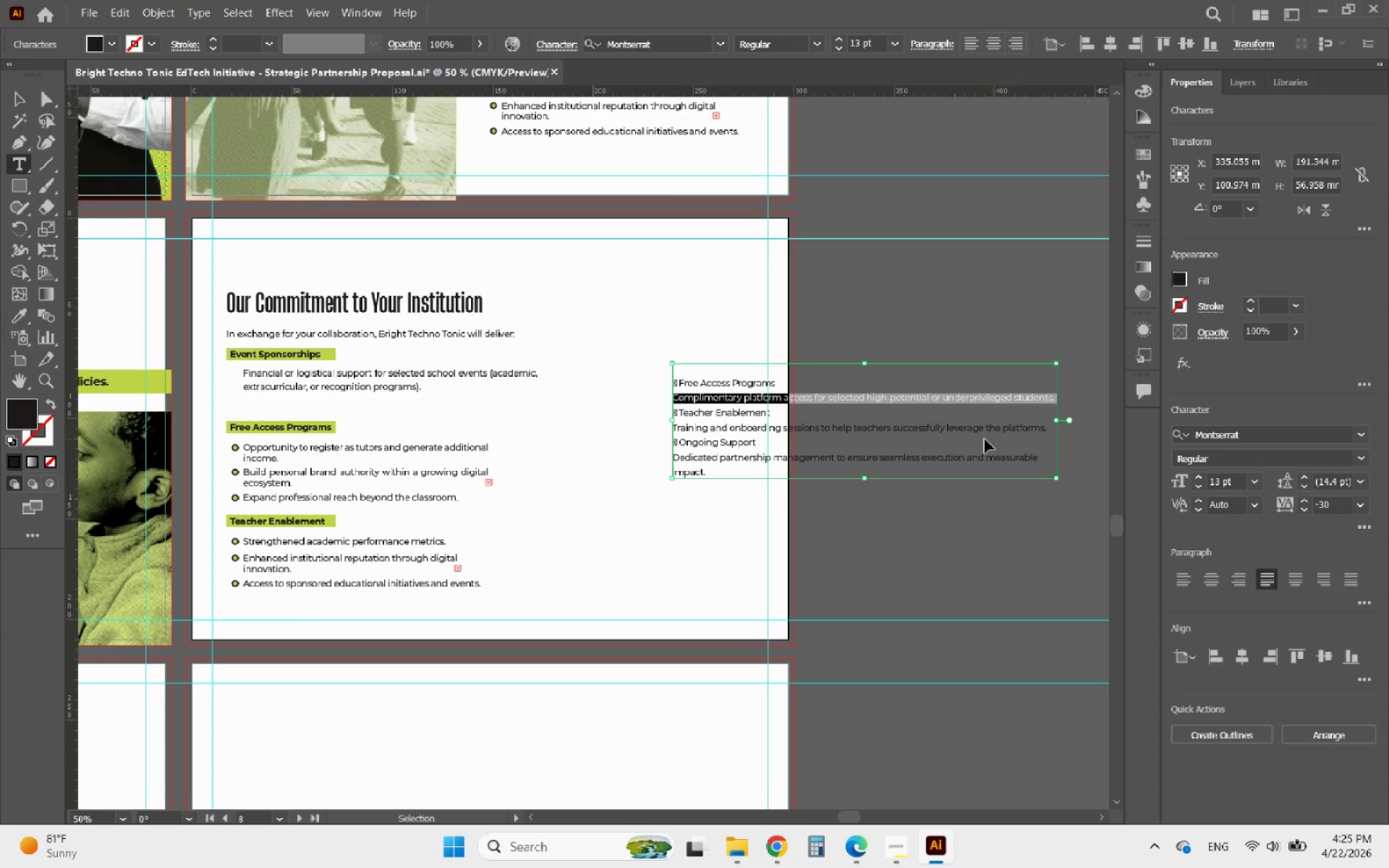 
key(Control+C)
 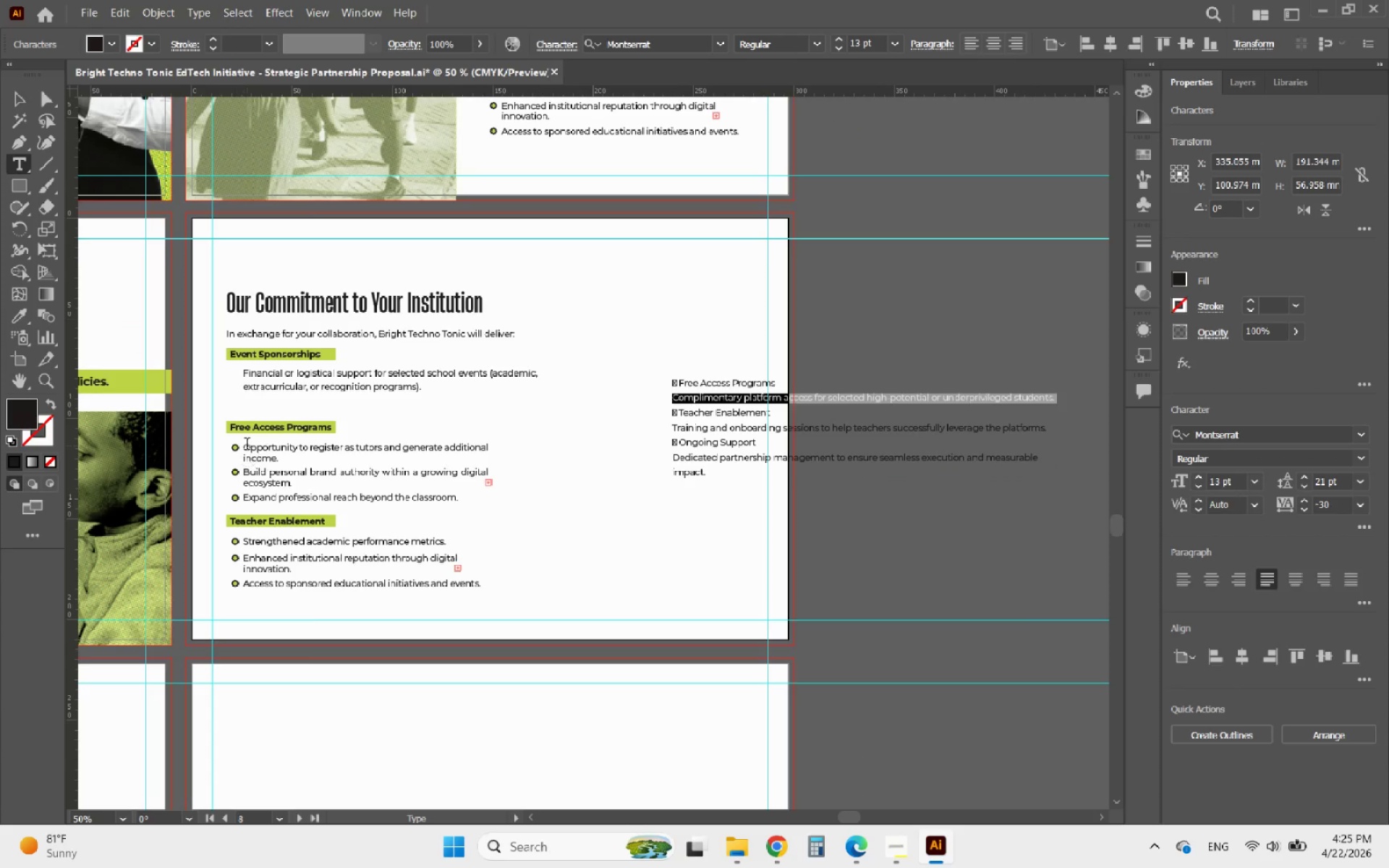 
left_click_drag(start_coordinate=[247, 446], to_coordinate=[342, 494])
 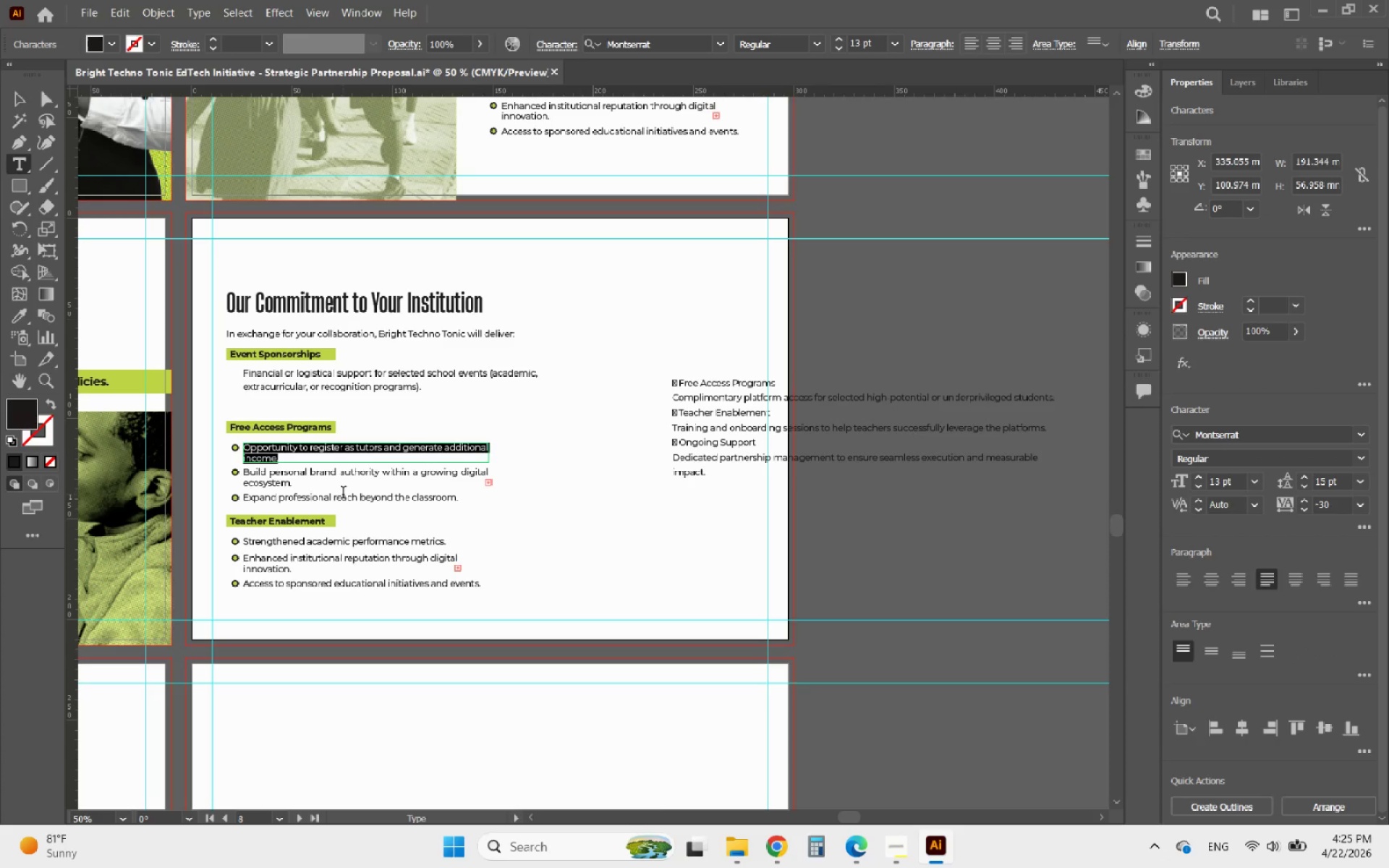 
key(Control+V)
 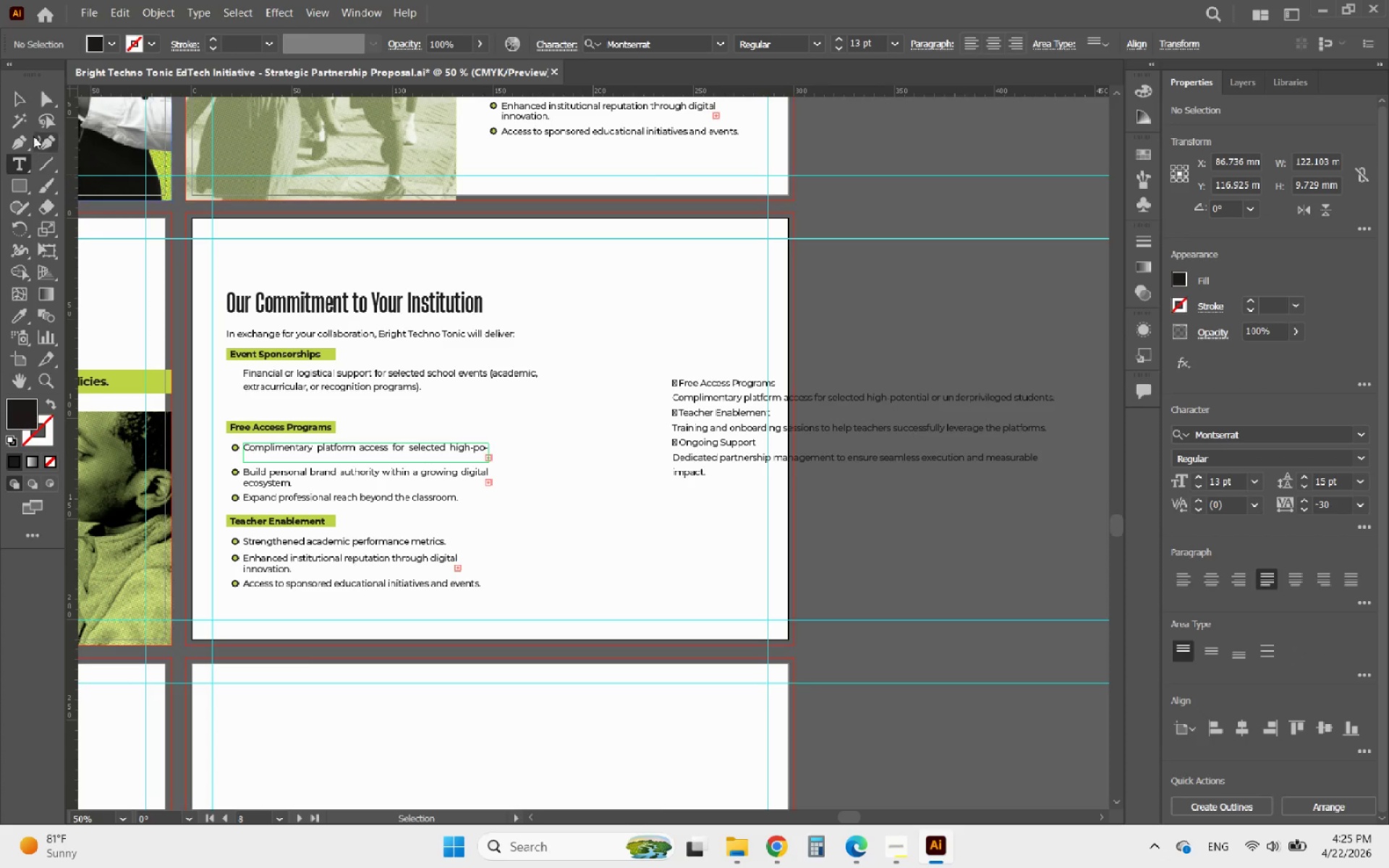 
left_click([19, 109])
 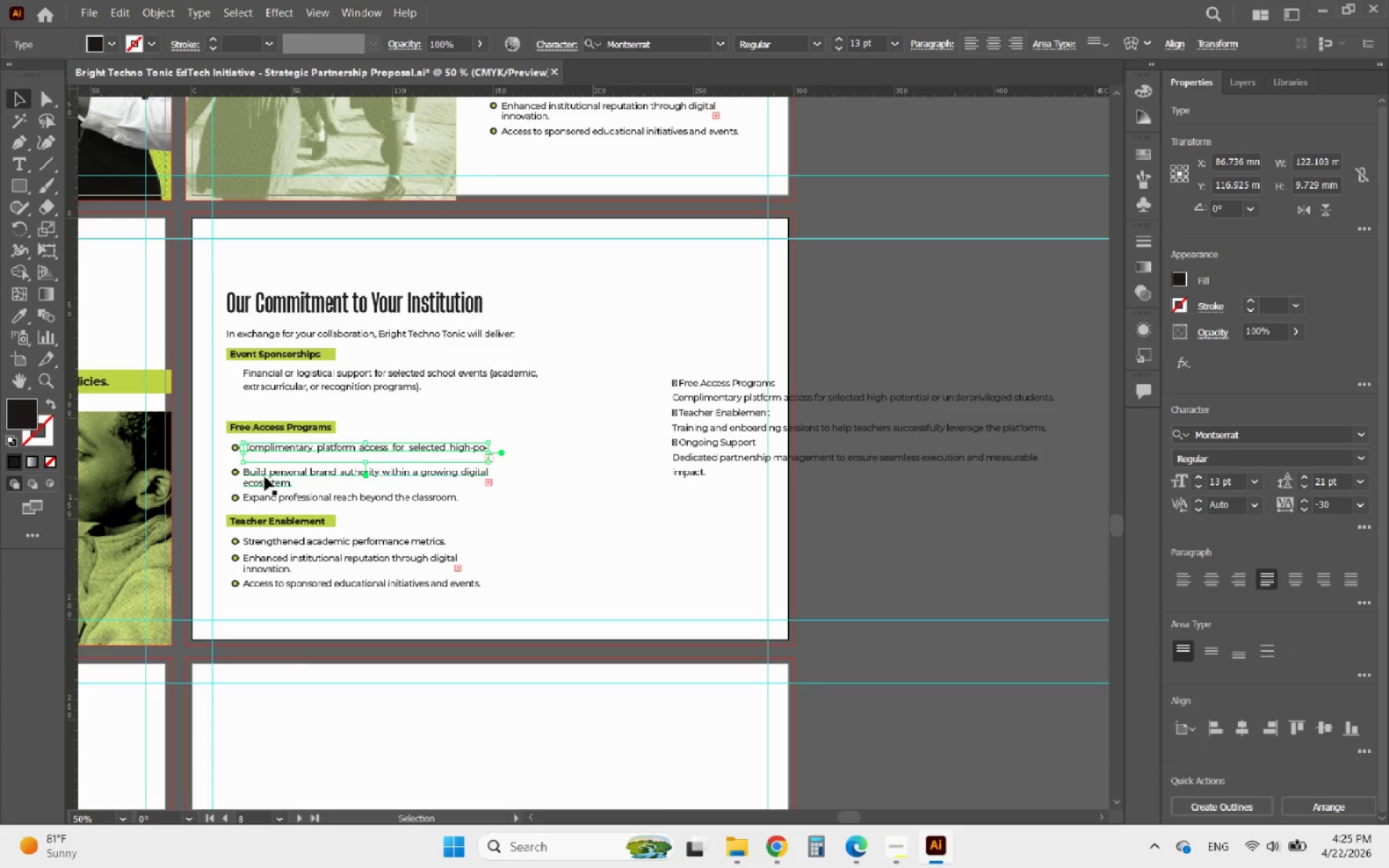 
left_click([265, 477])
 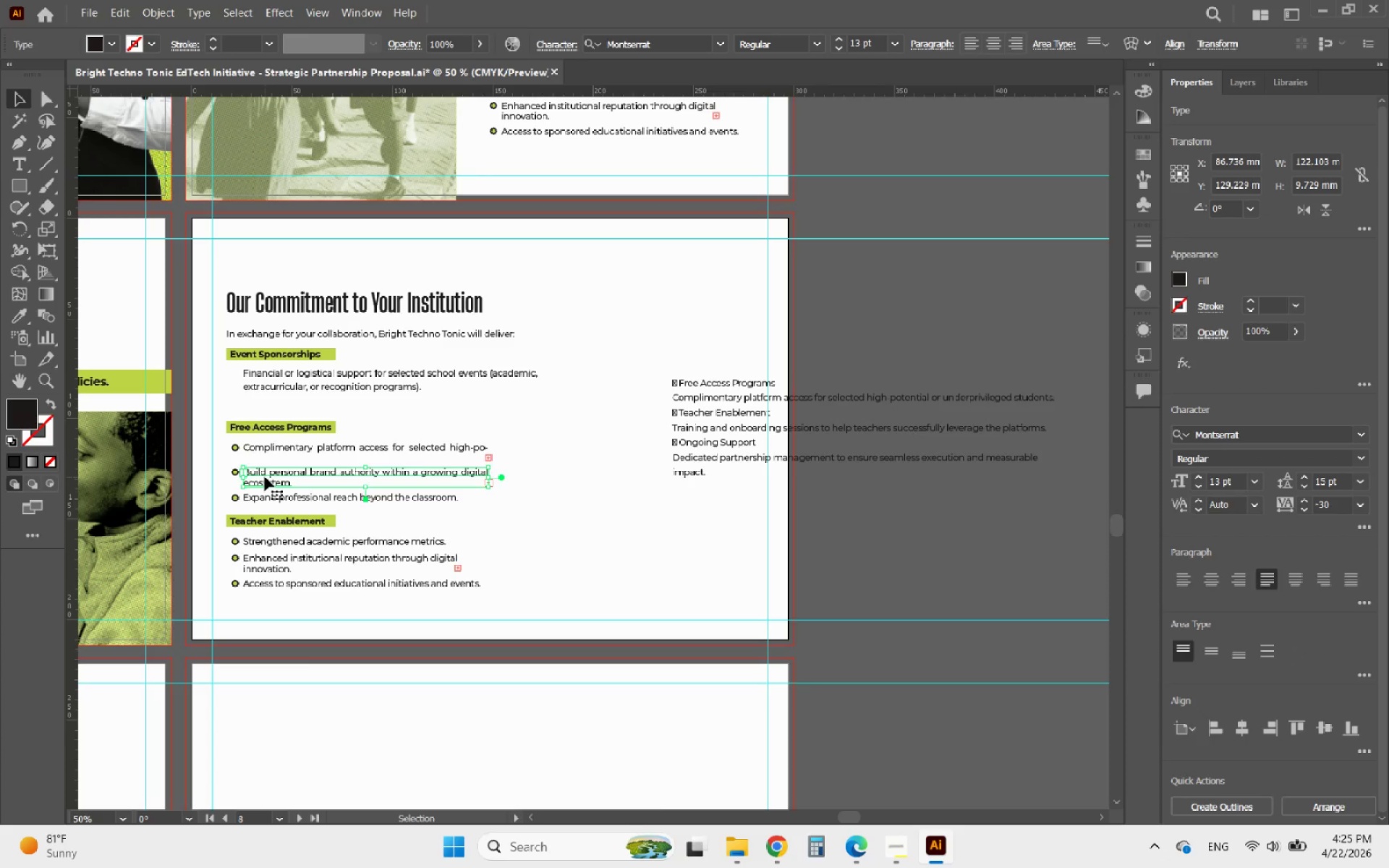 
key(Delete)
 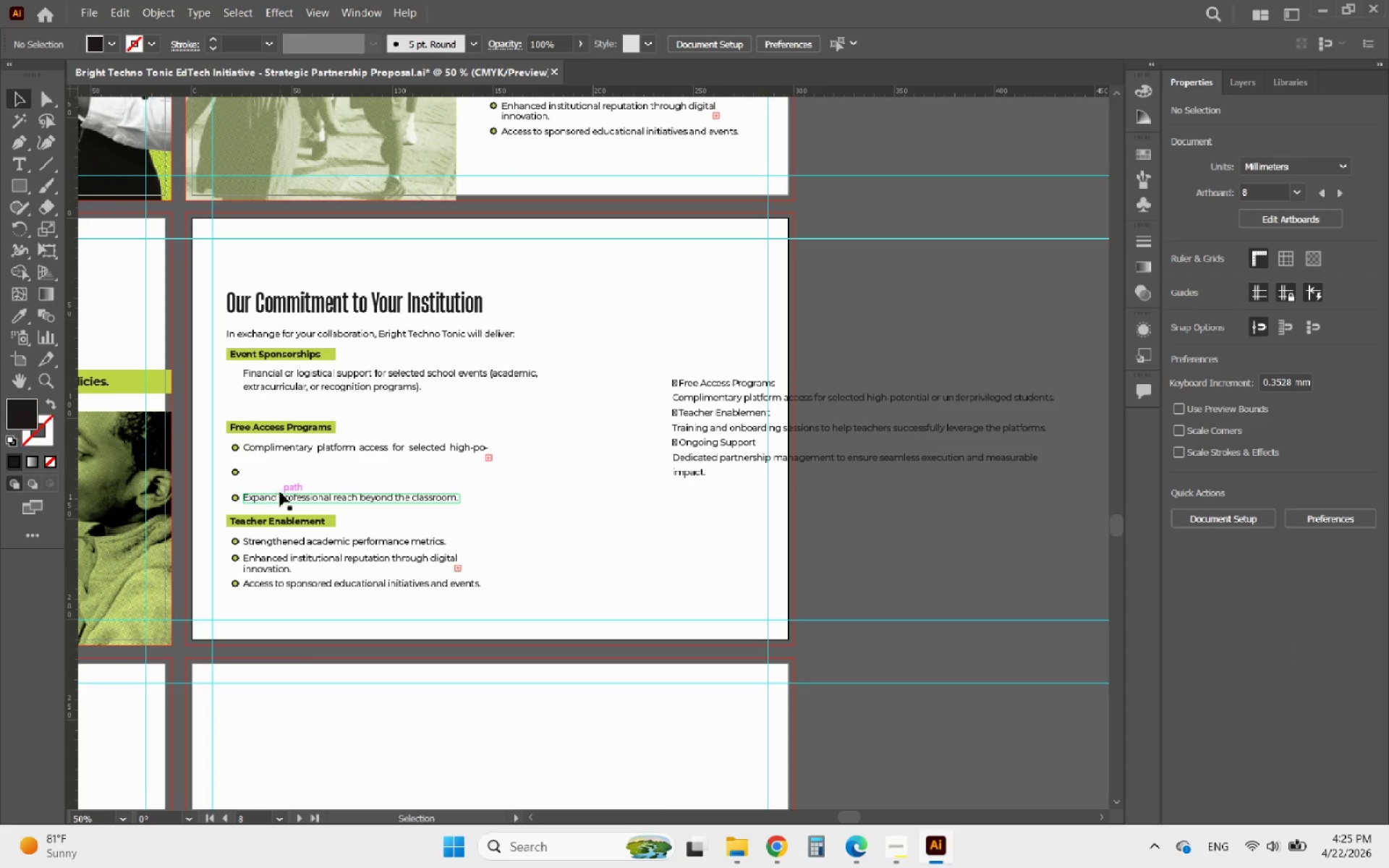 
left_click([280, 492])
 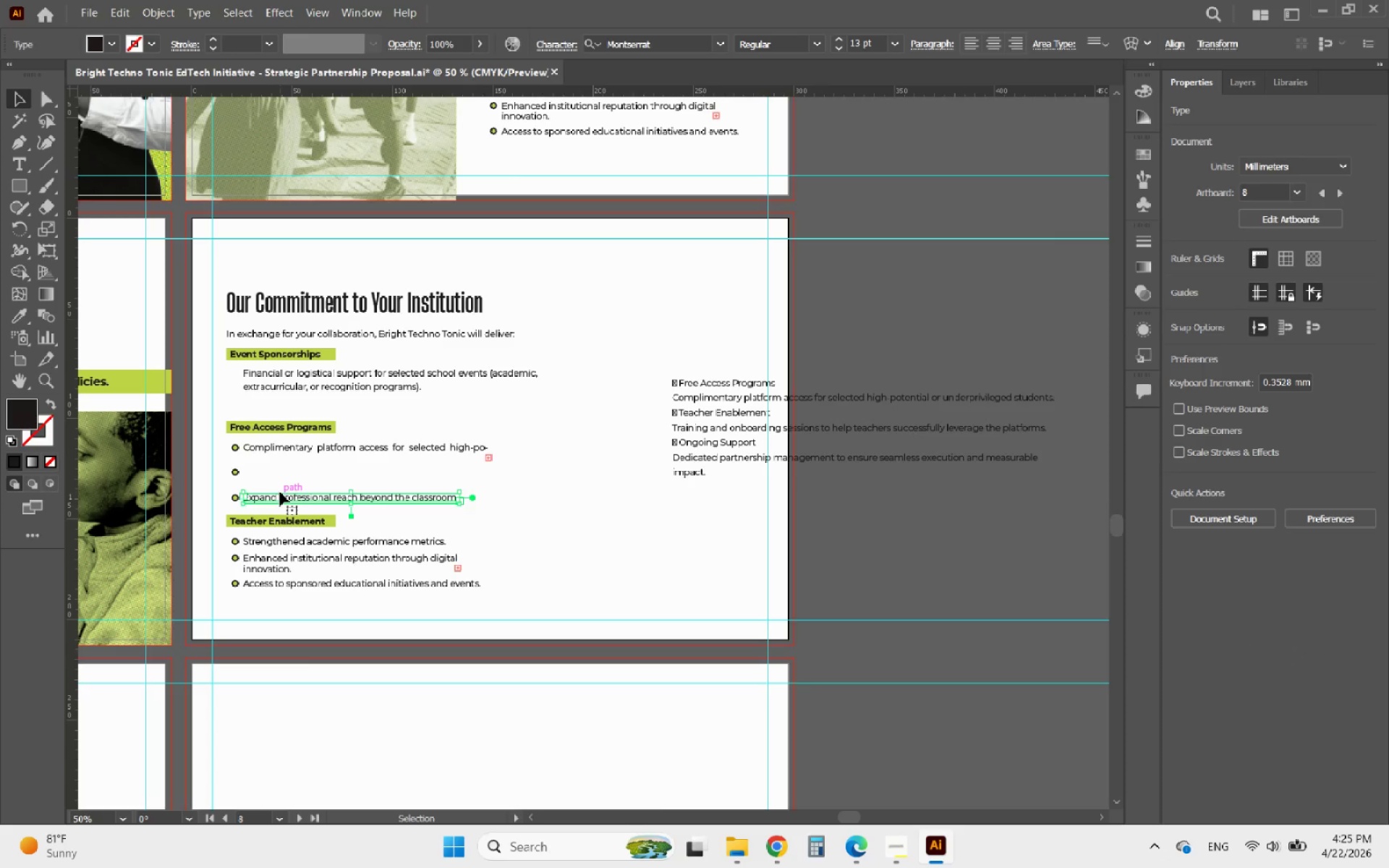 
key(Delete)
 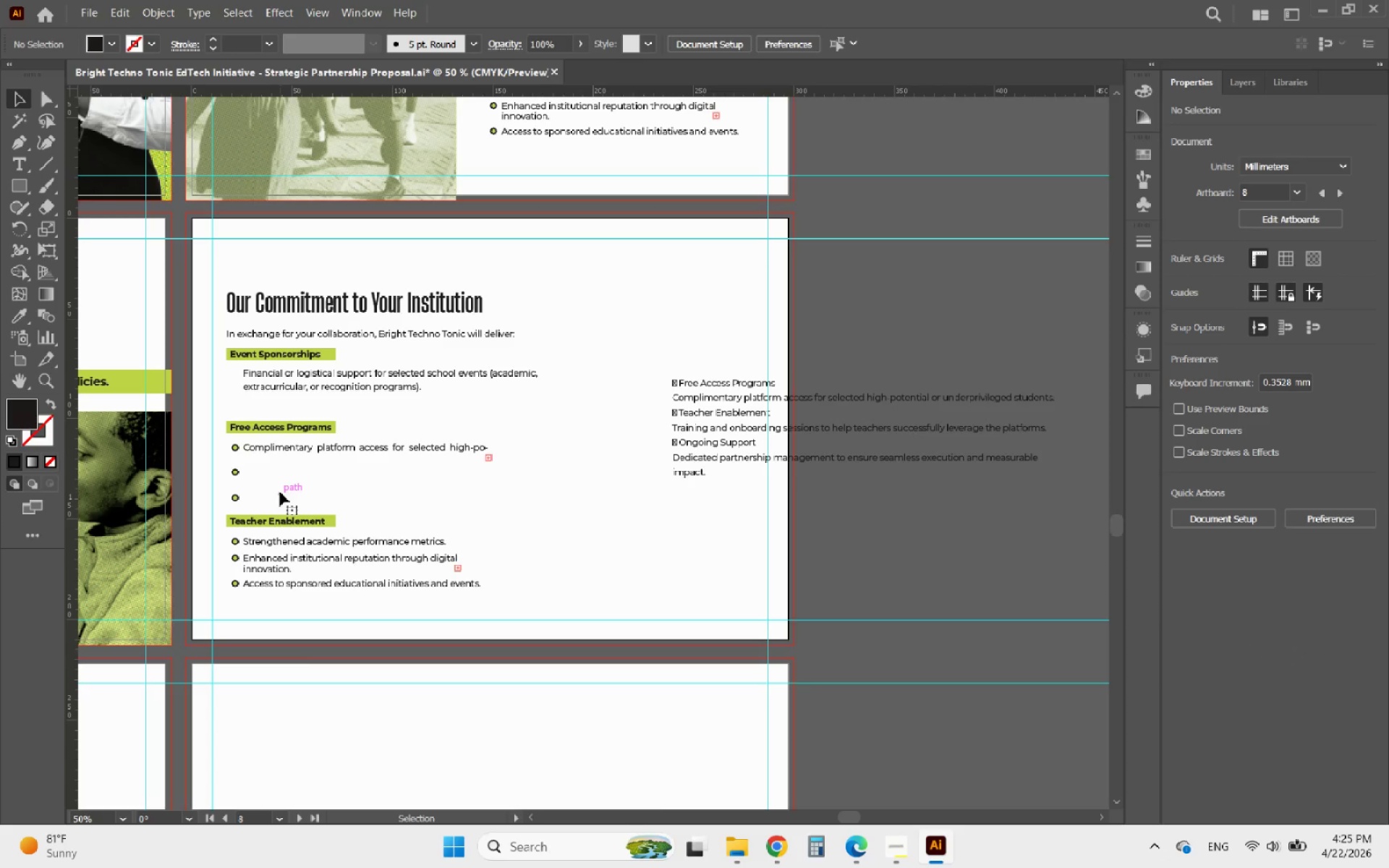 
hold_key(key=AltLeft, duration=0.72)
 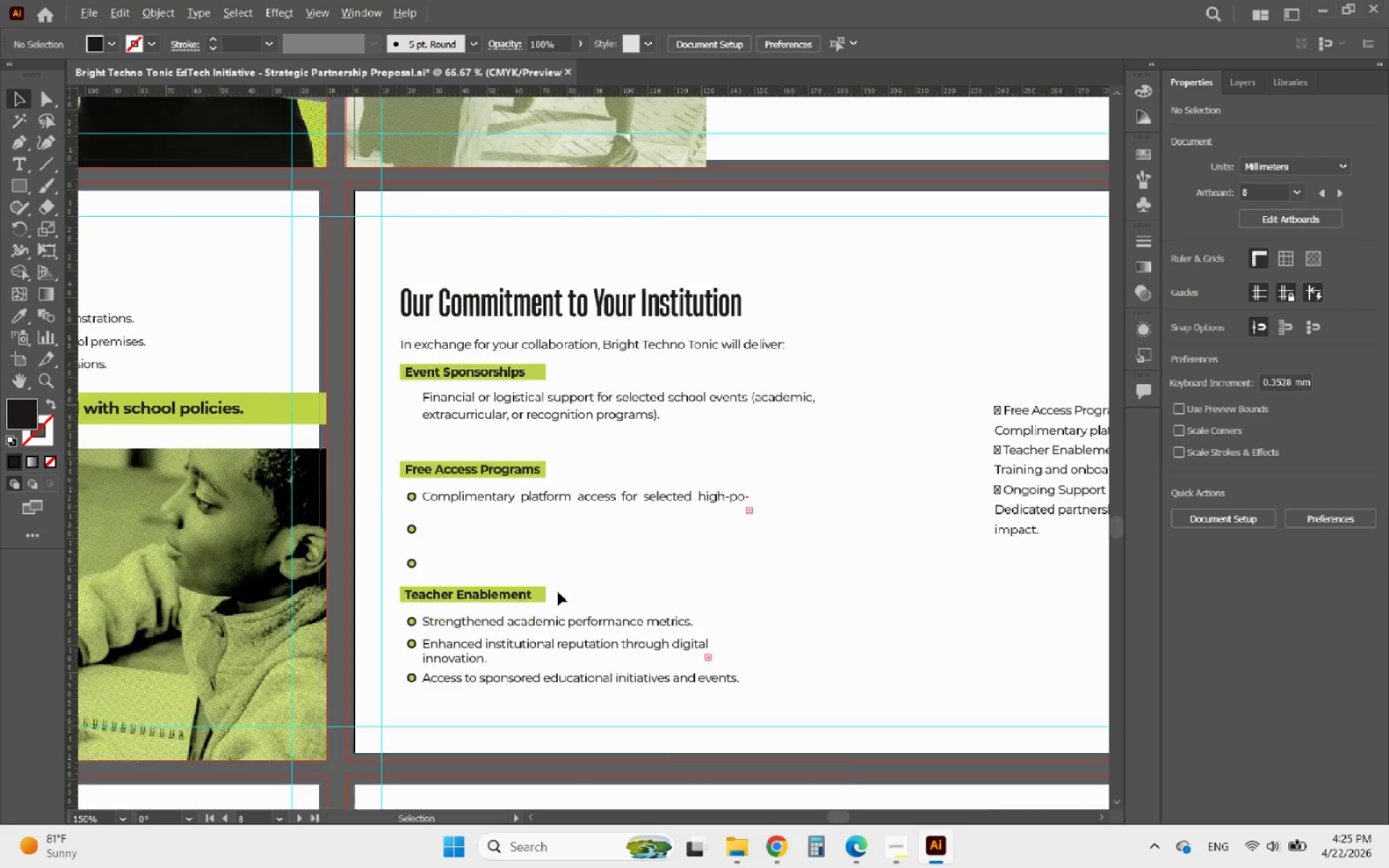 
hold_key(key=AltLeft, duration=1.75)
 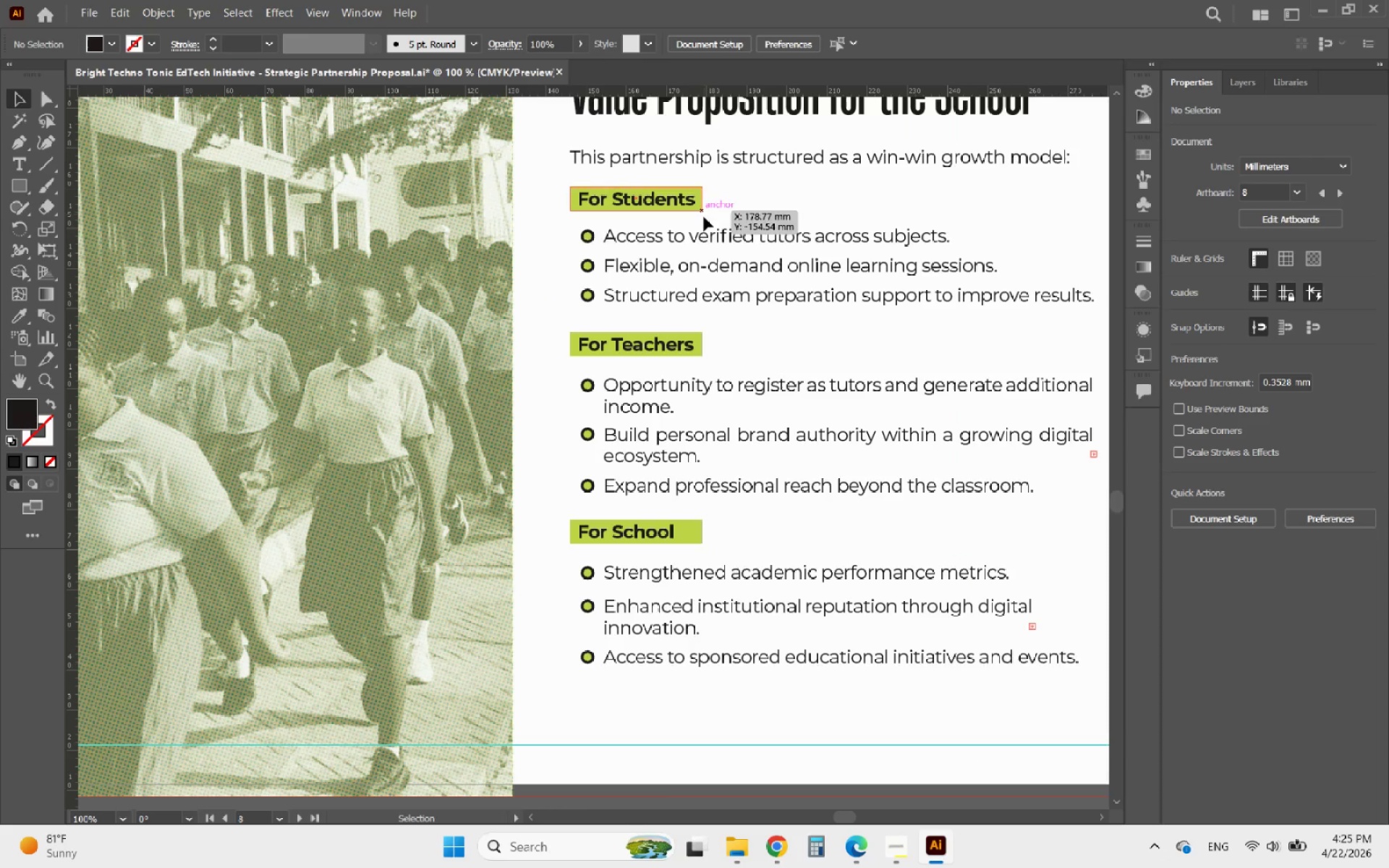 
scroll: coordinate [239, 480], scroll_direction: up, amount: 3.0
 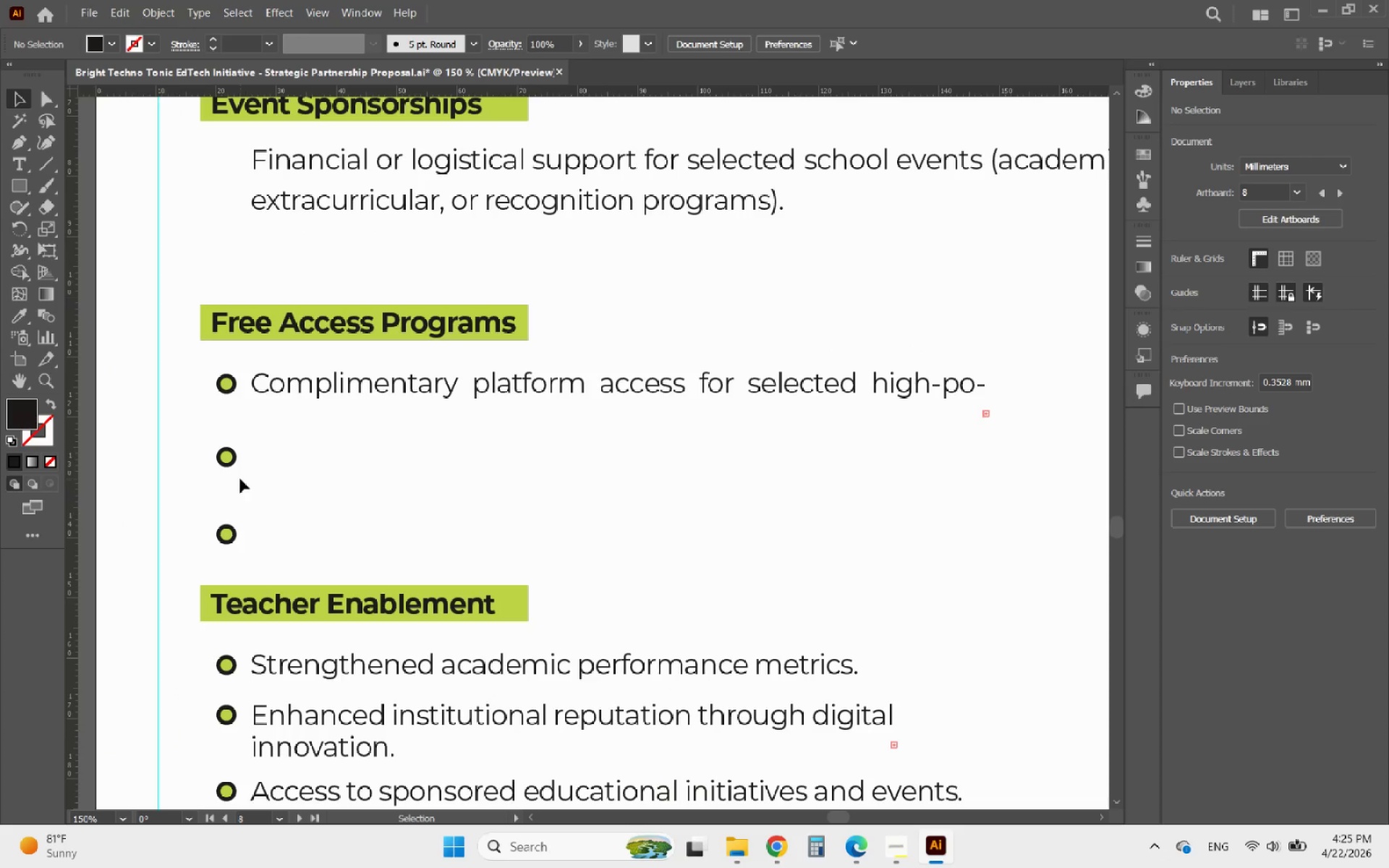 
scroll: coordinate [553, 595], scroll_direction: down, amount: 4.0
 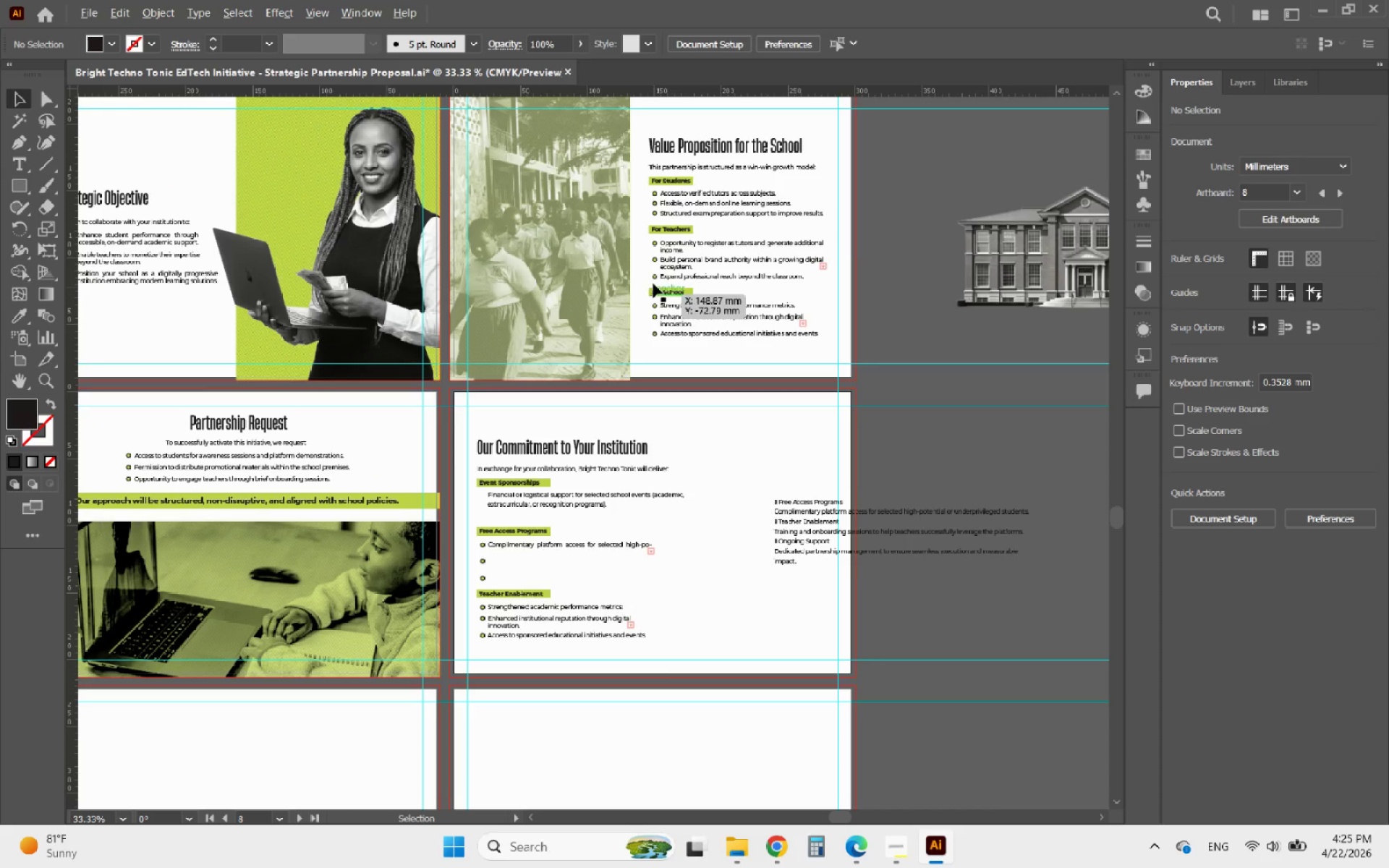 
scroll: coordinate [689, 172], scroll_direction: up, amount: 3.0
 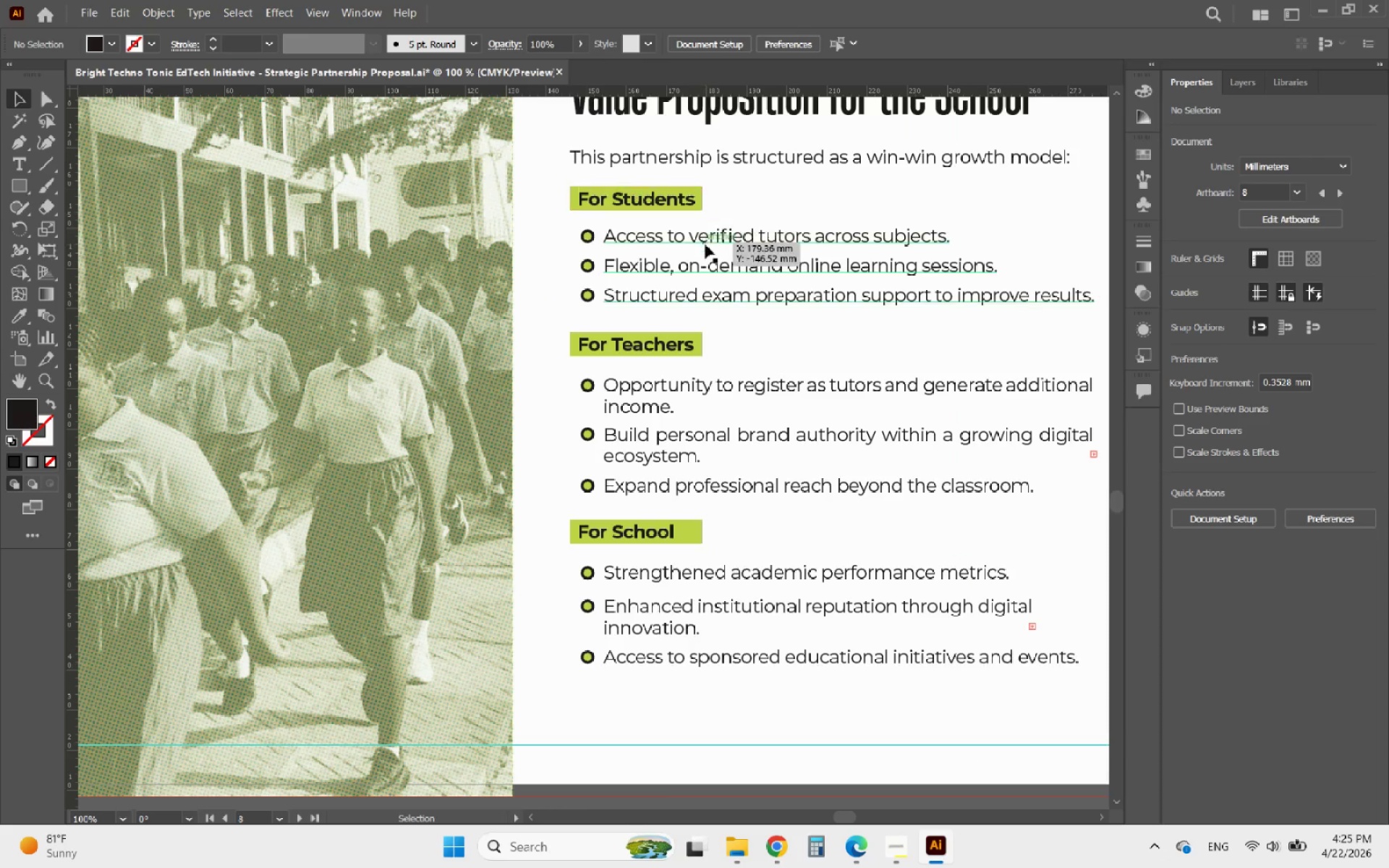 
left_click([705, 244])
 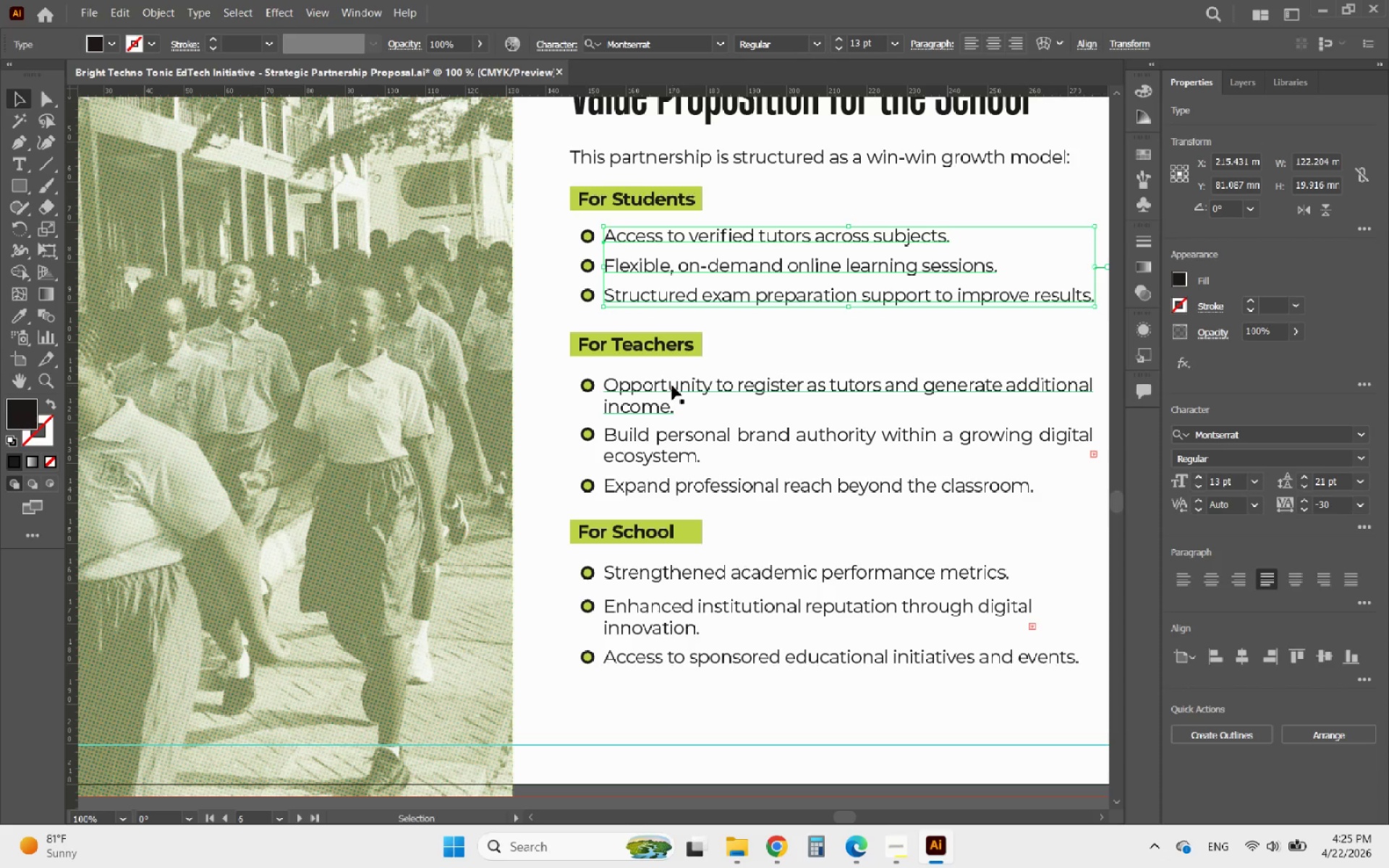 
left_click([669, 390])
 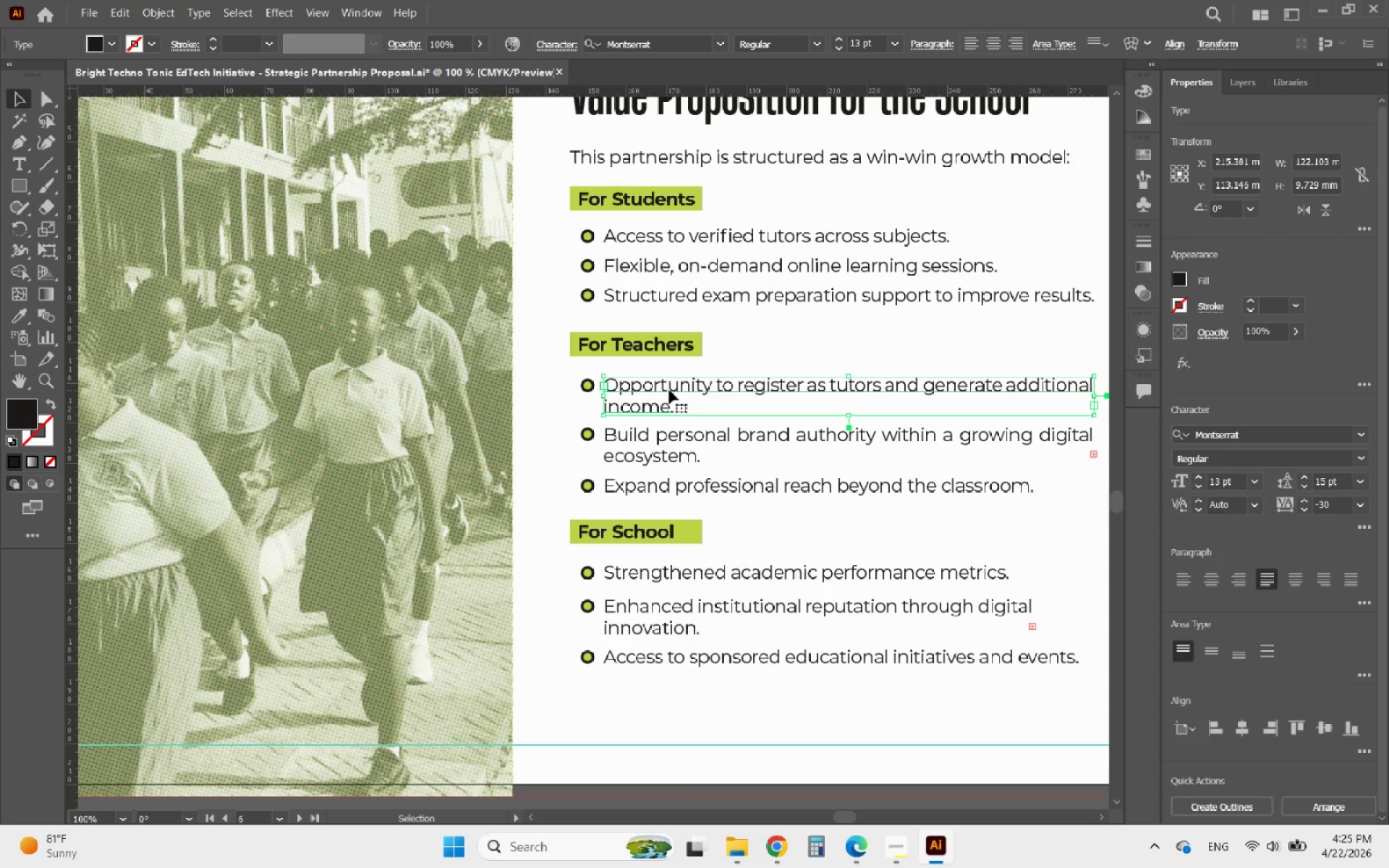 
hold_key(key=AltLeft, duration=2.3)
scroll: coordinate [760, 298], scroll_direction: down, amount: 4.0
 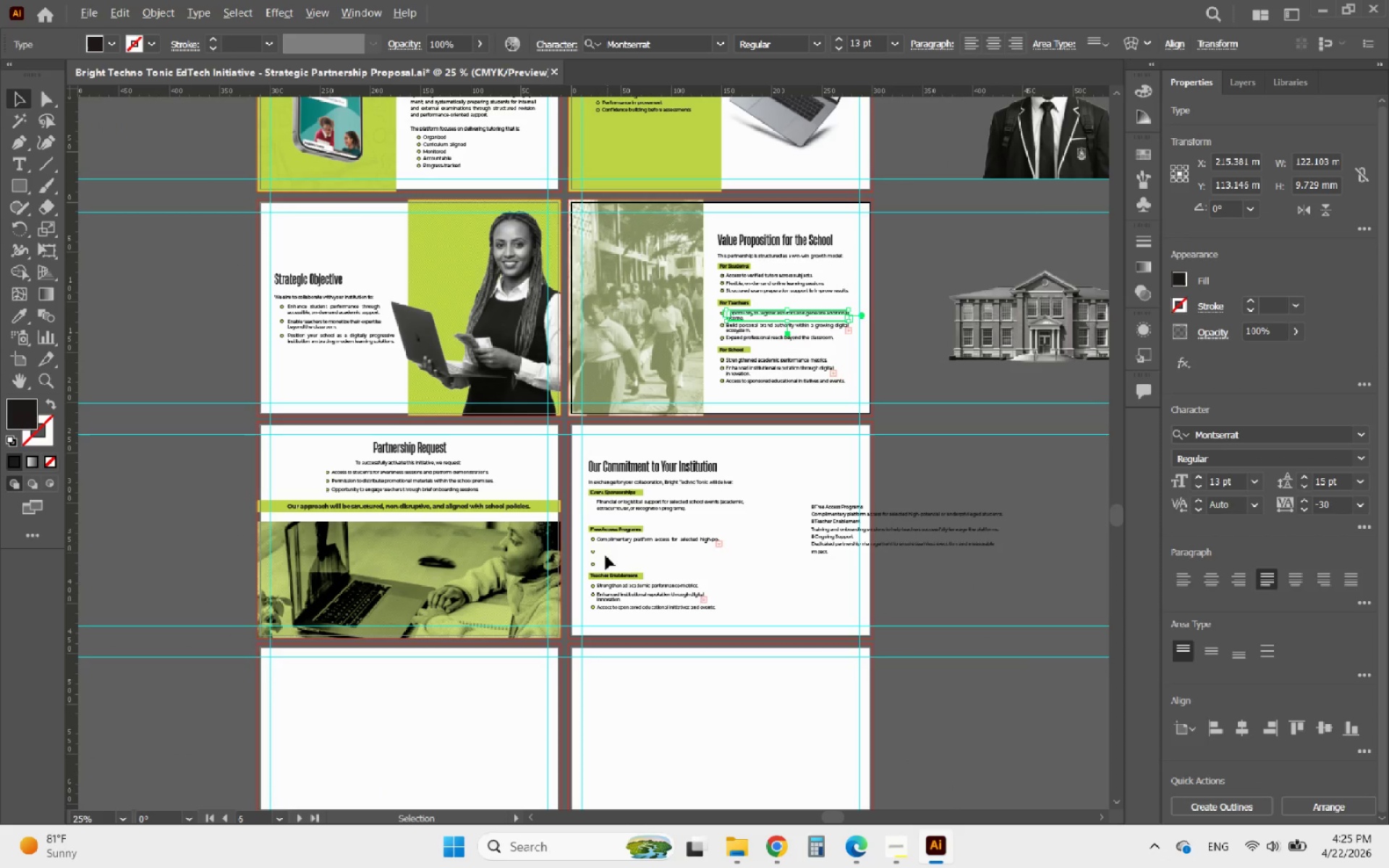 
scroll: coordinate [664, 482], scroll_direction: up, amount: 4.0
 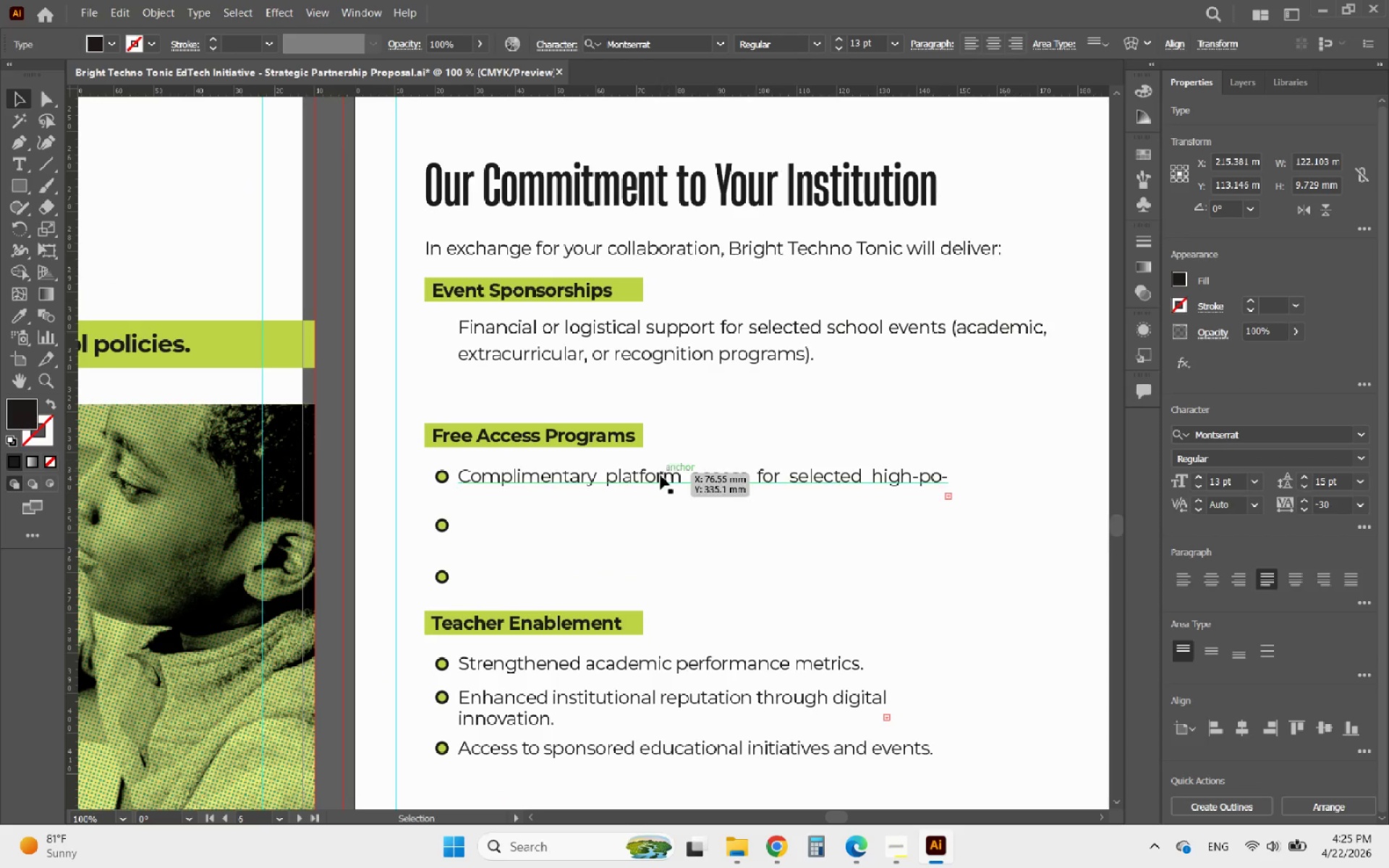 
left_click([658, 479])
 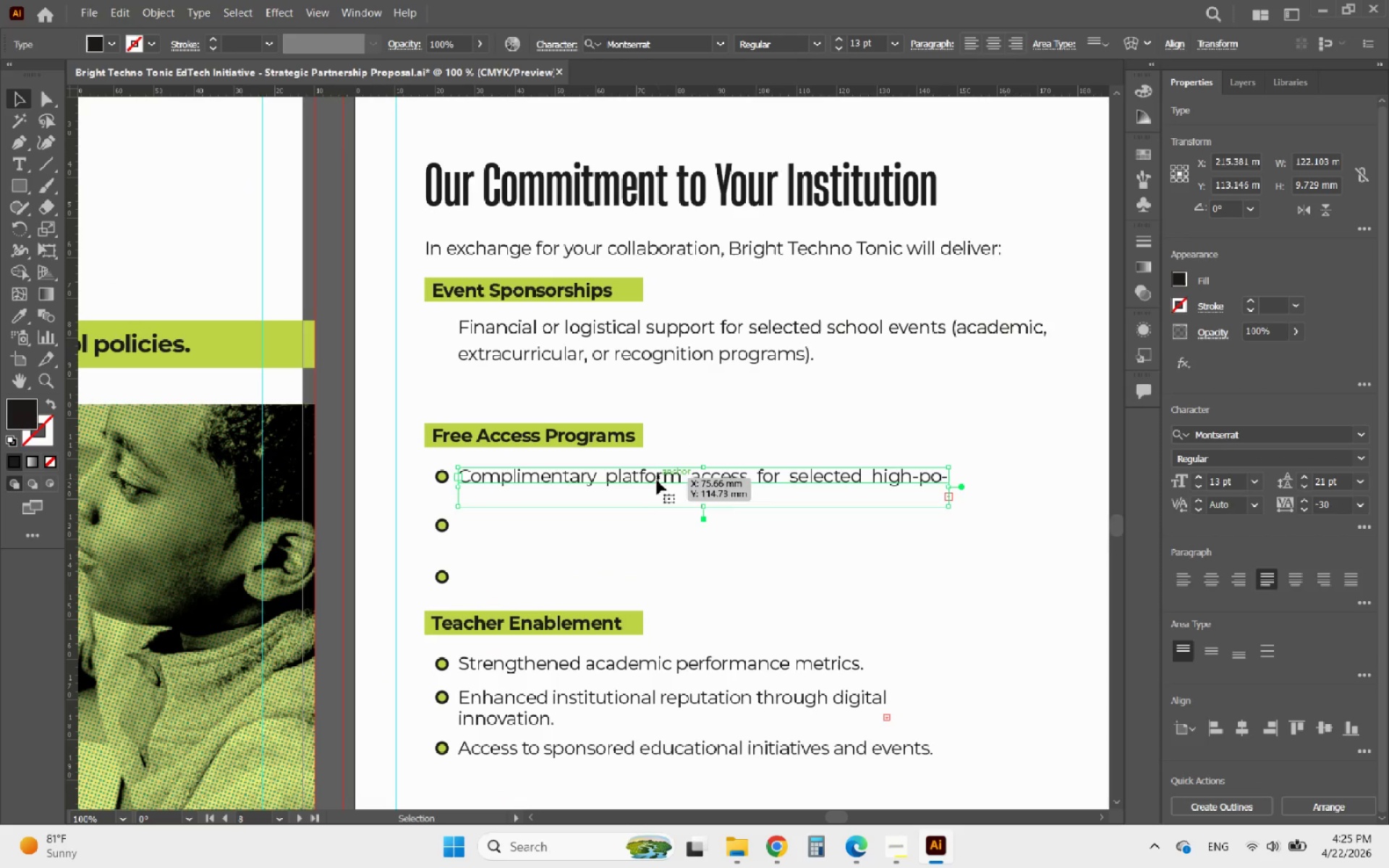 
hold_key(key=AltLeft, duration=1.03)
scroll: coordinate [488, 493], scroll_direction: down, amount: 1.0
 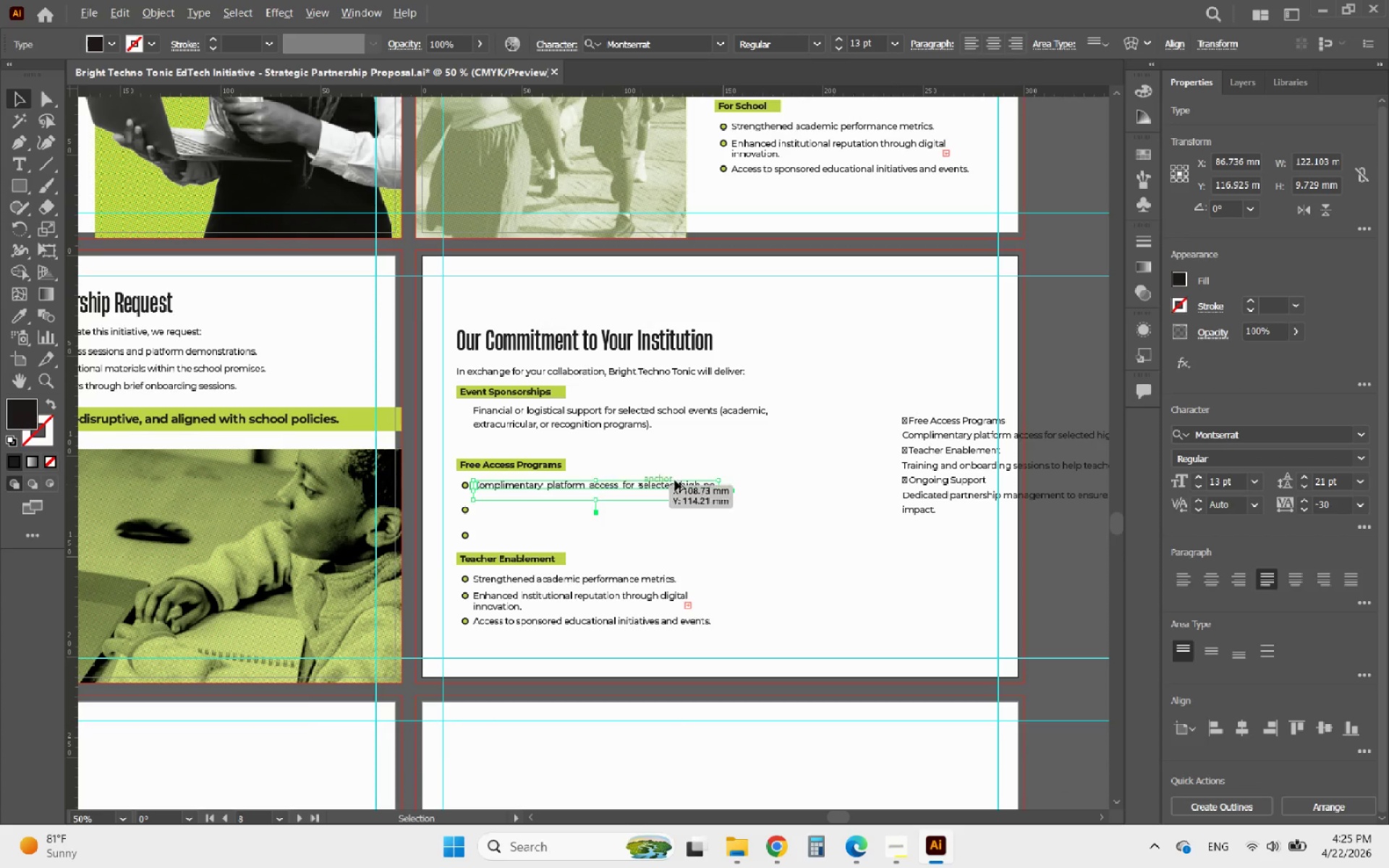 
scroll: coordinate [782, 469], scroll_direction: up, amount: 2.0
 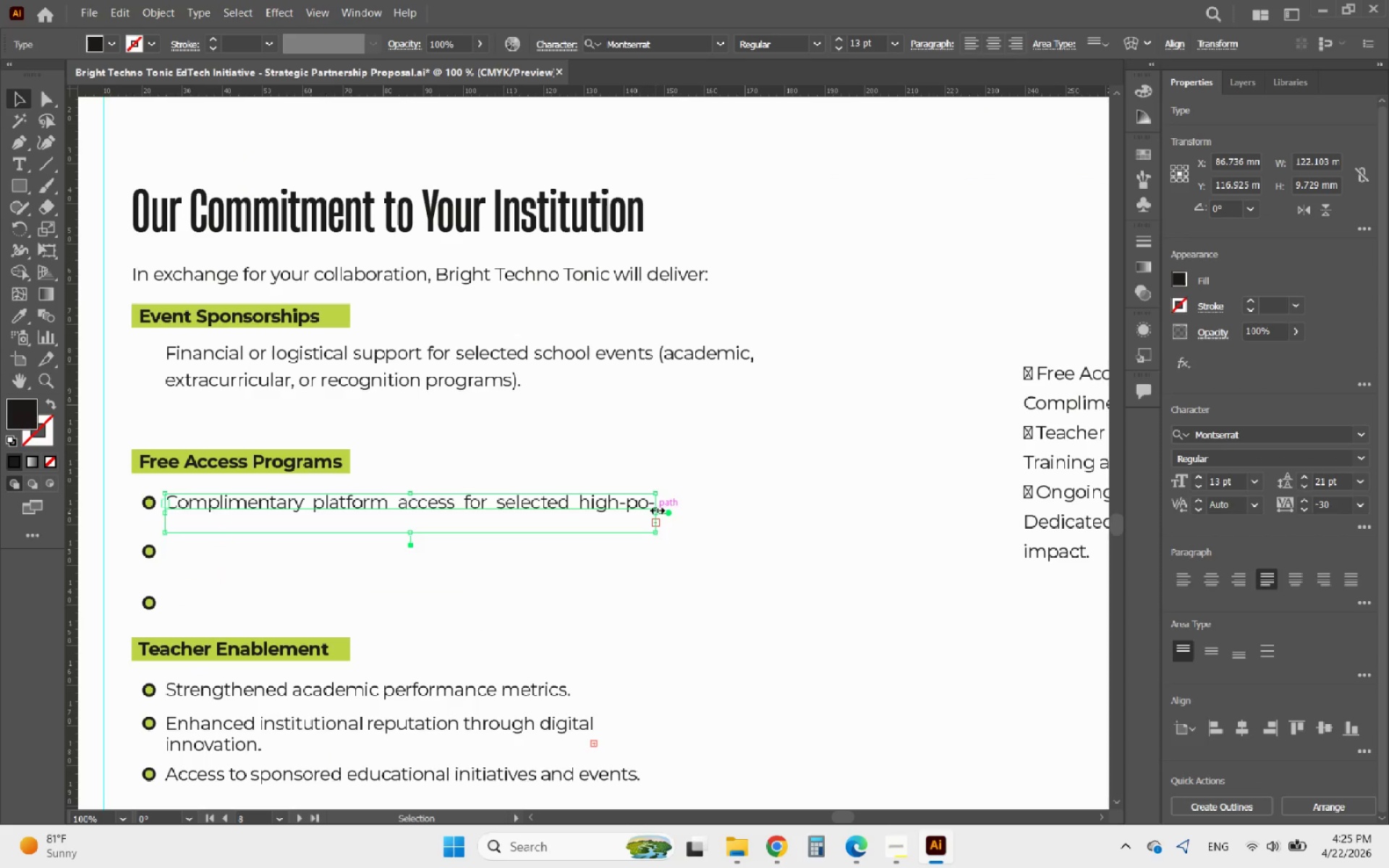 
left_click_drag(start_coordinate=[655, 509], to_coordinate=[754, 503])
 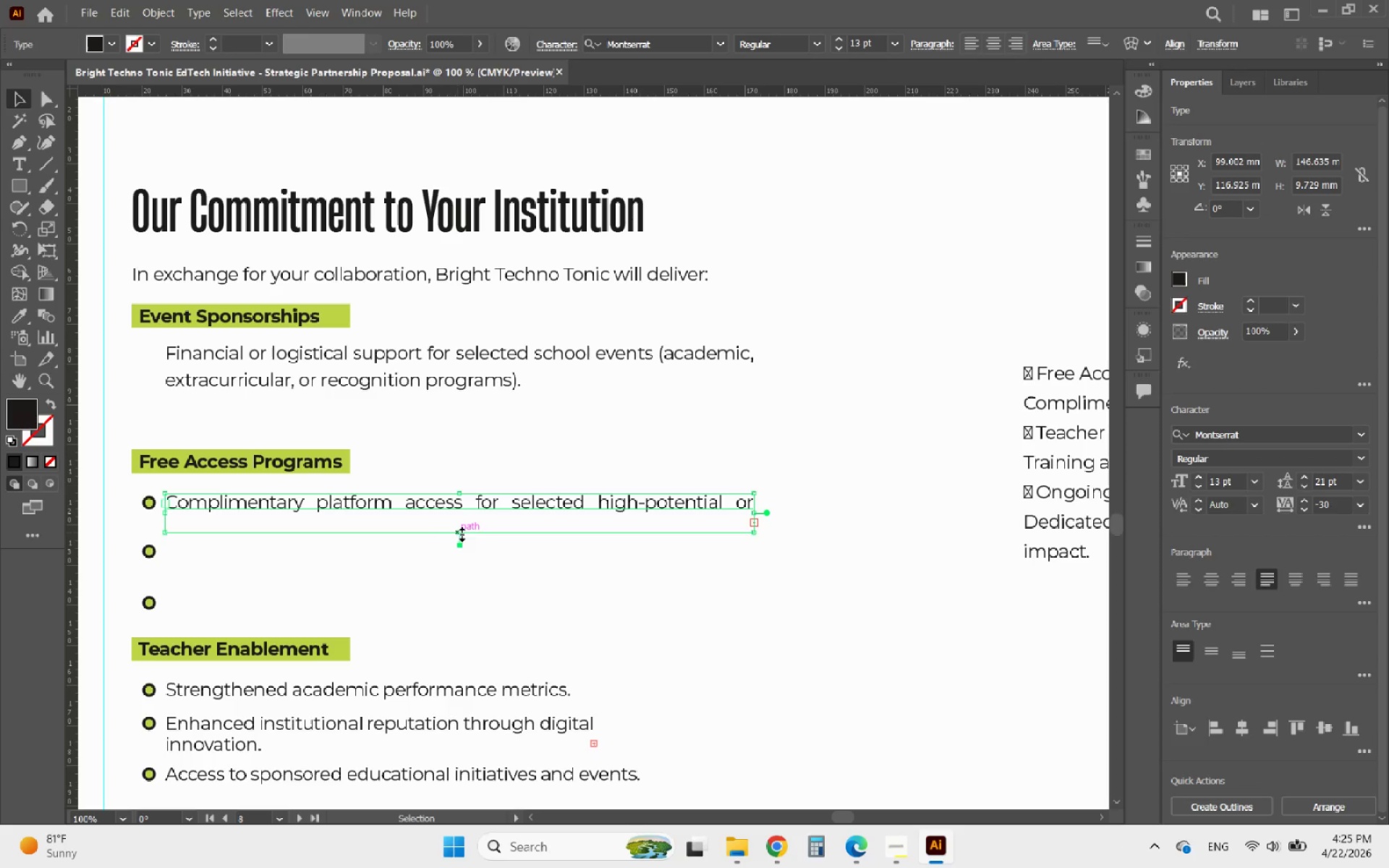 
left_click_drag(start_coordinate=[462, 532], to_coordinate=[494, 544])
 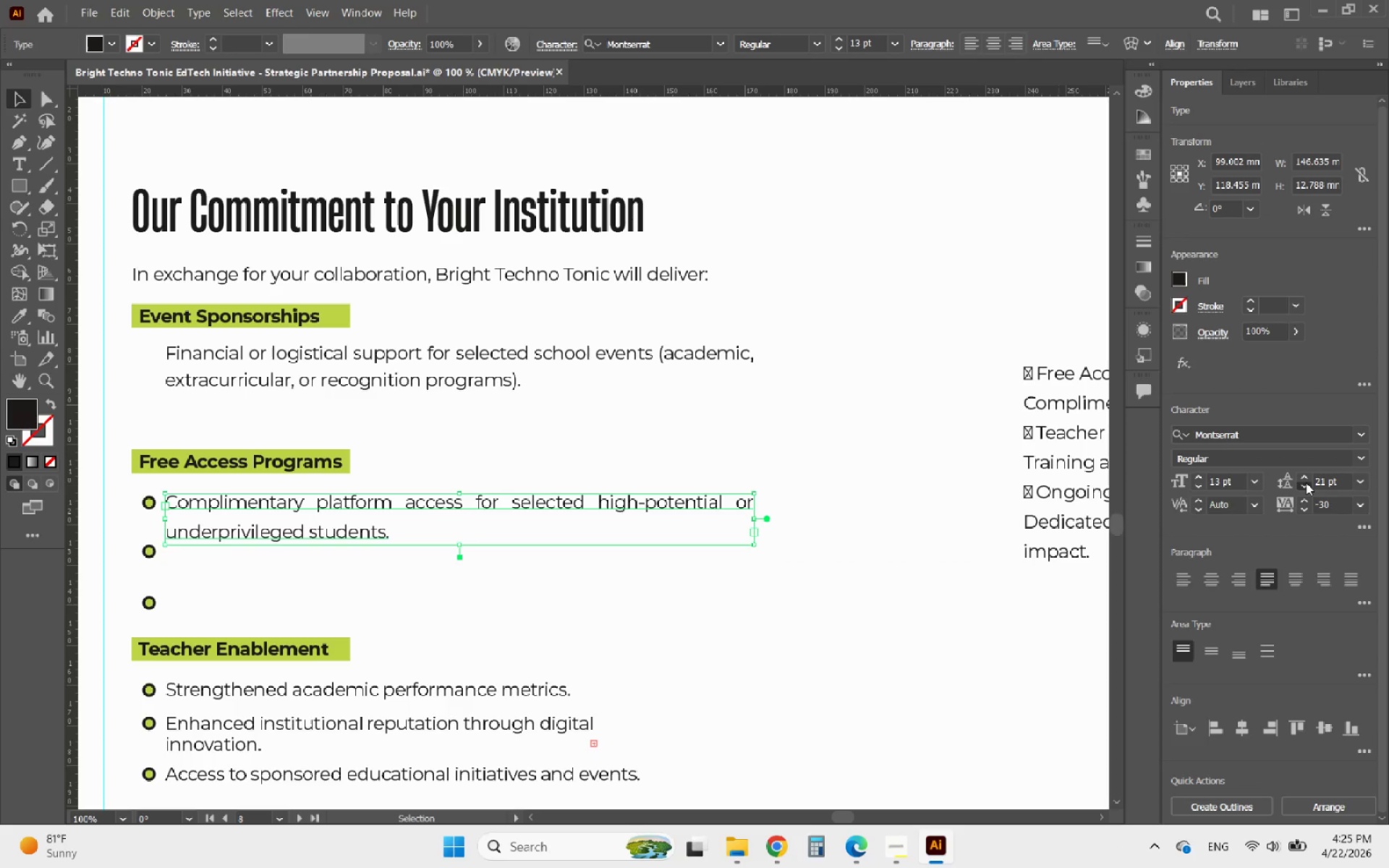 
double_click([1306, 482])
 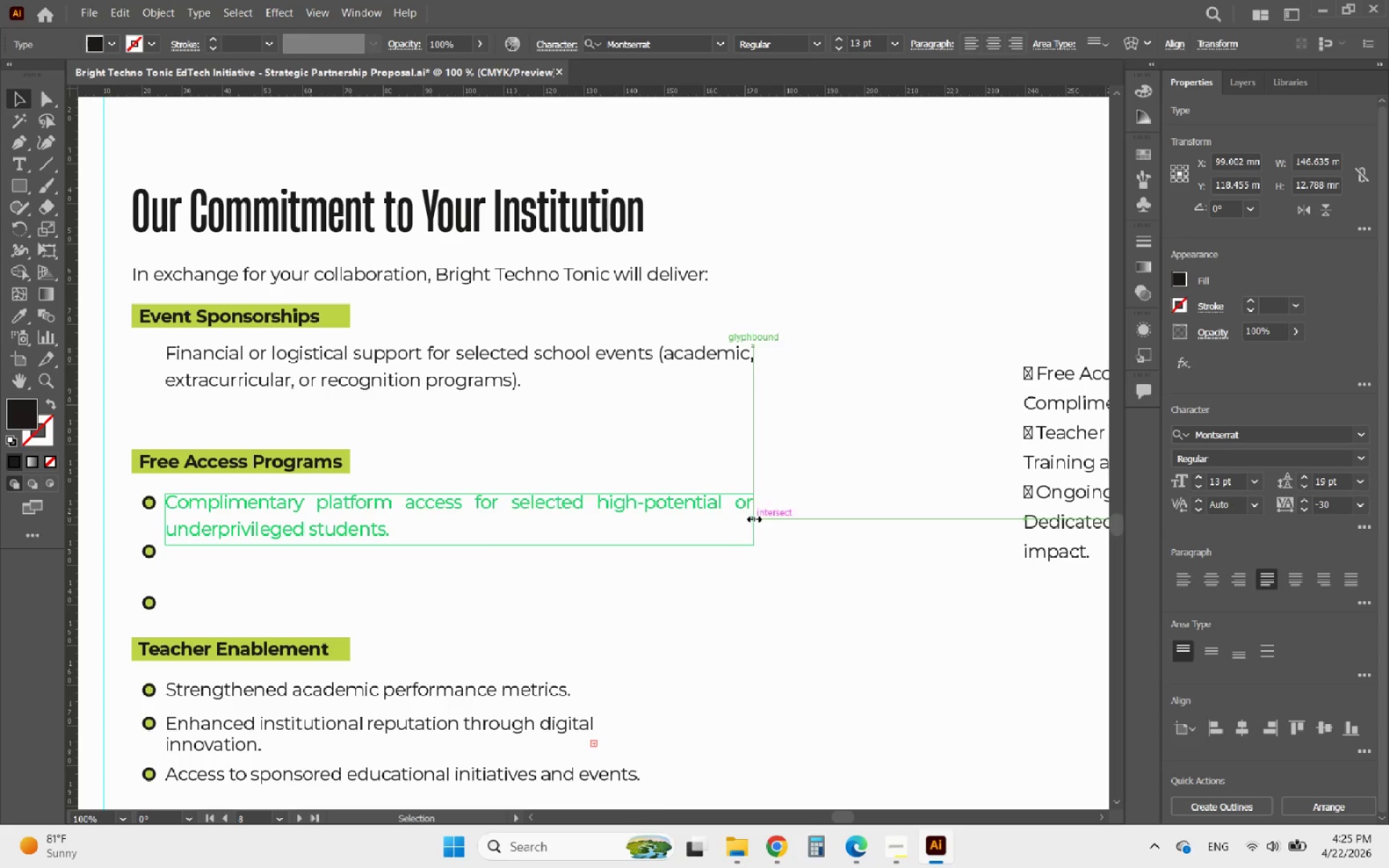 
left_click([752, 517])
 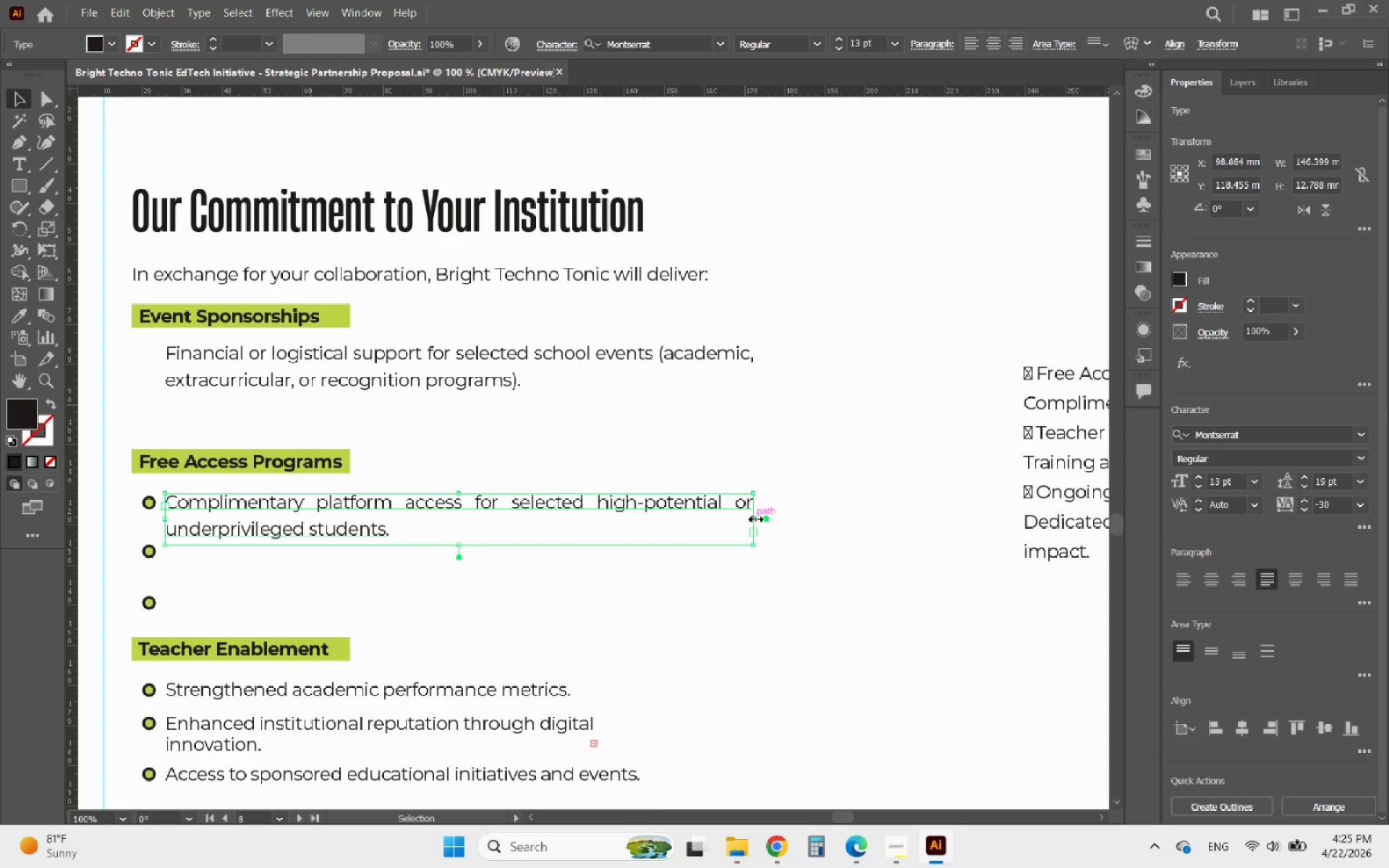 
left_click_drag(start_coordinate=[754, 517], to_coordinate=[703, 511])
 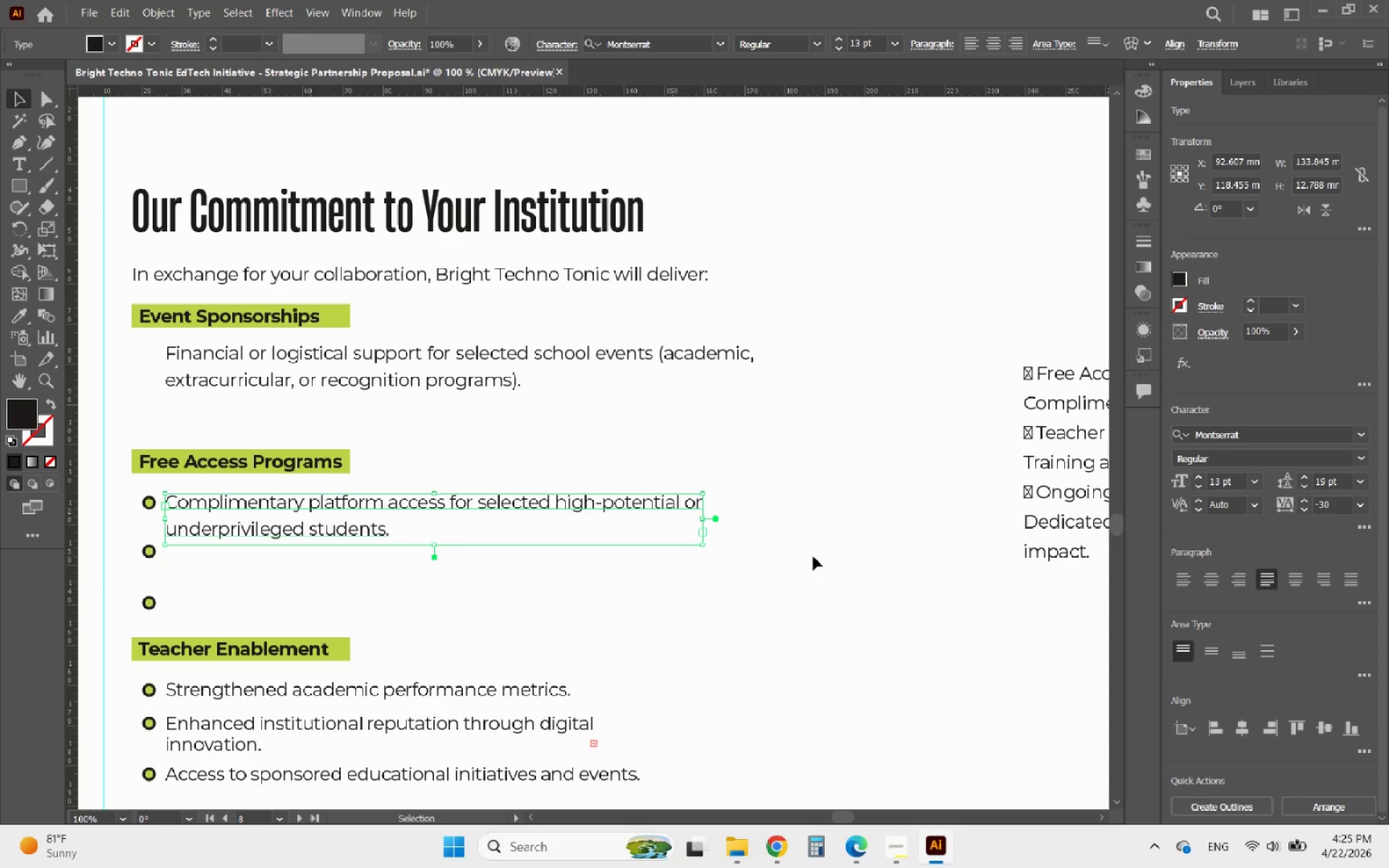 
key(Alt+AltLeft)
 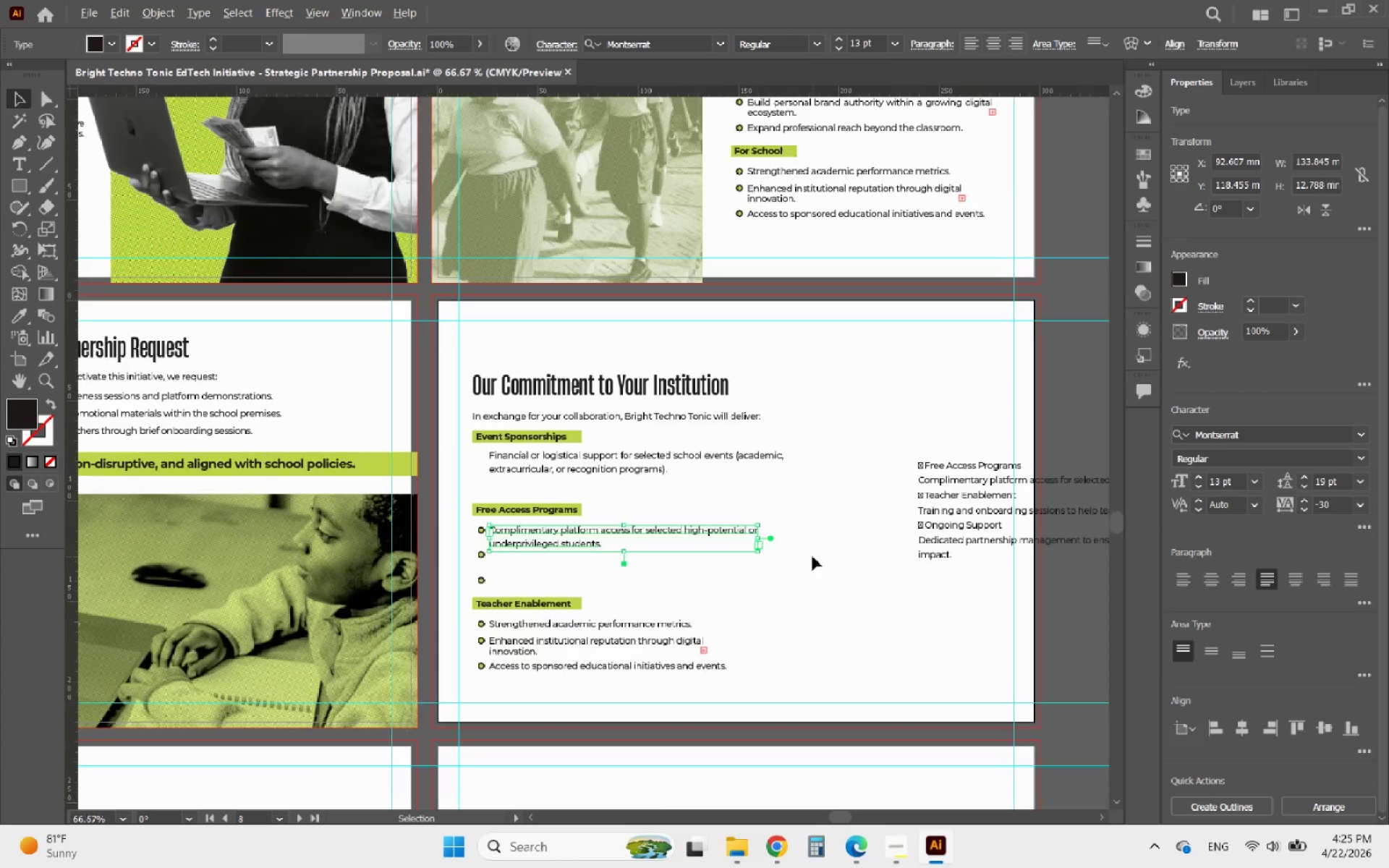 
hold_key(key=AltLeft, duration=0.66)
 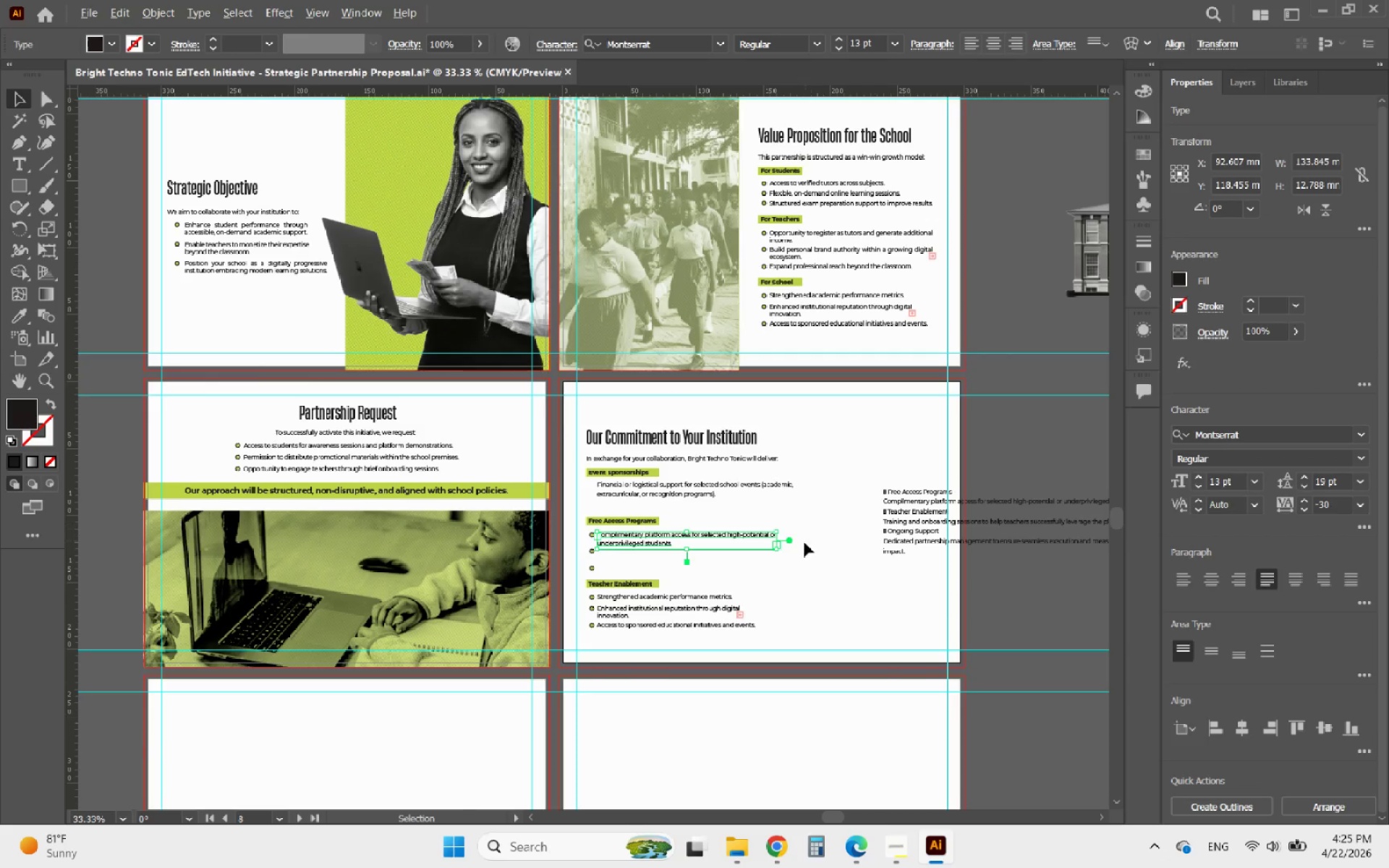 
scroll: coordinate [812, 556], scroll_direction: down, amount: 2.0
 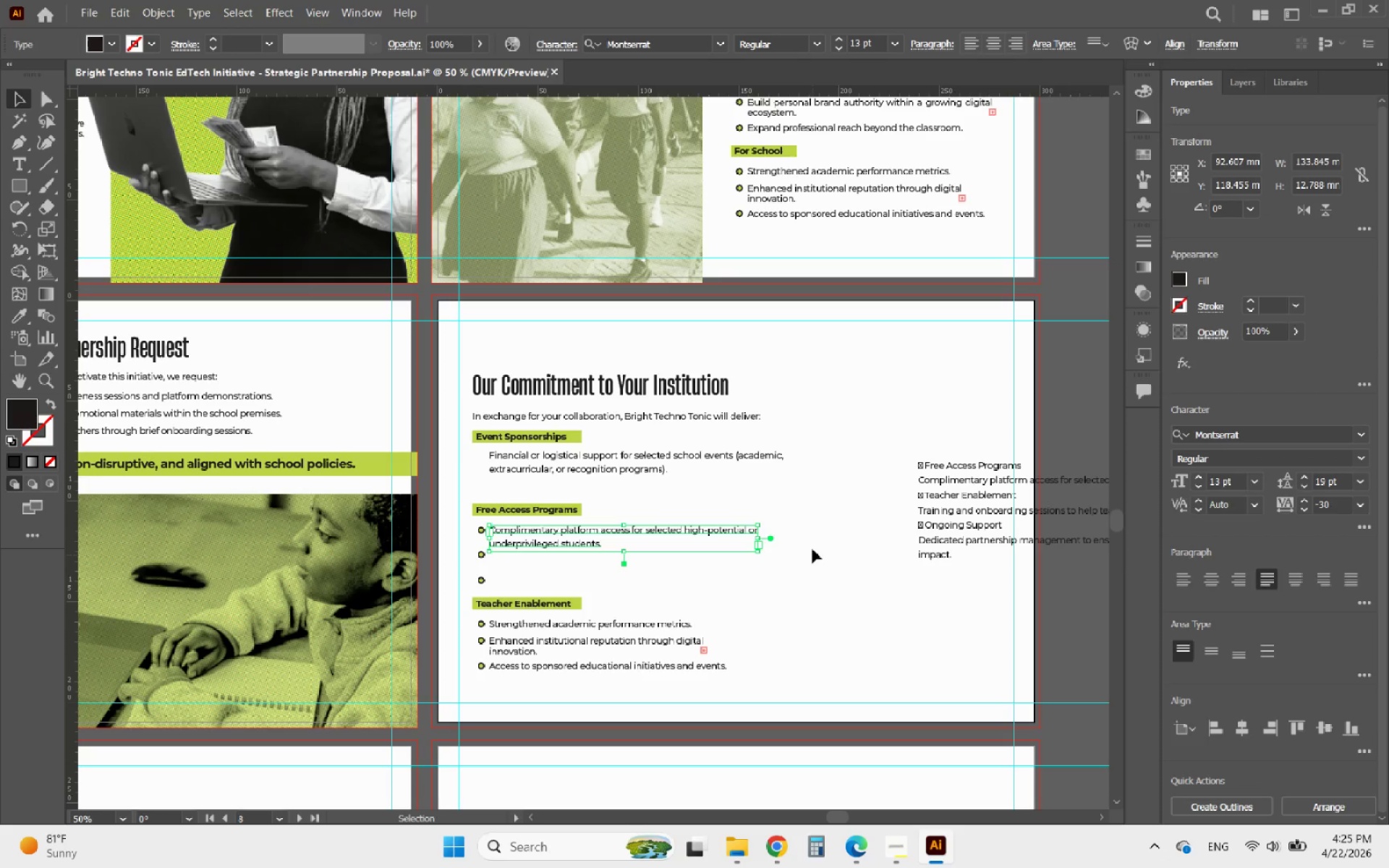 
hold_key(key=AltLeft, duration=0.59)
 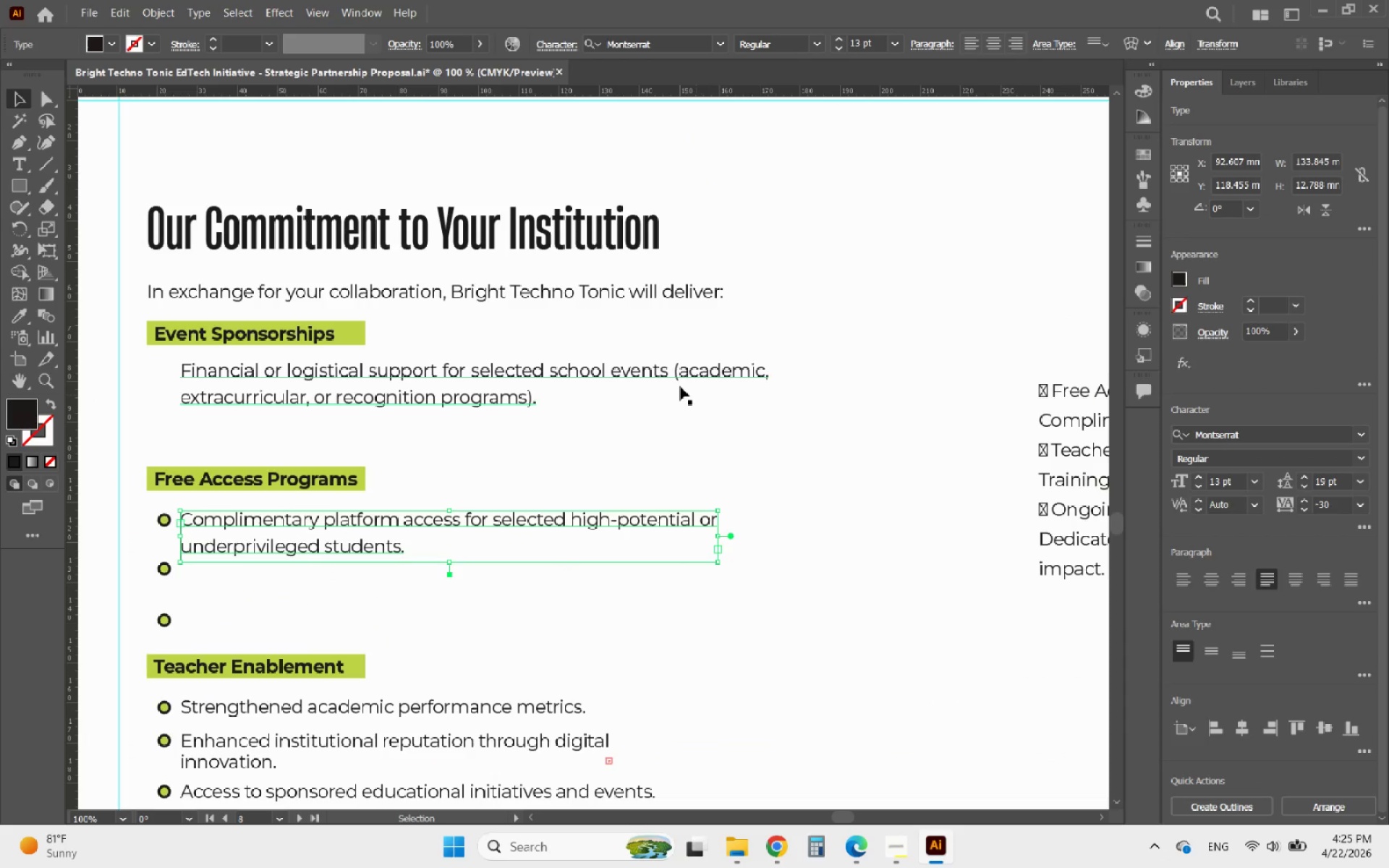 
scroll: coordinate [812, 544], scroll_direction: down, amount: 1.0
 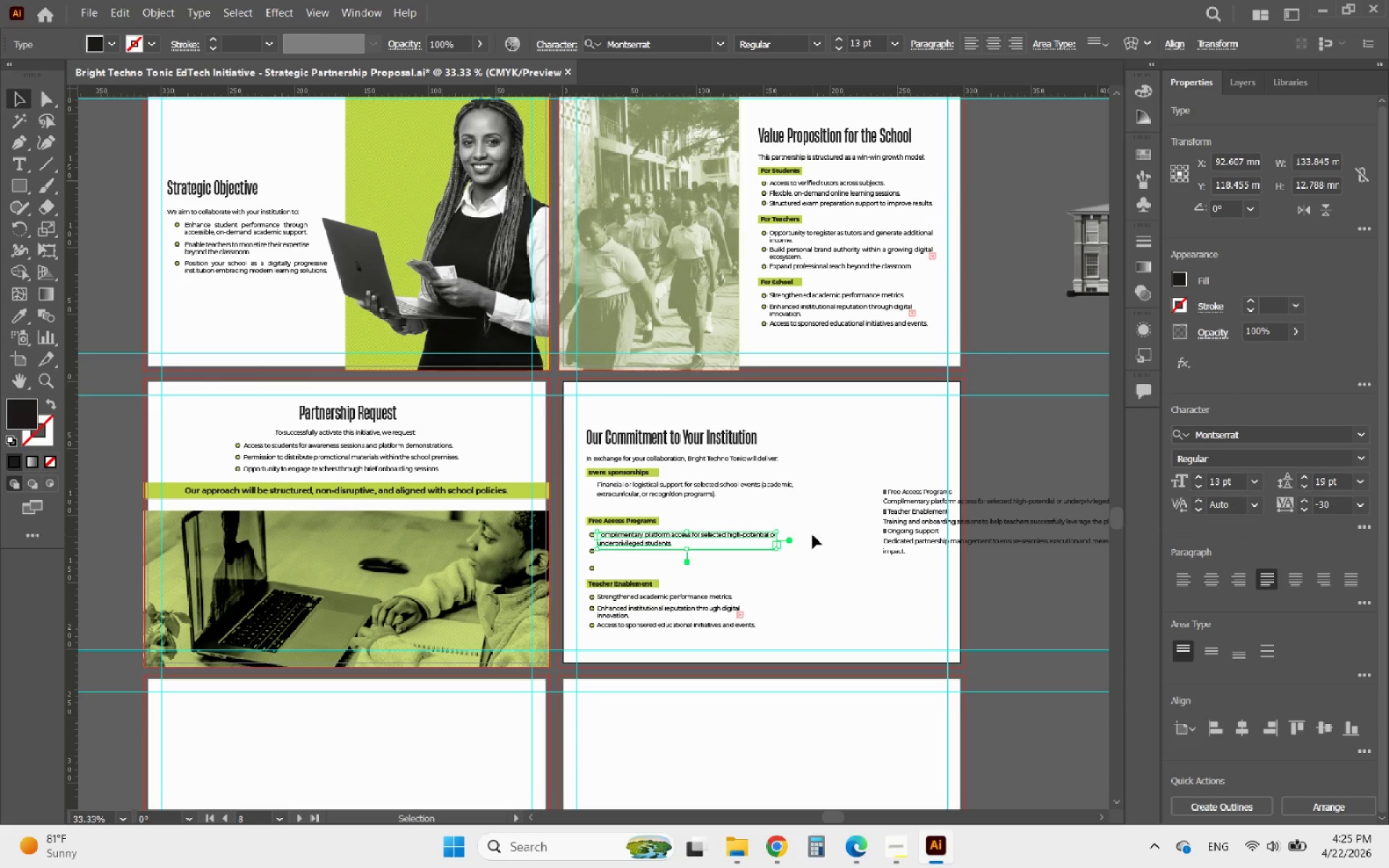 
scroll: coordinate [804, 542], scroll_direction: up, amount: 3.0
 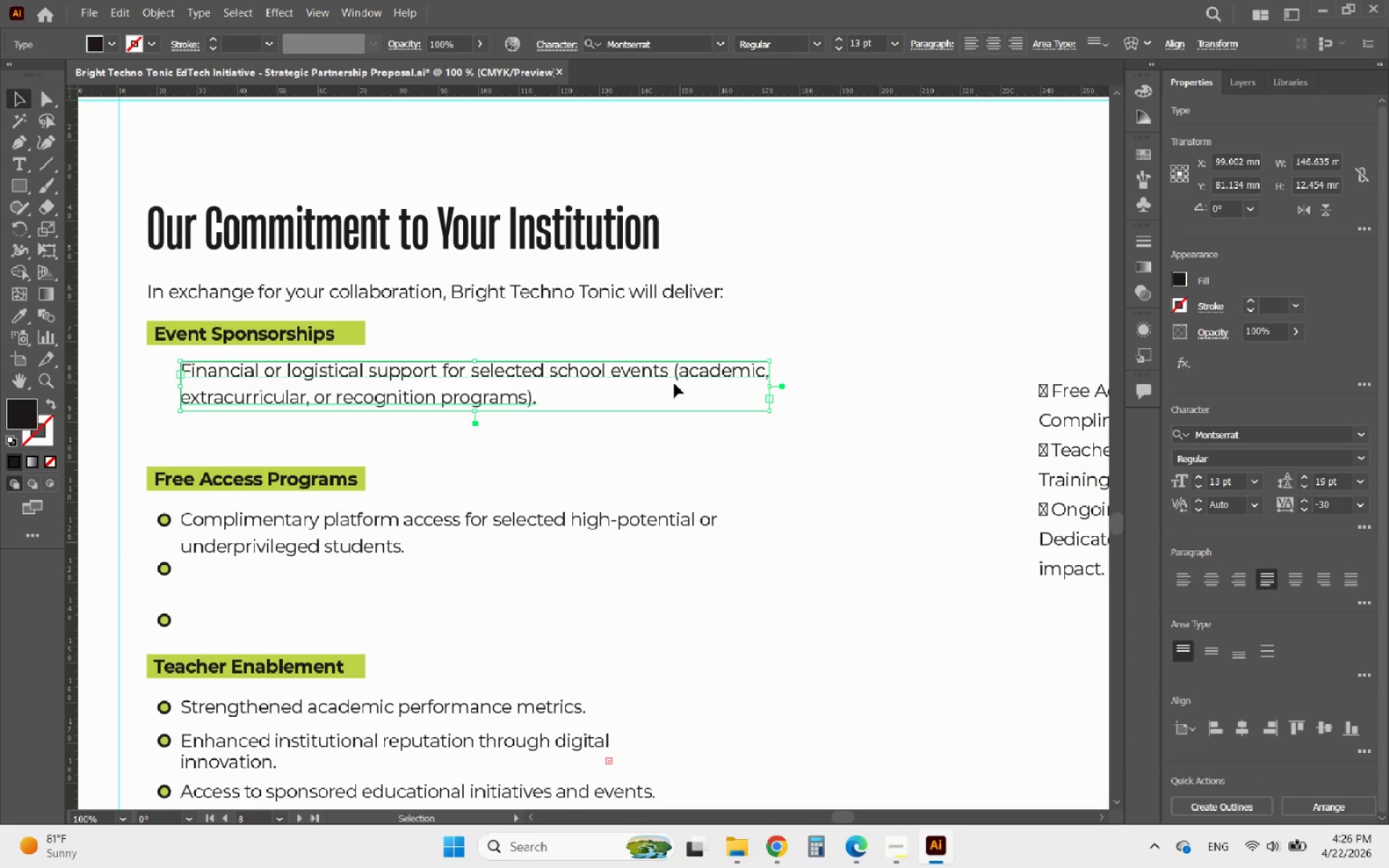 
left_click([606, 532])
 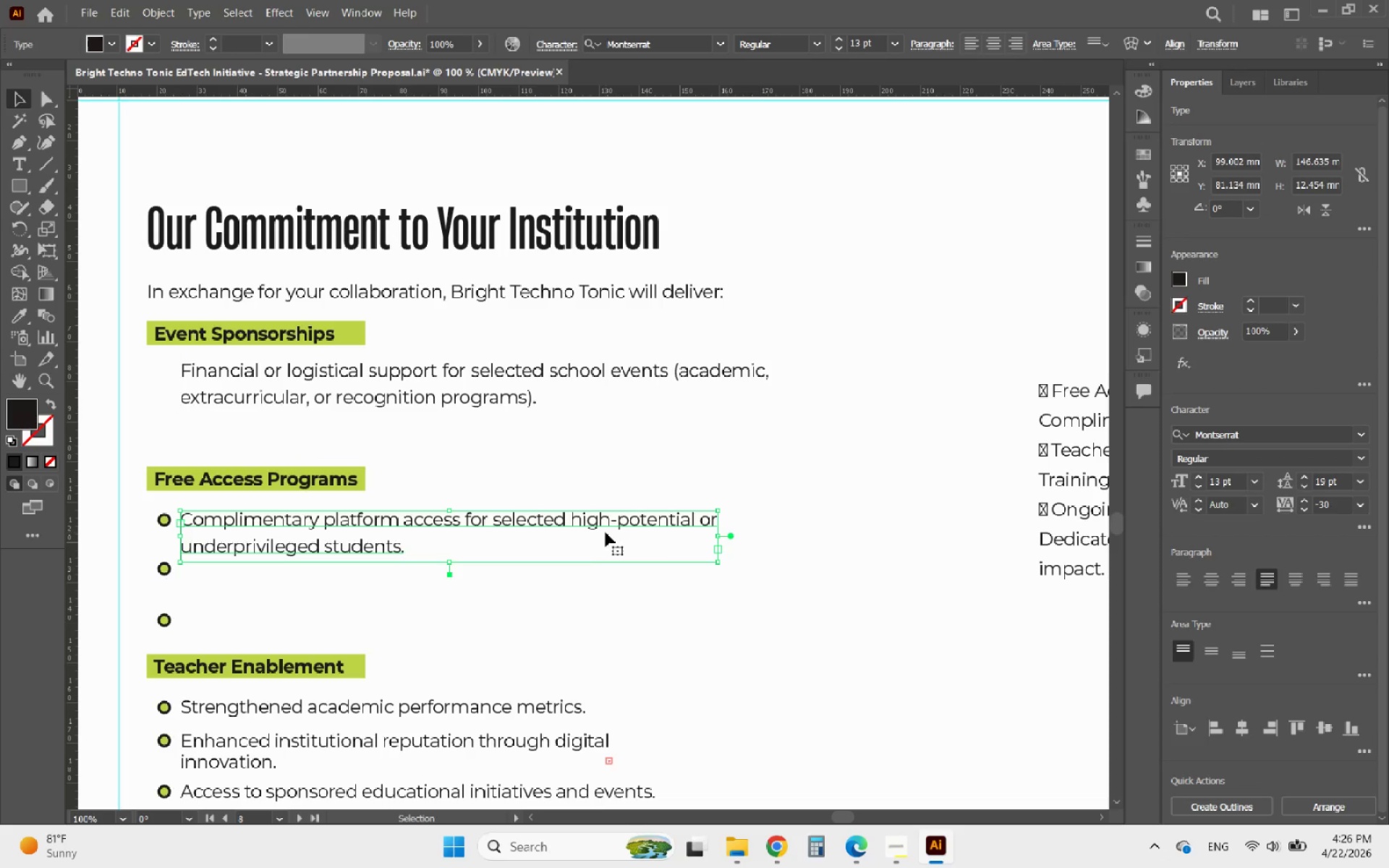 
hold_key(key=AltLeft, duration=0.66)
scroll: coordinate [730, 475], scroll_direction: down, amount: 3.0
 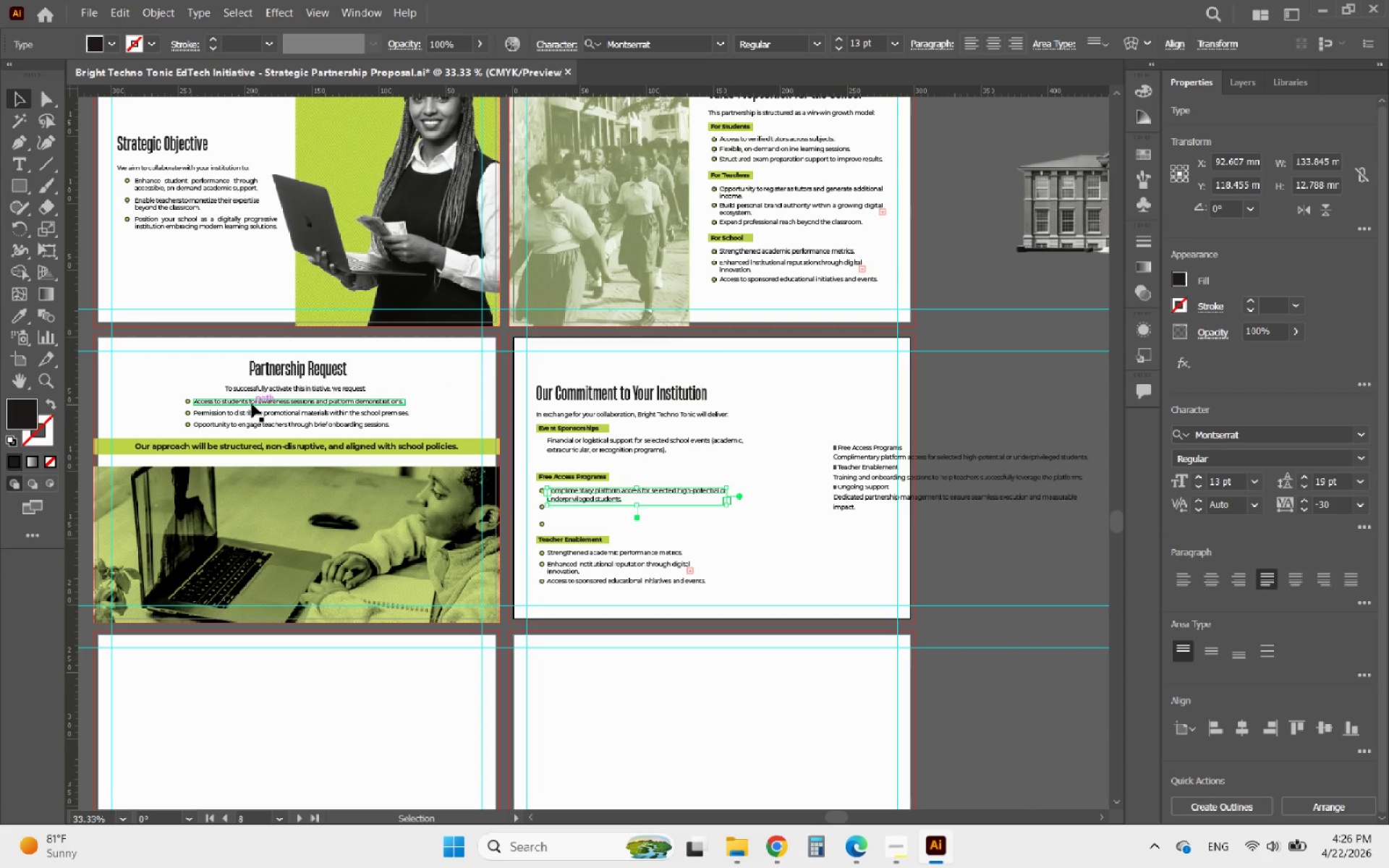 
left_click([252, 404])
 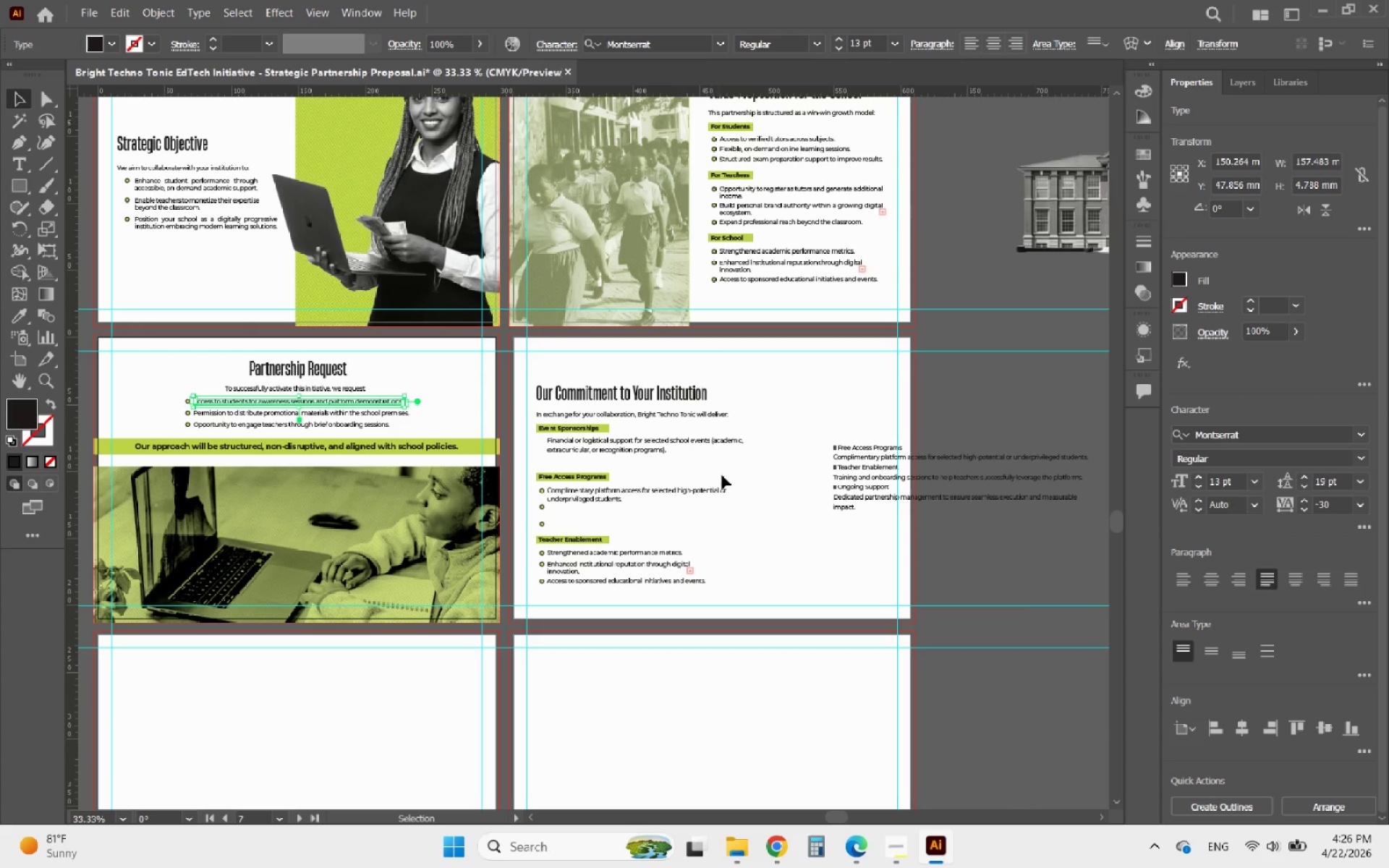 
left_click([734, 493])
 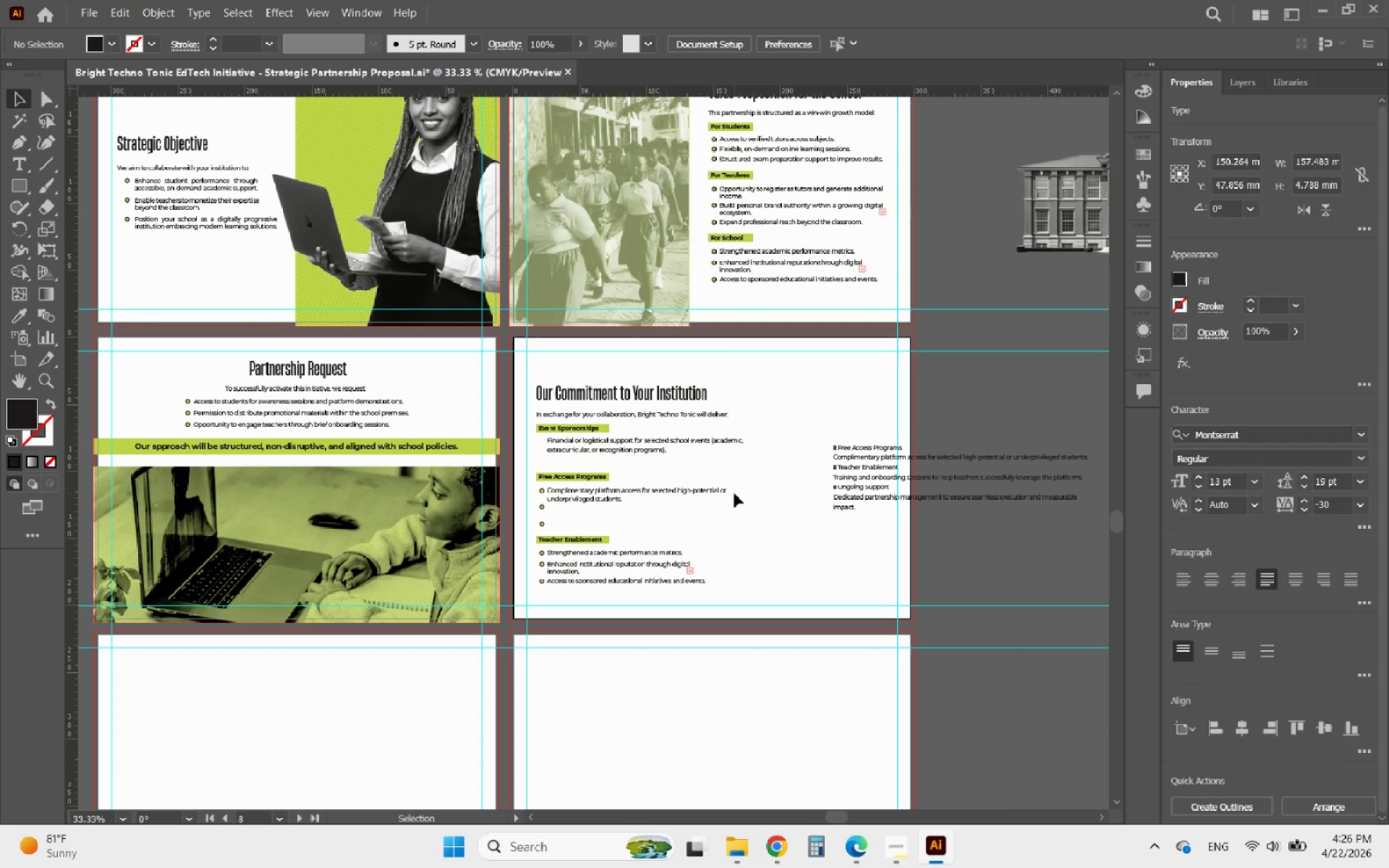 
hold_key(key=AltLeft, duration=0.64)
scroll: coordinate [615, 470], scroll_direction: up, amount: 2.0
 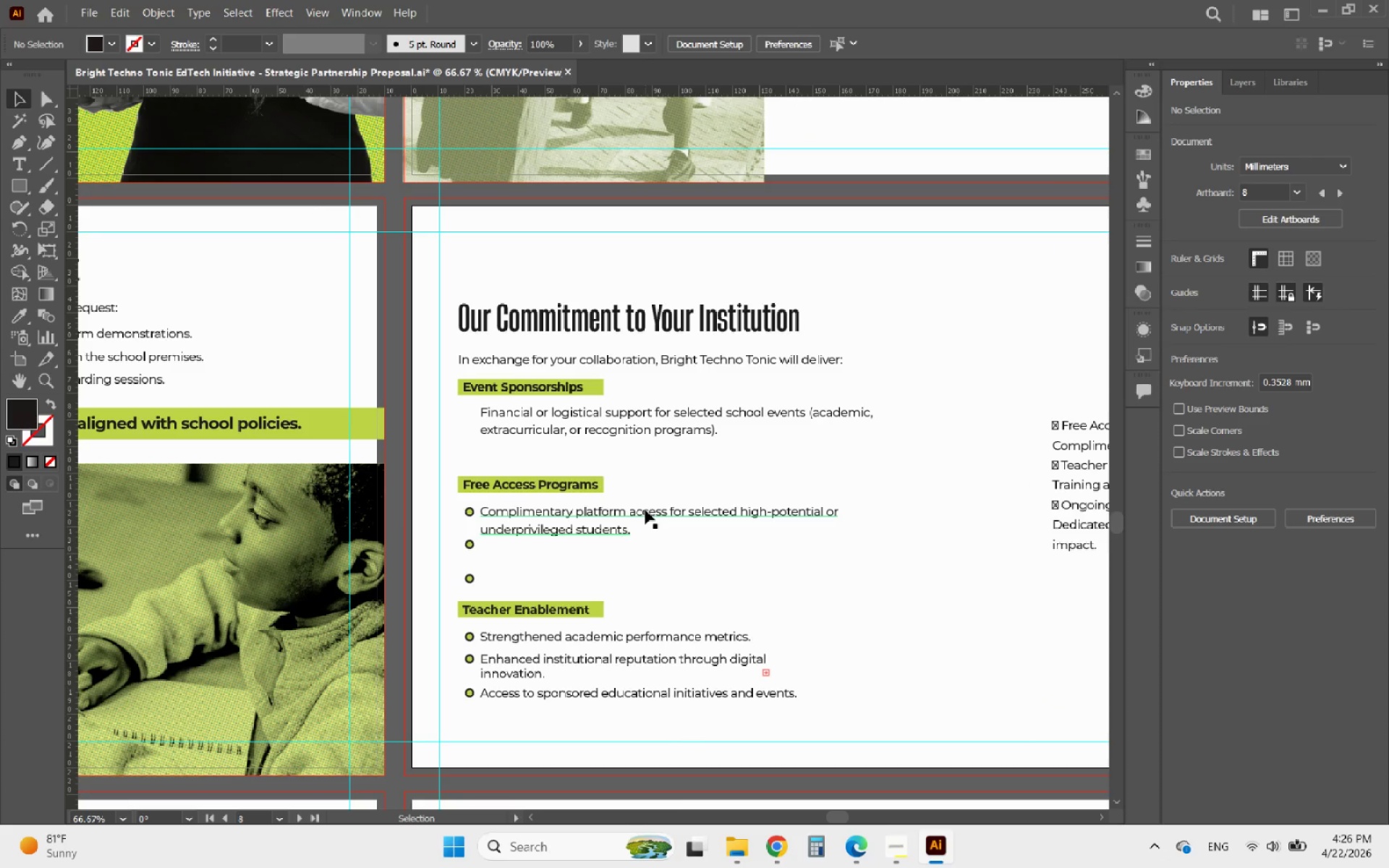 
left_click([645, 510])
 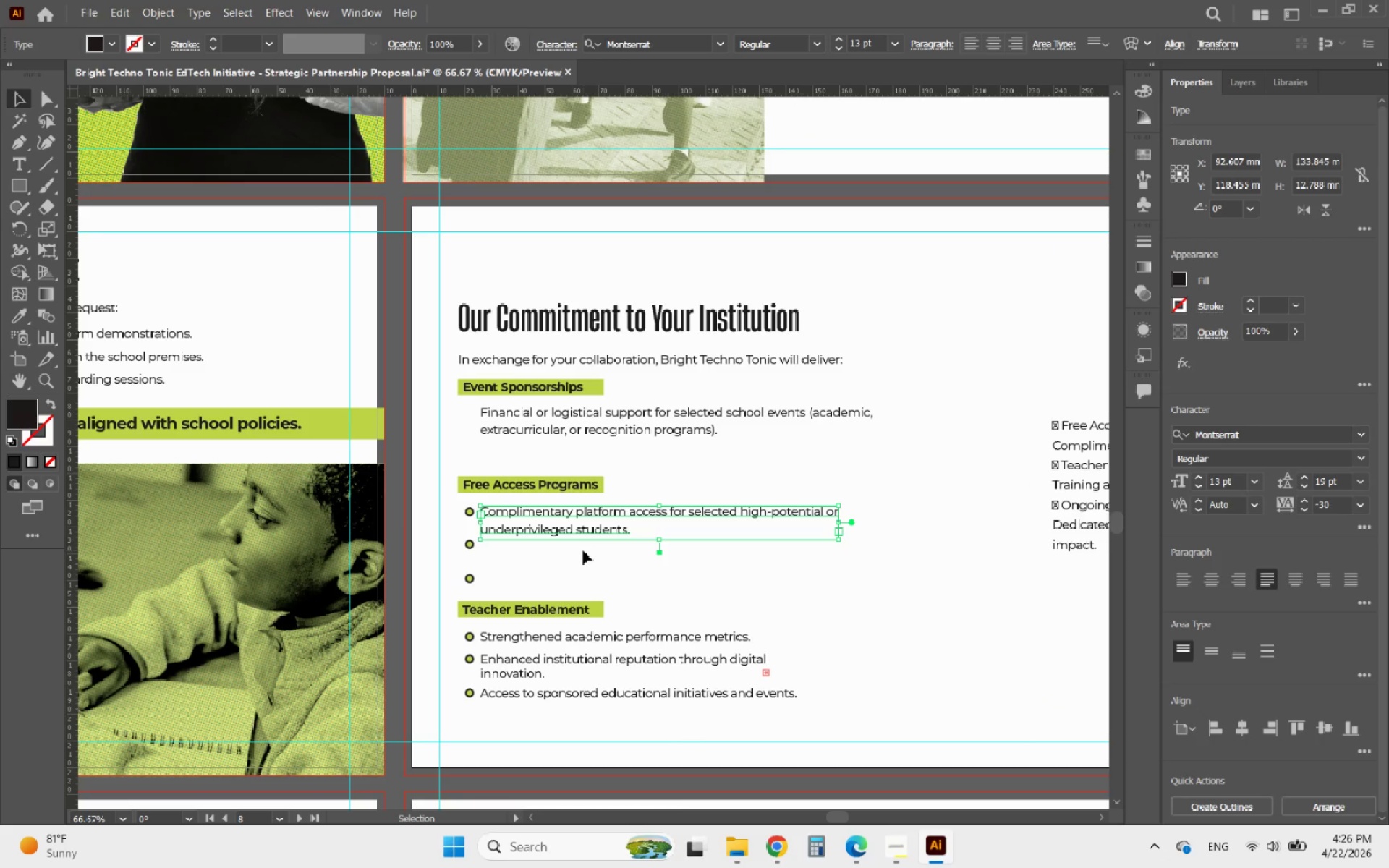 
left_click_drag(start_coordinate=[595, 556], to_coordinate=[543, 469])
 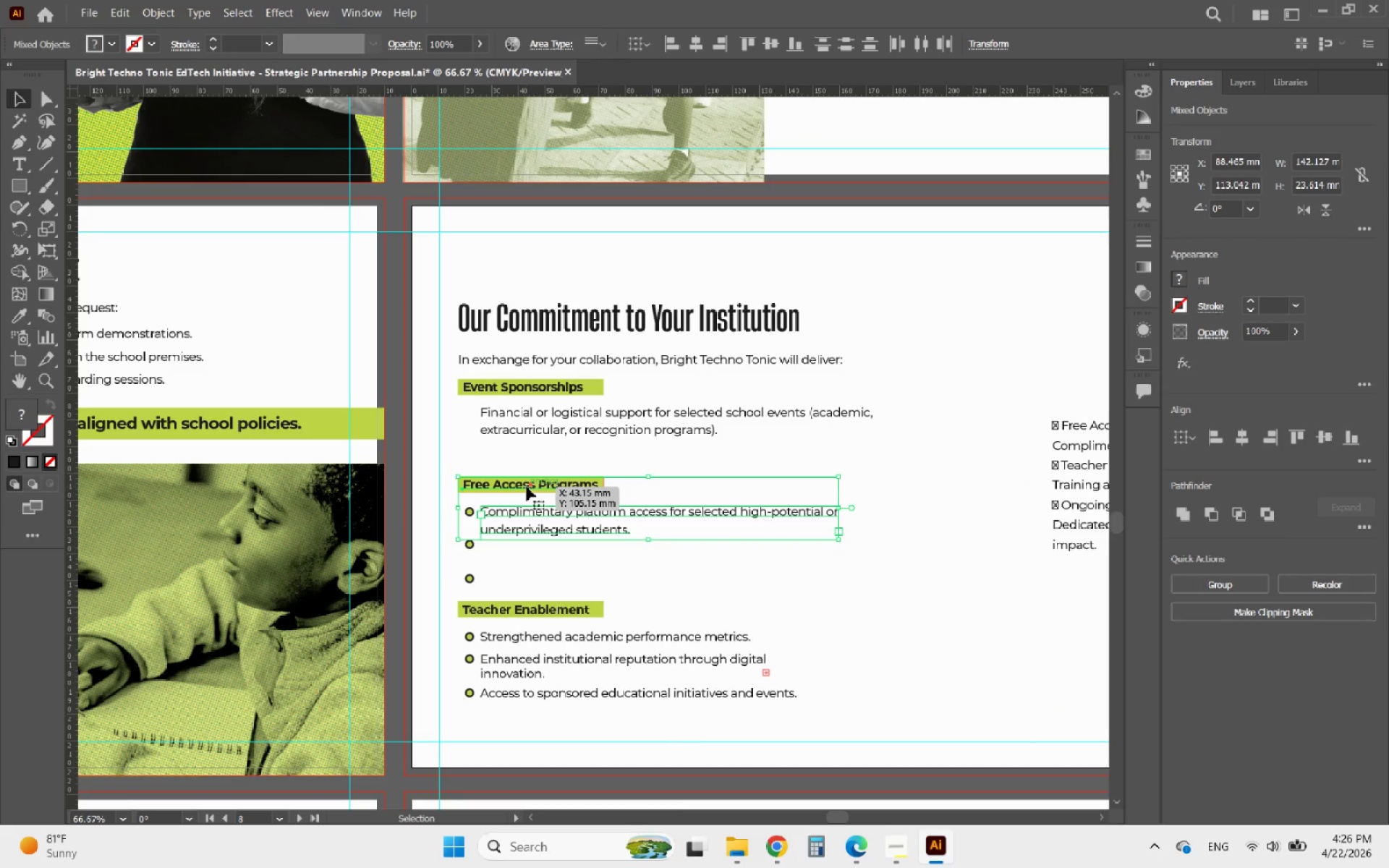 
left_click_drag(start_coordinate=[527, 487], to_coordinate=[527, 459])
 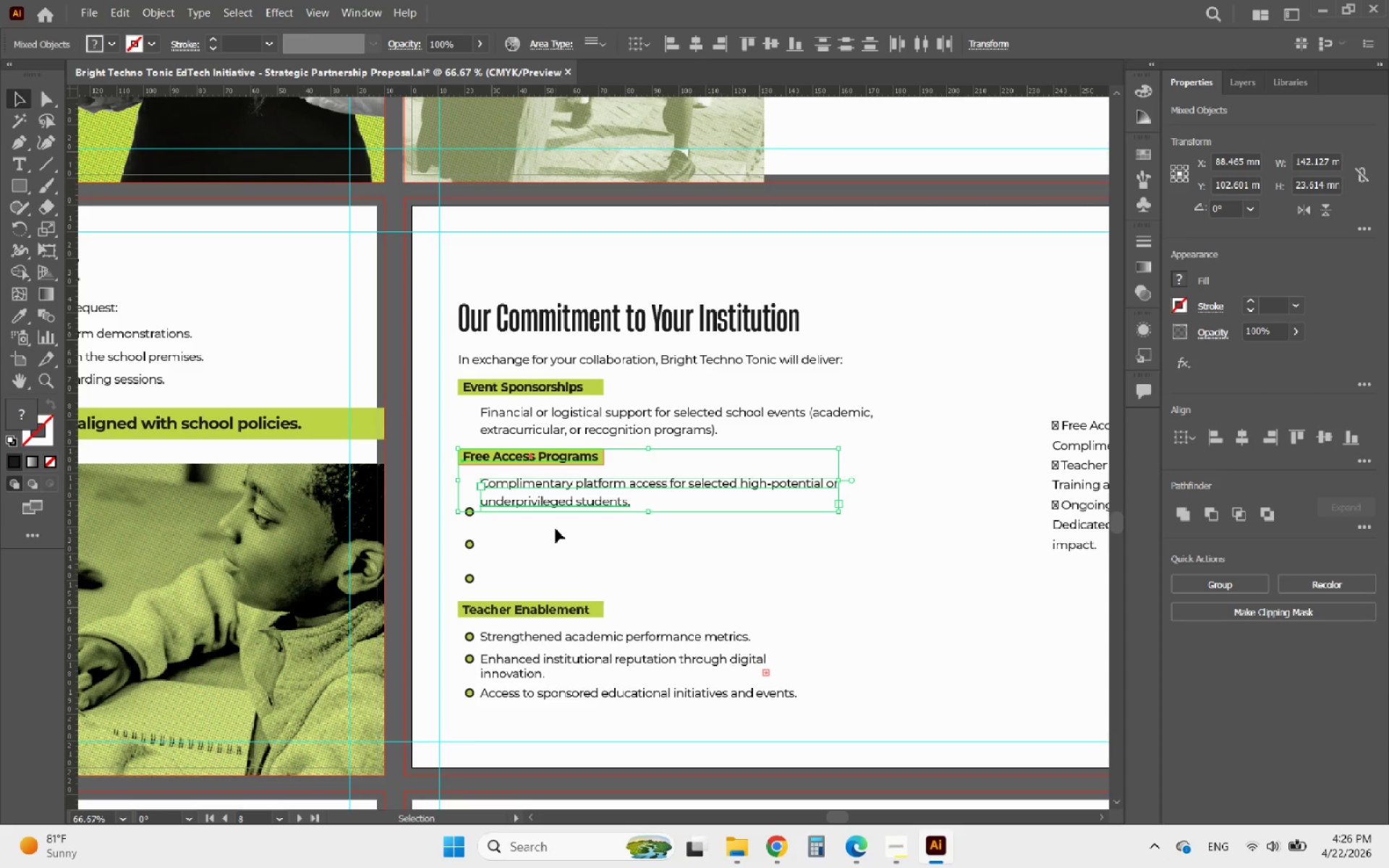 
hold_key(key=ShiftLeft, duration=1.8)
 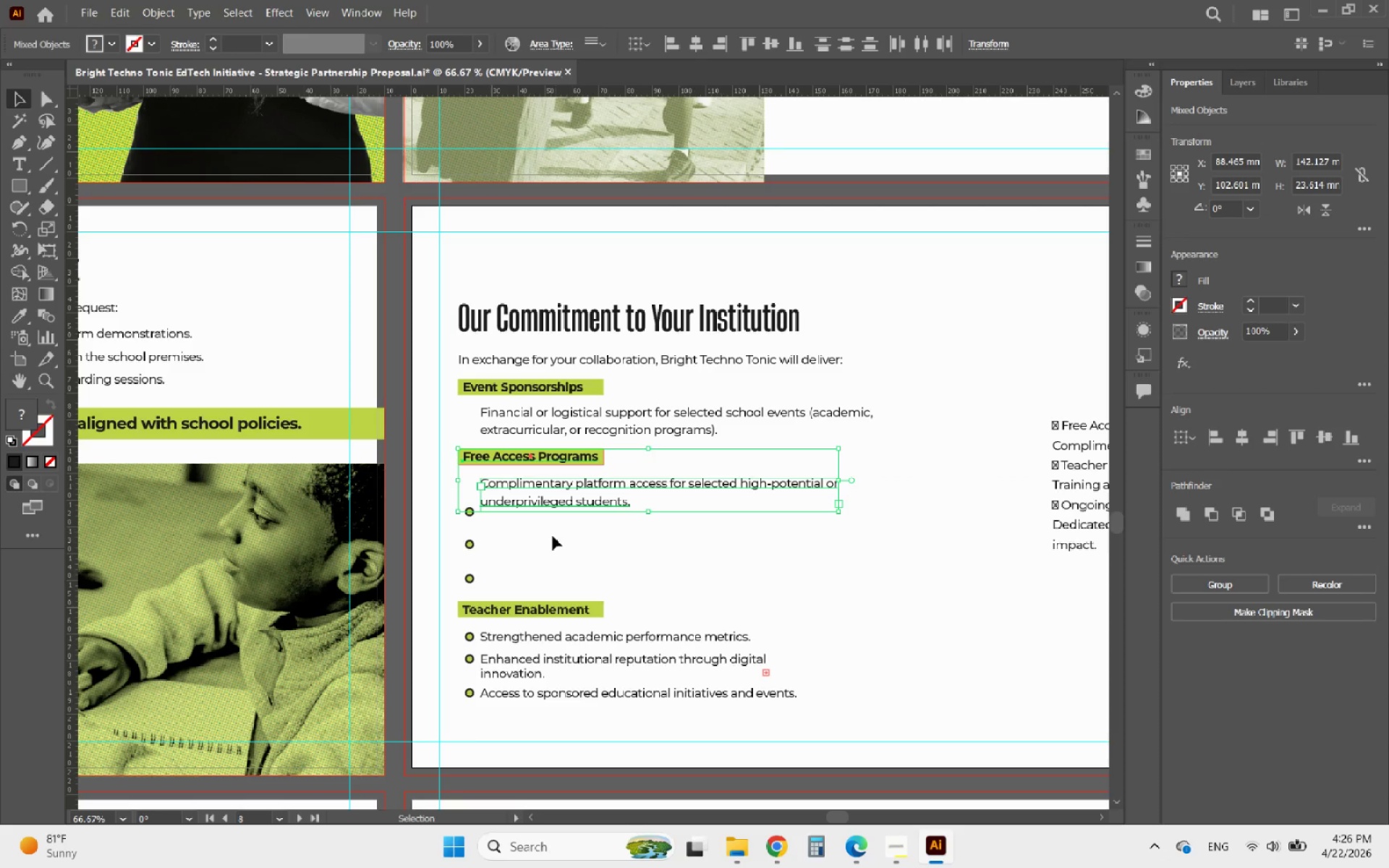 
left_click([550, 540])
 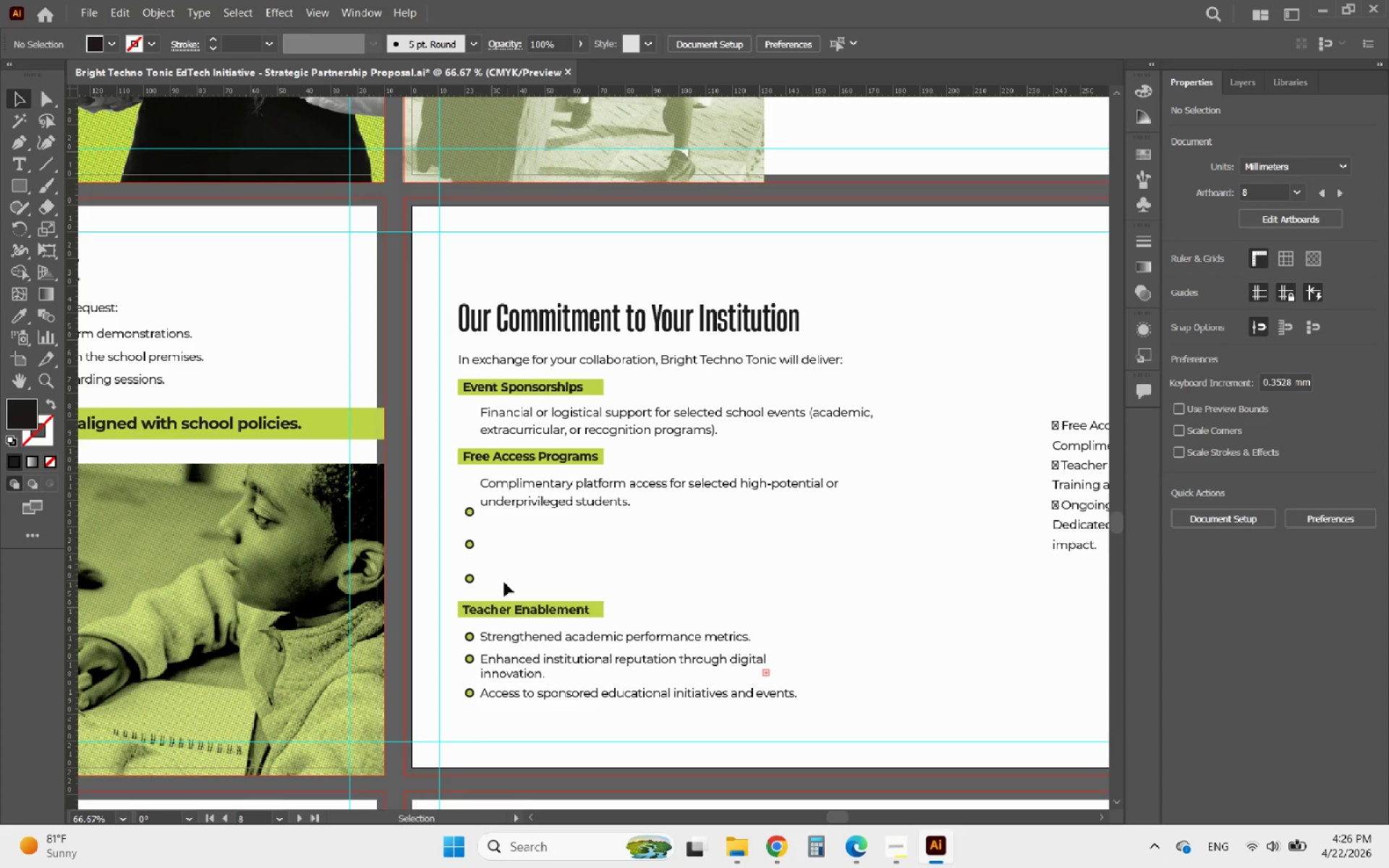 
left_click_drag(start_coordinate=[475, 586], to_coordinate=[447, 506])
 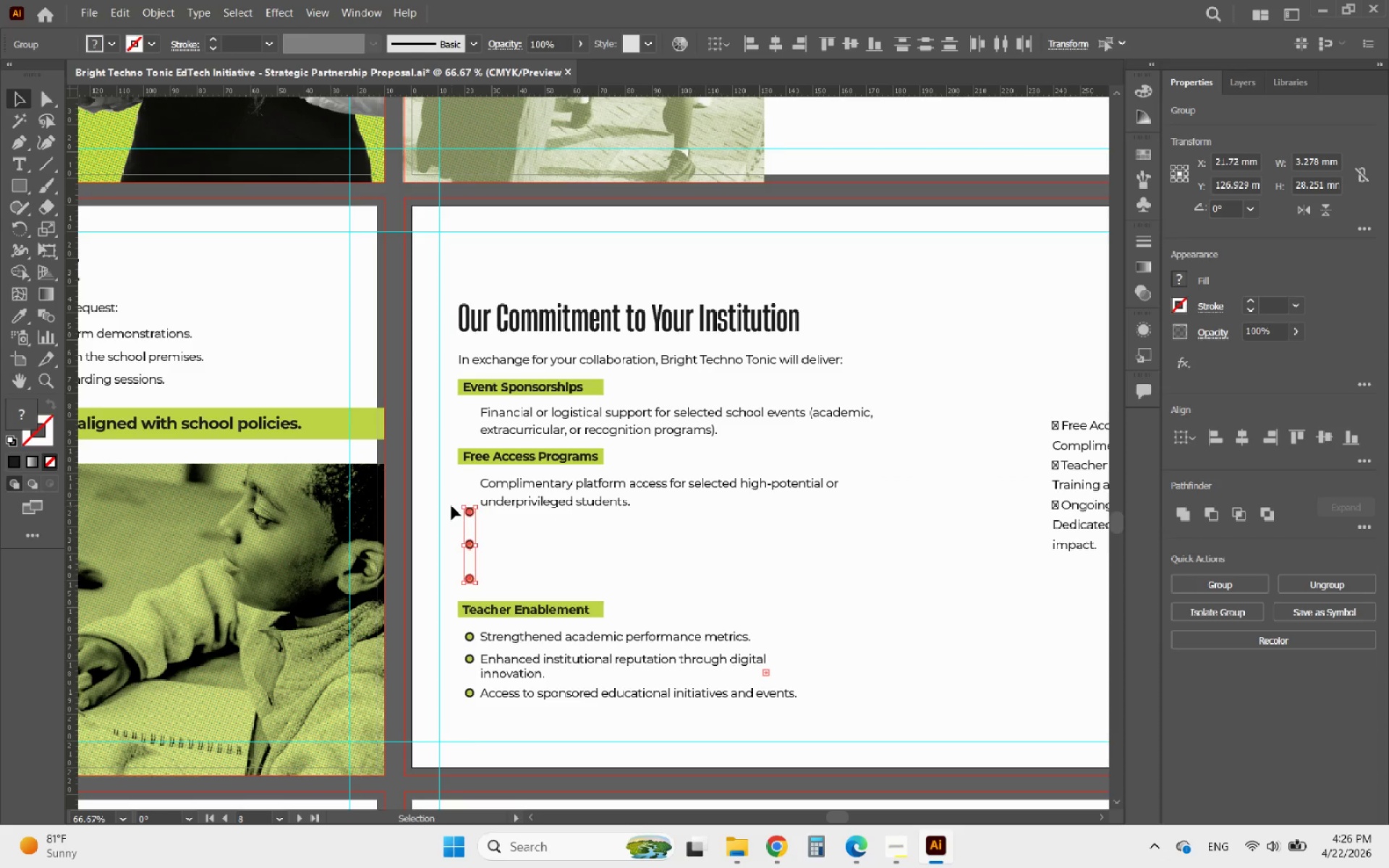 
key(Delete)
 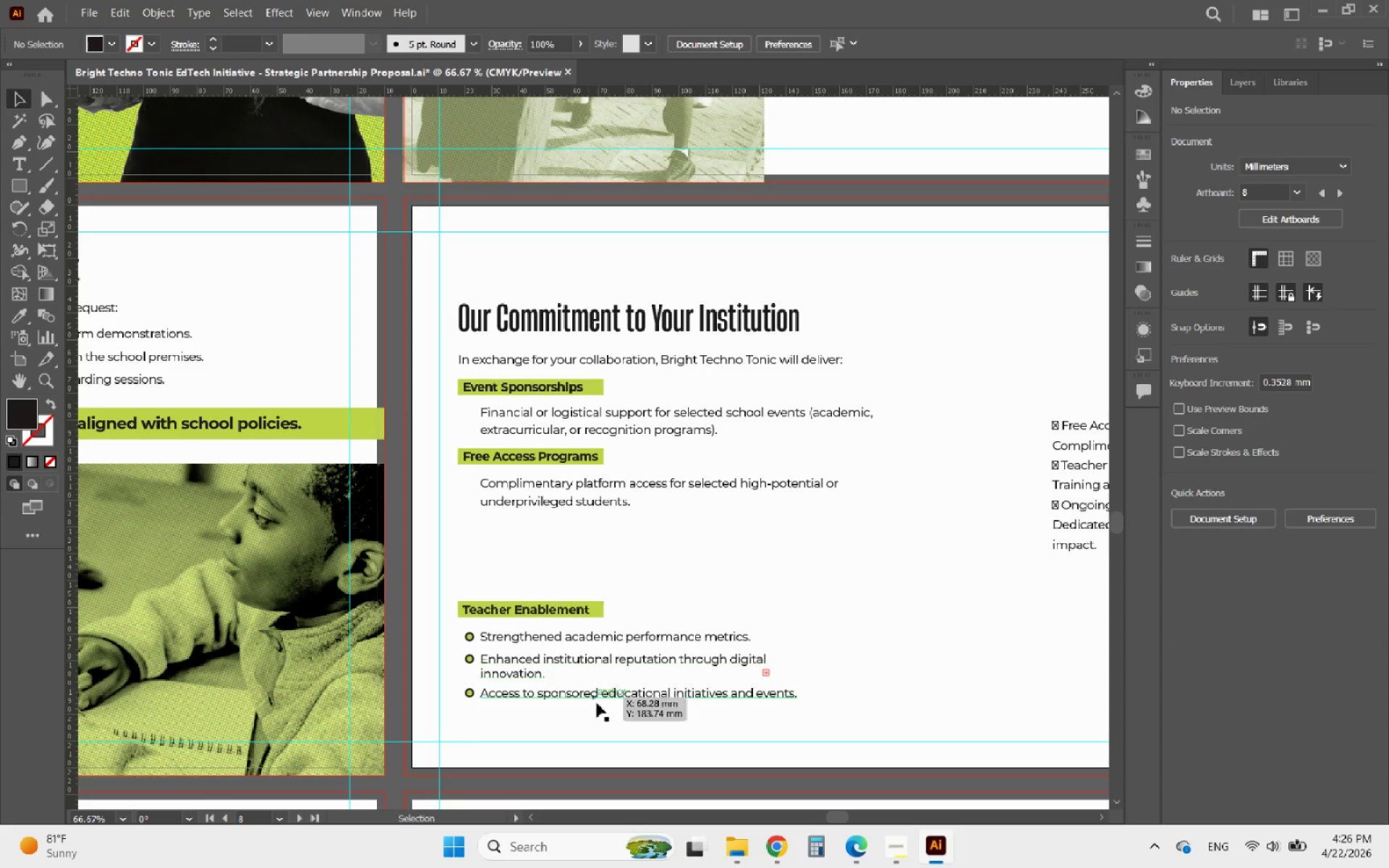 
left_click_drag(start_coordinate=[547, 722], to_coordinate=[466, 633])
 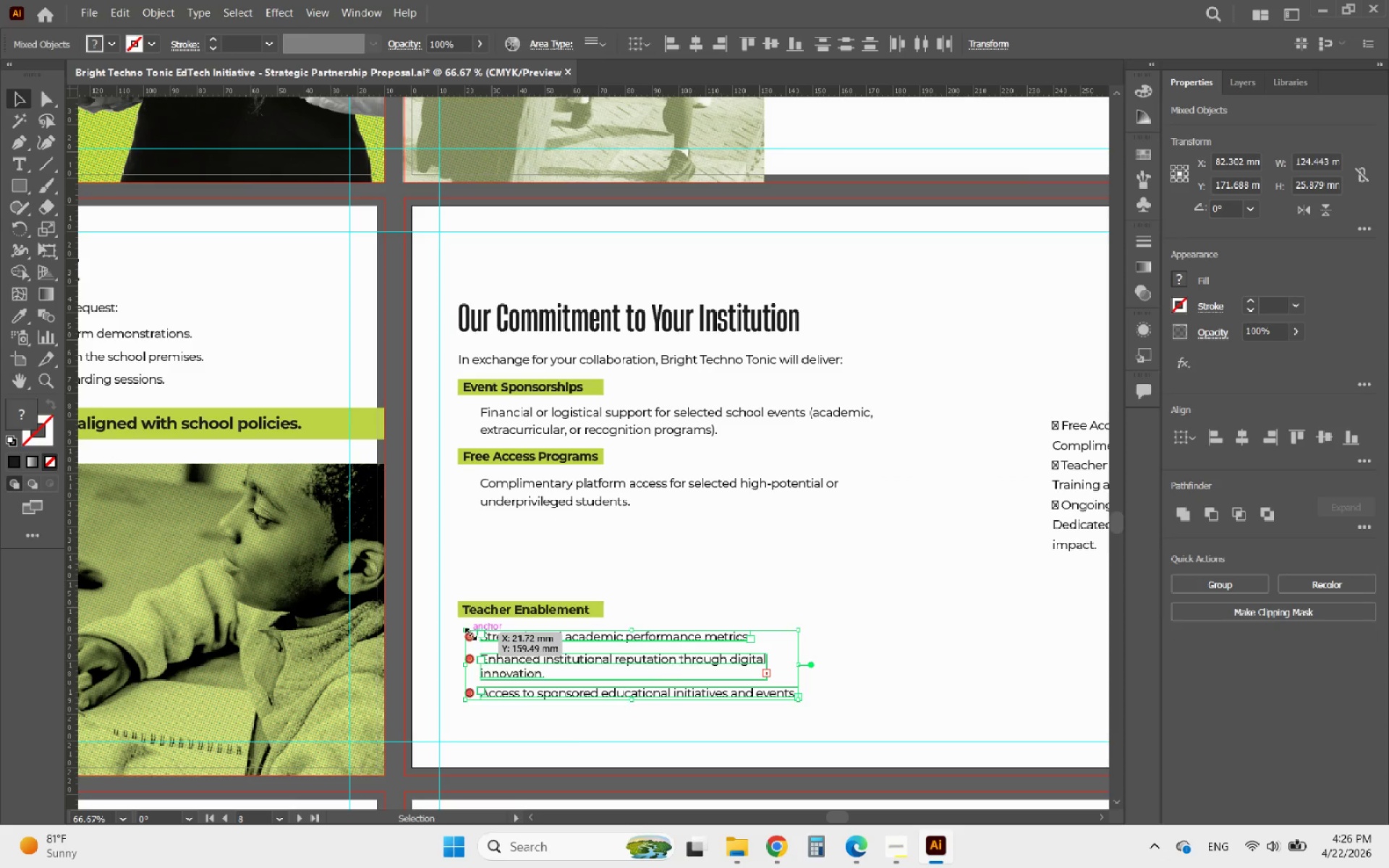 
key(Delete)
 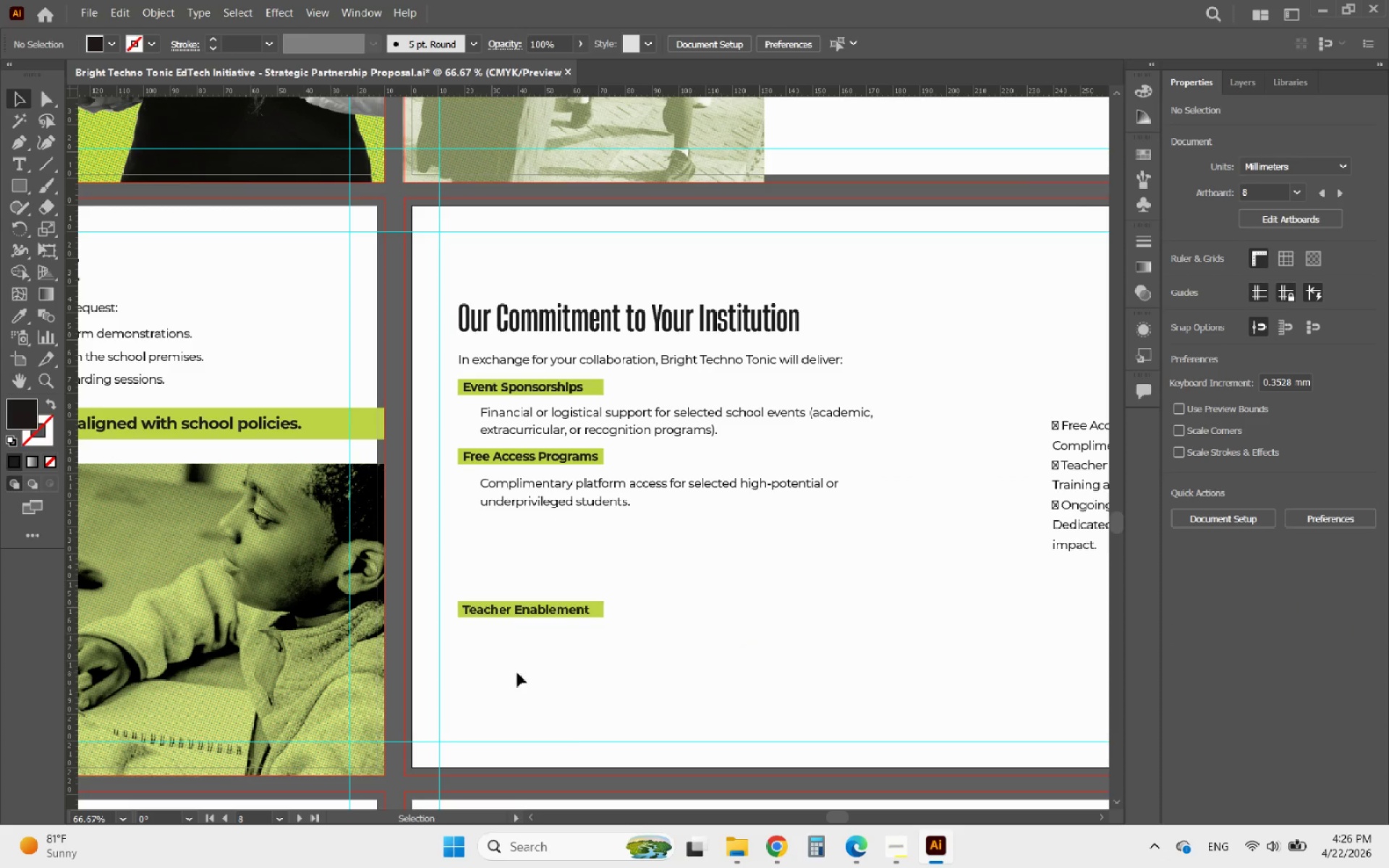 
left_click_drag(start_coordinate=[545, 676], to_coordinate=[483, 582])
 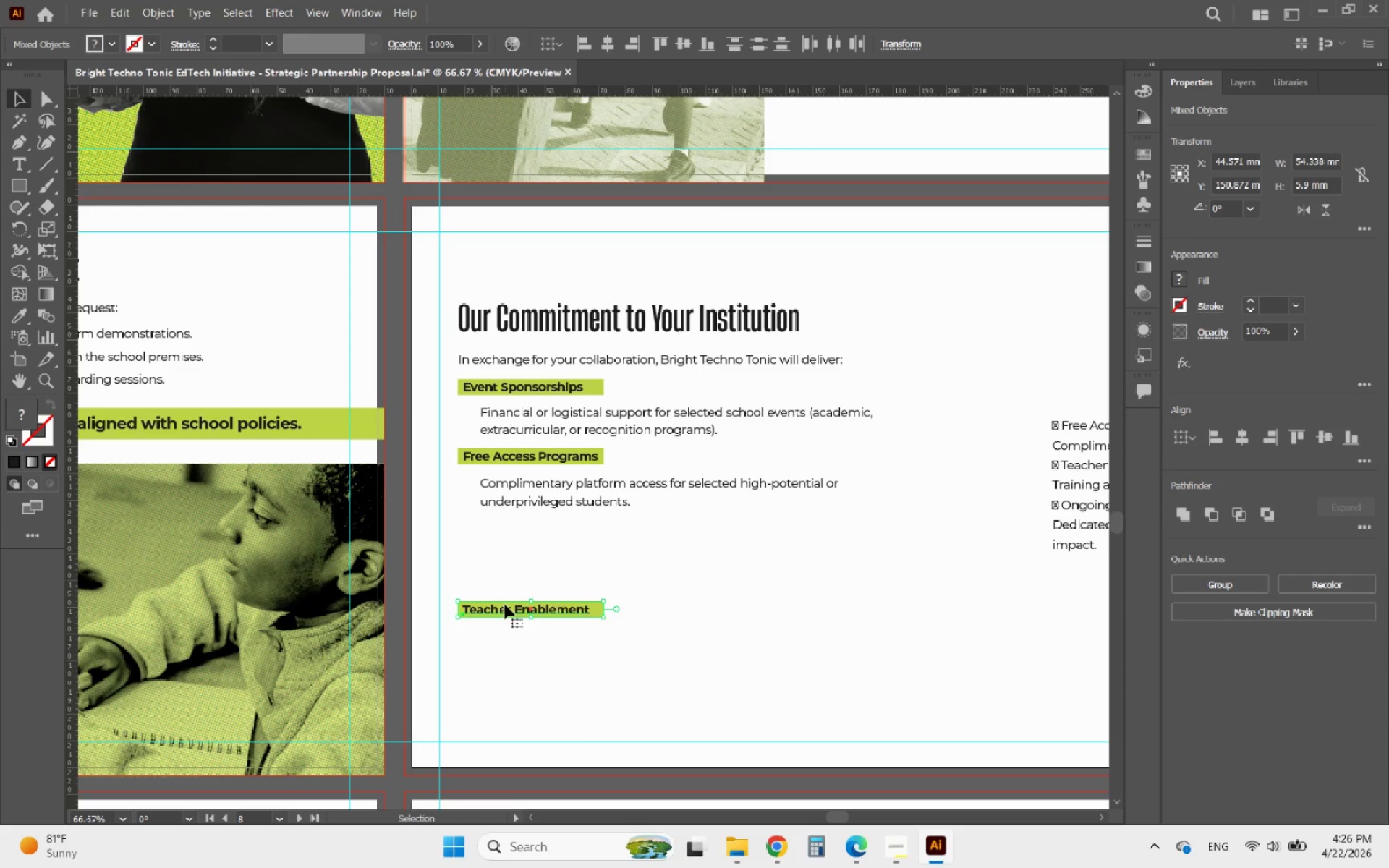 
left_click_drag(start_coordinate=[505, 605], to_coordinate=[509, 532])
 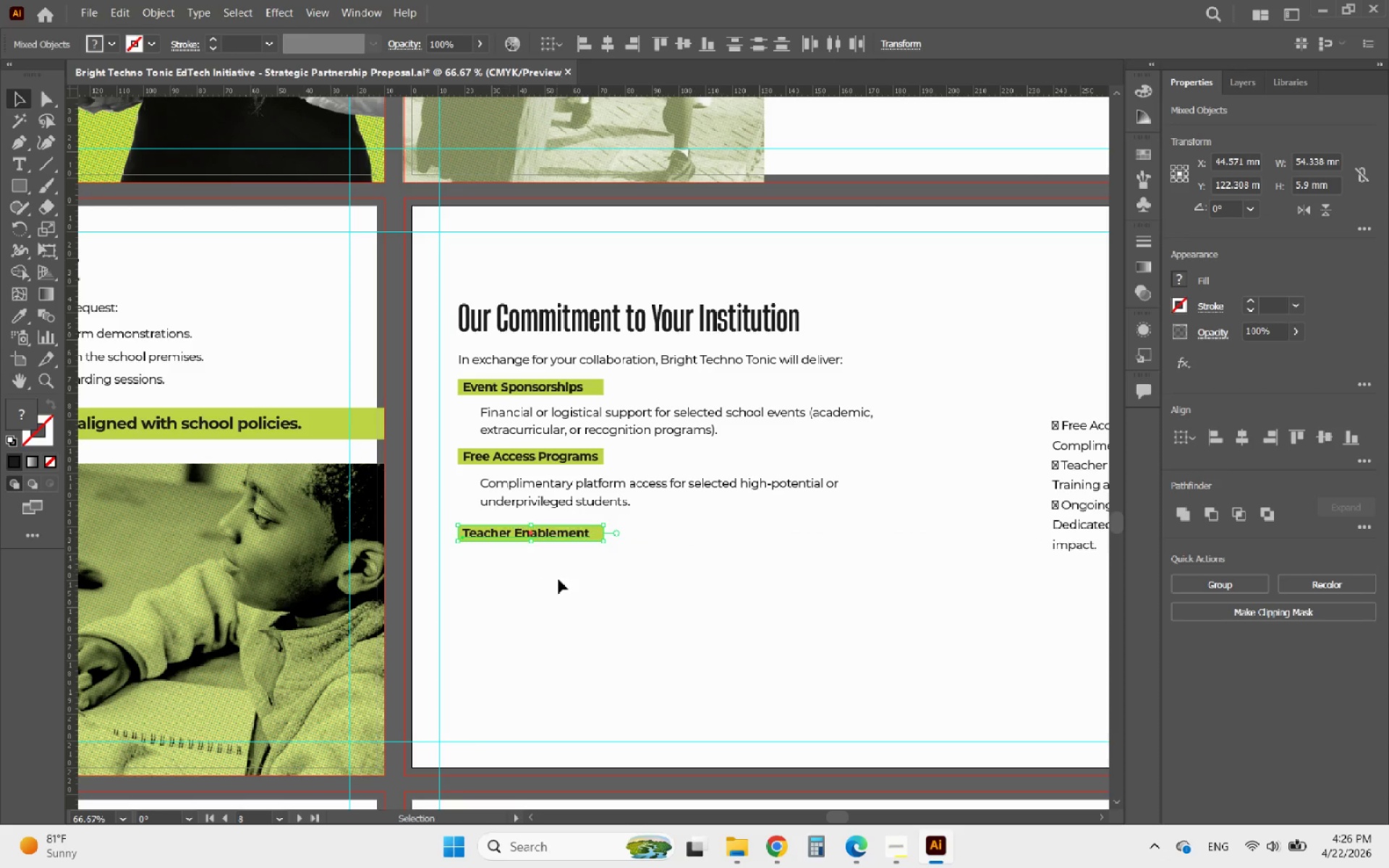 
hold_key(key=ShiftLeft, duration=3.95)
 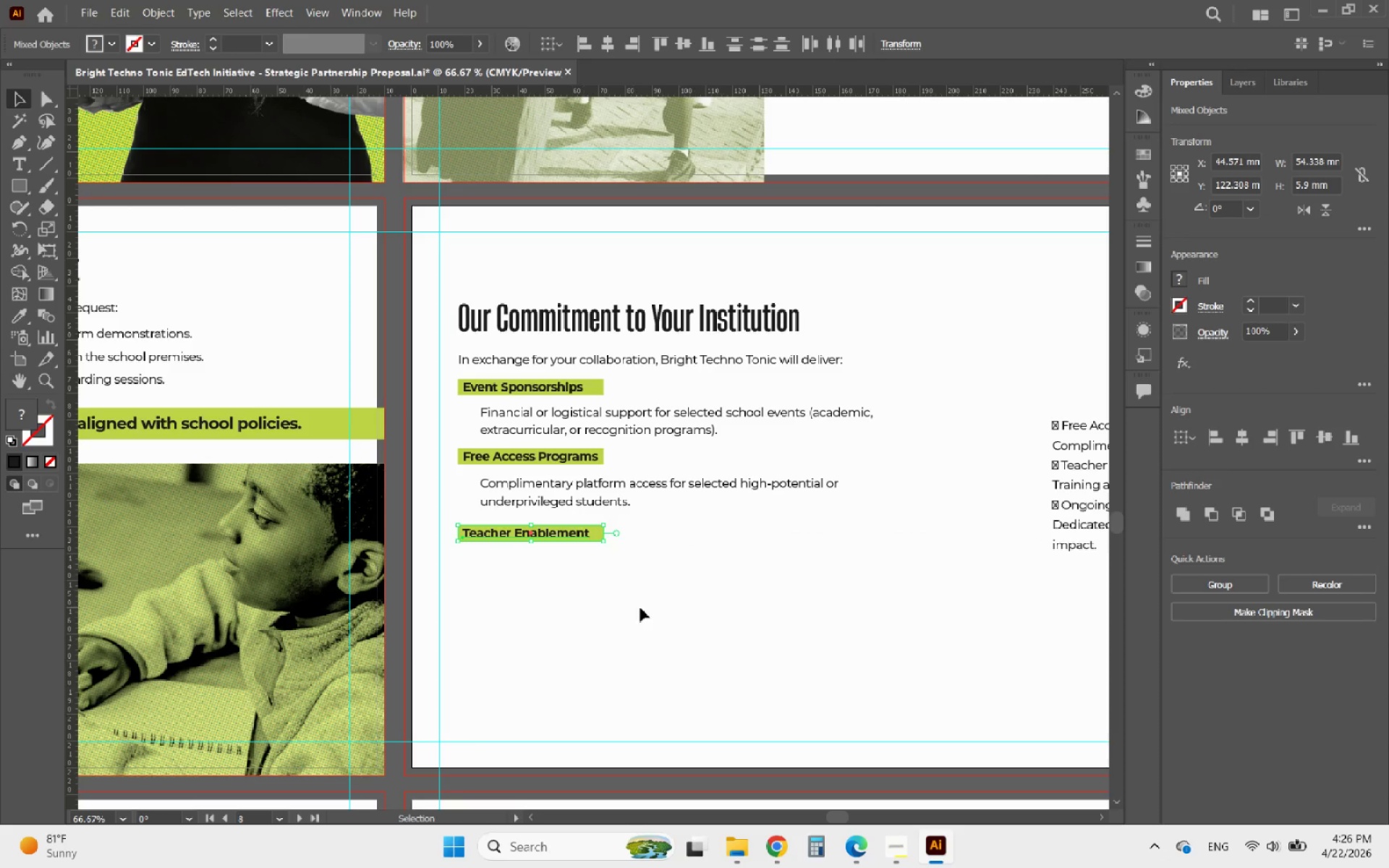 
left_click([655, 613])
 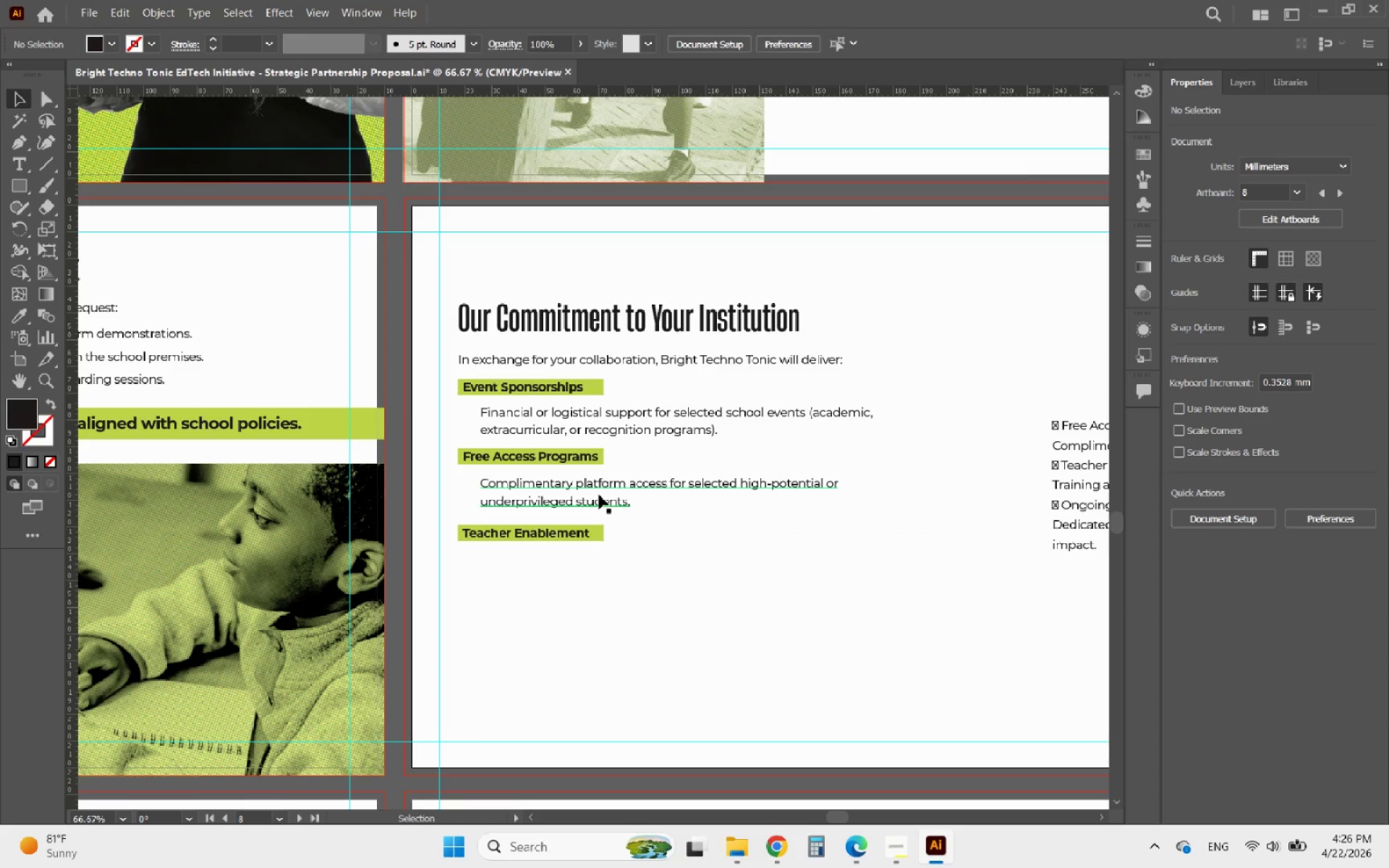 
left_click([599, 495])
 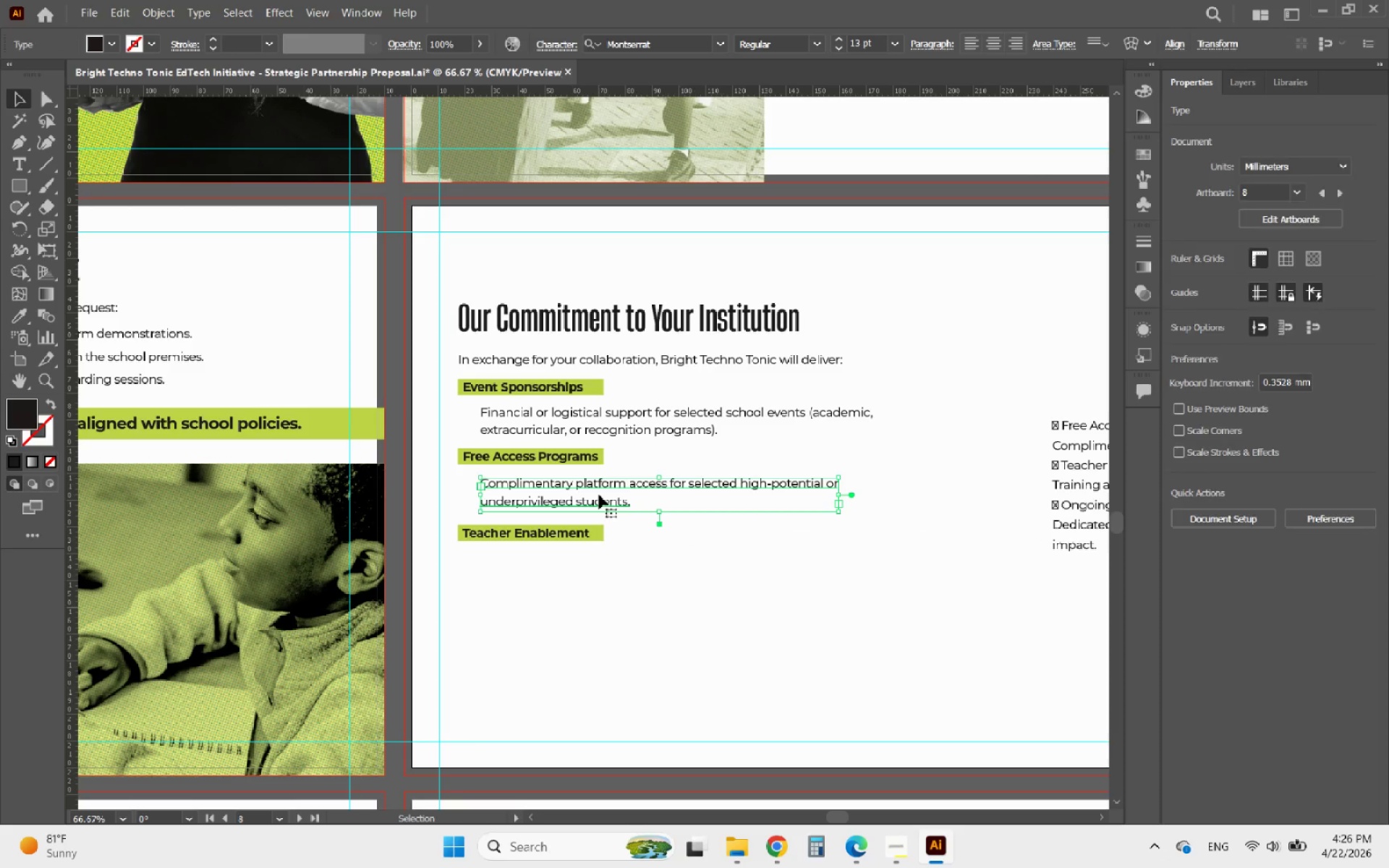 
hold_key(key=AltLeft, duration=2.67)
left_click_drag(start_coordinate=[599, 494], to_coordinate=[609, 566])
 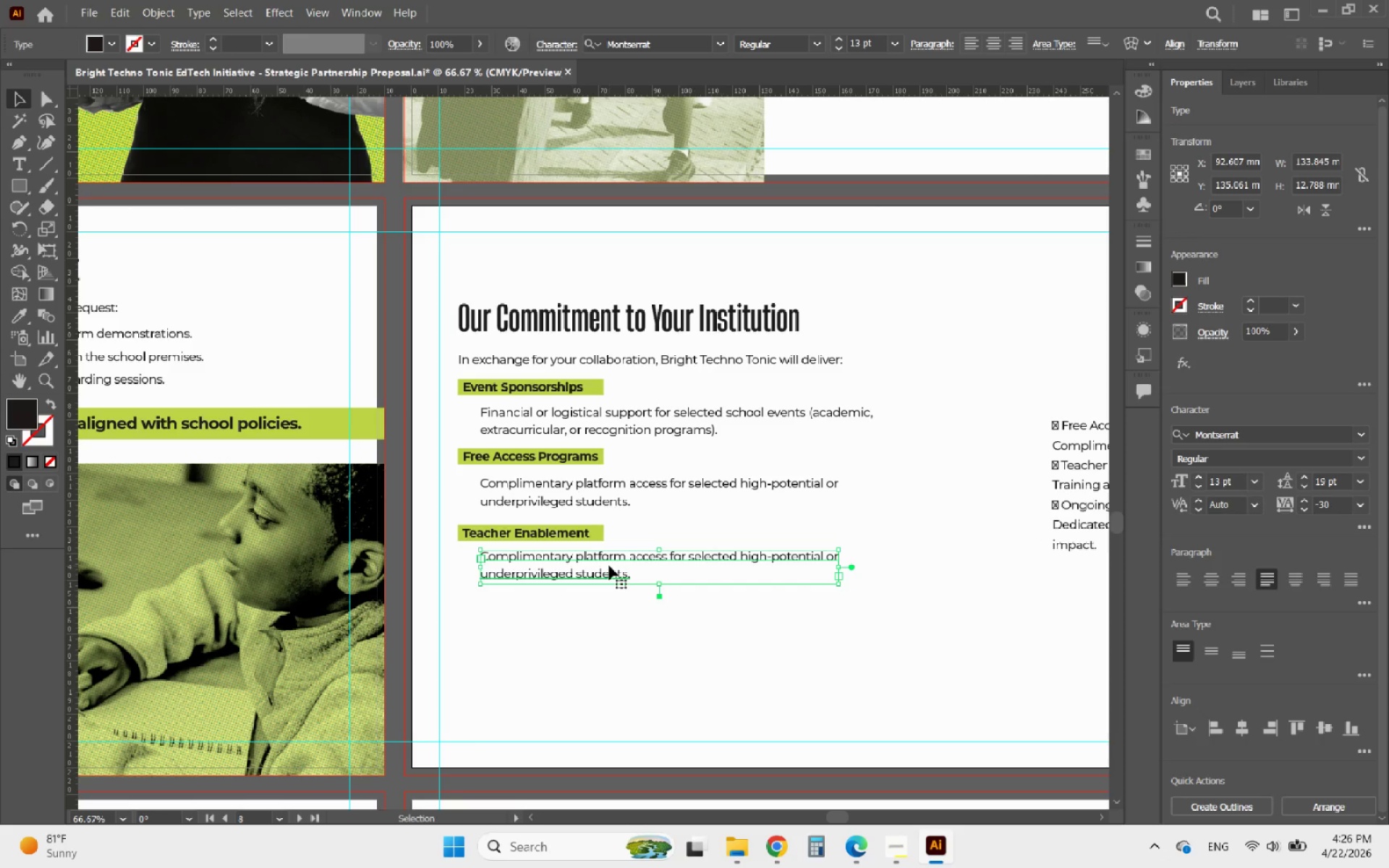 
hold_key(key=ShiftLeft, duration=2.17)
 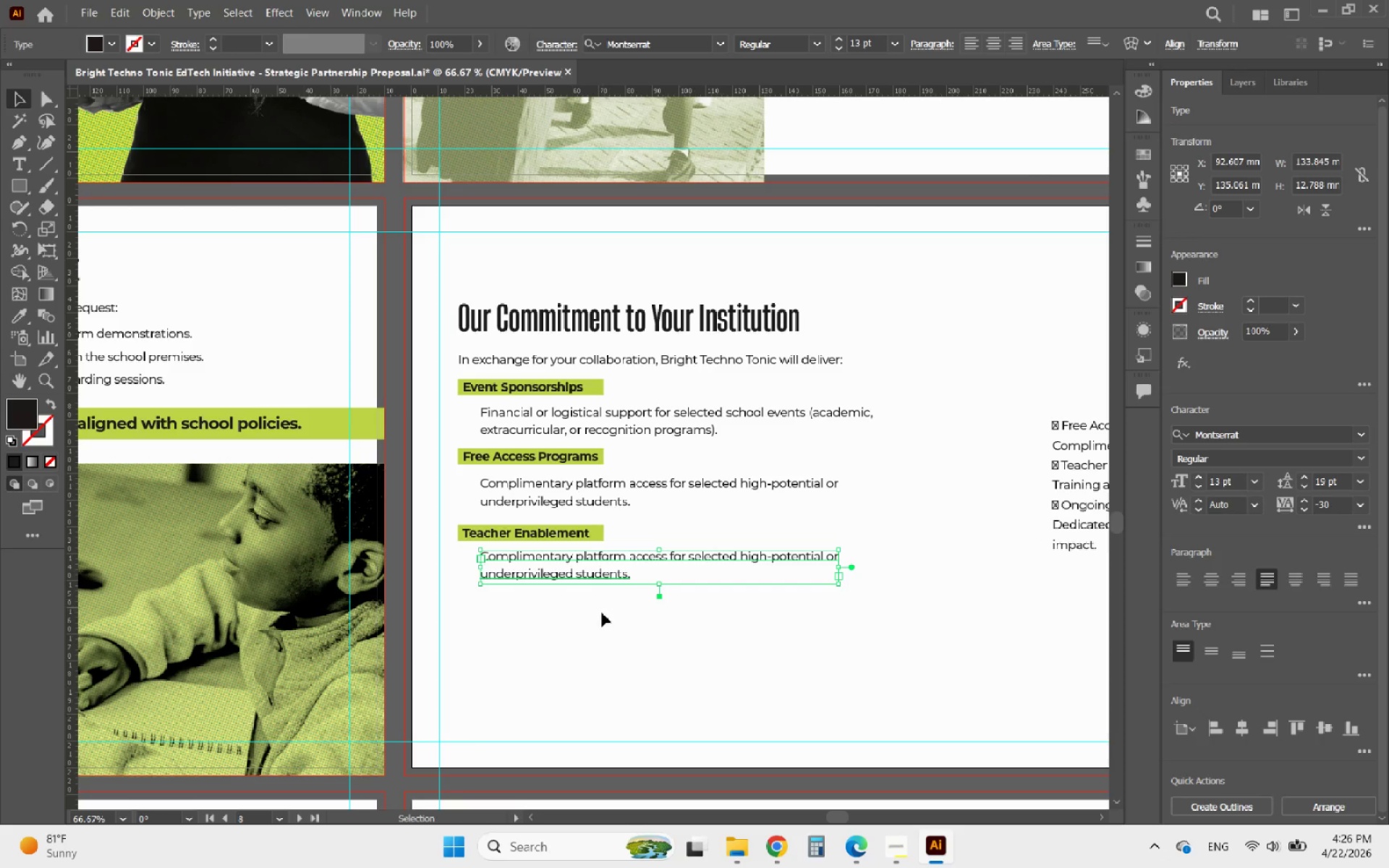 
left_click([599, 619])
 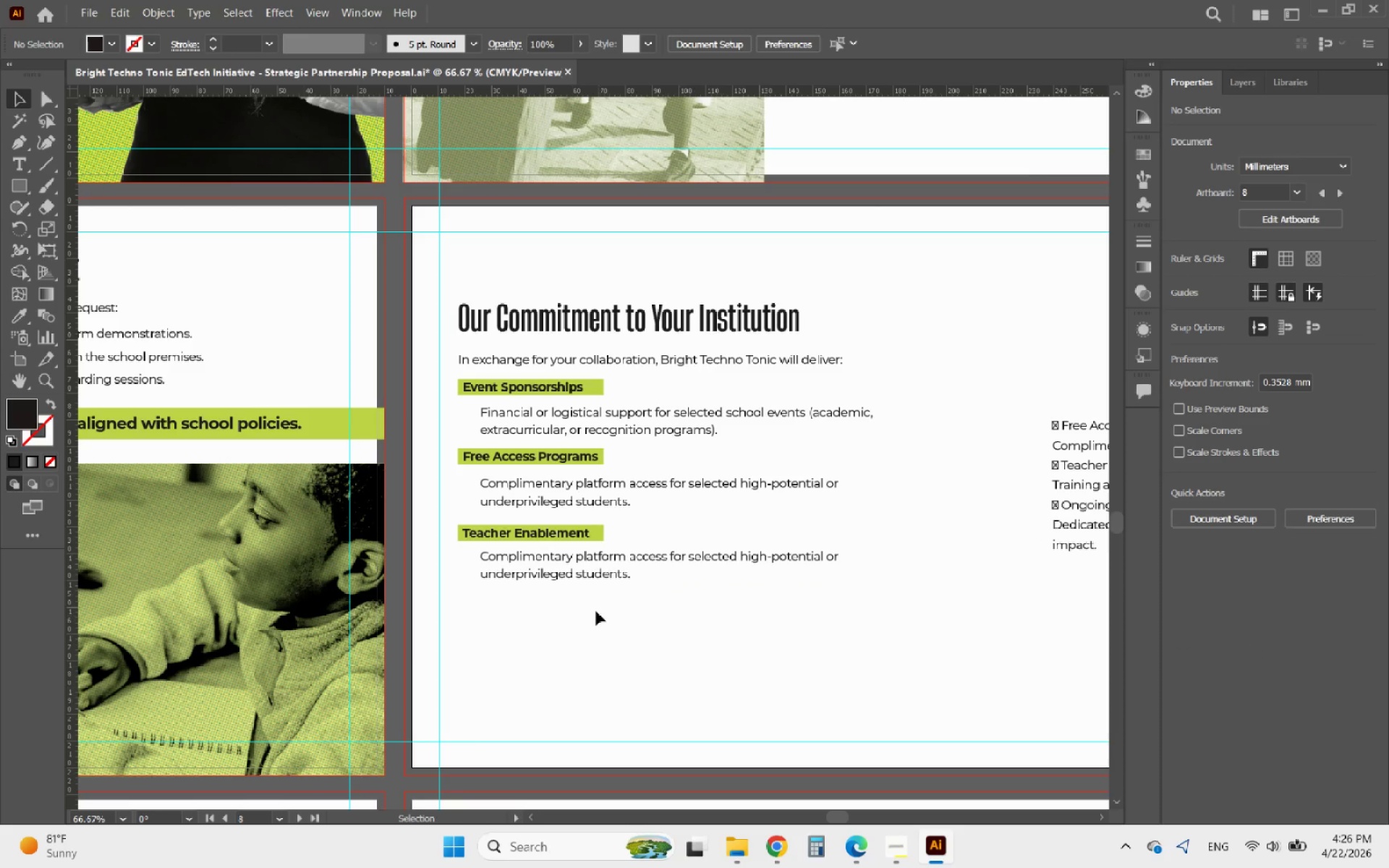 
hold_key(key=AltLeft, duration=0.69)
scroll: coordinate [584, 535], scroll_direction: up, amount: 1.0
 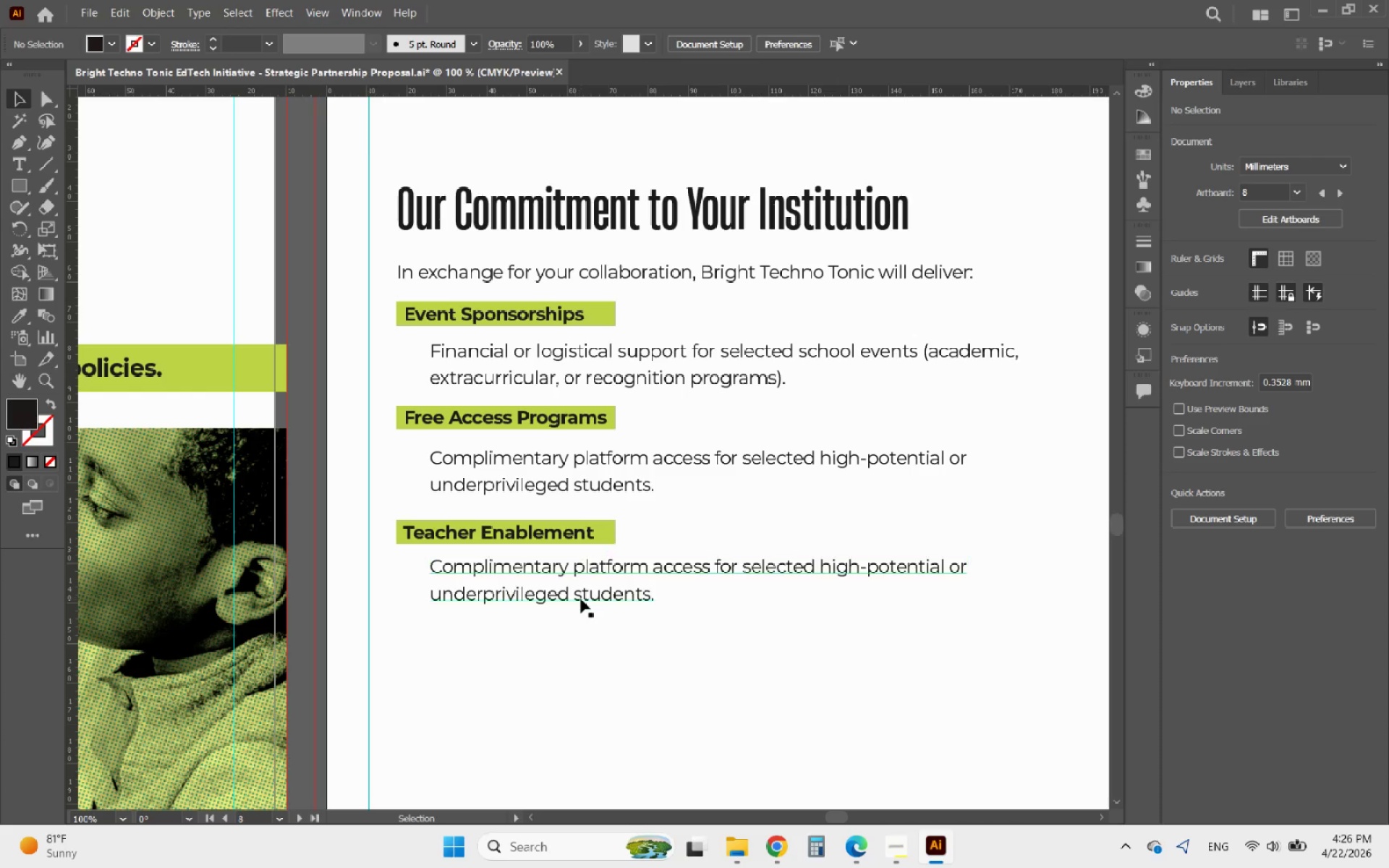 
left_click([581, 599])
 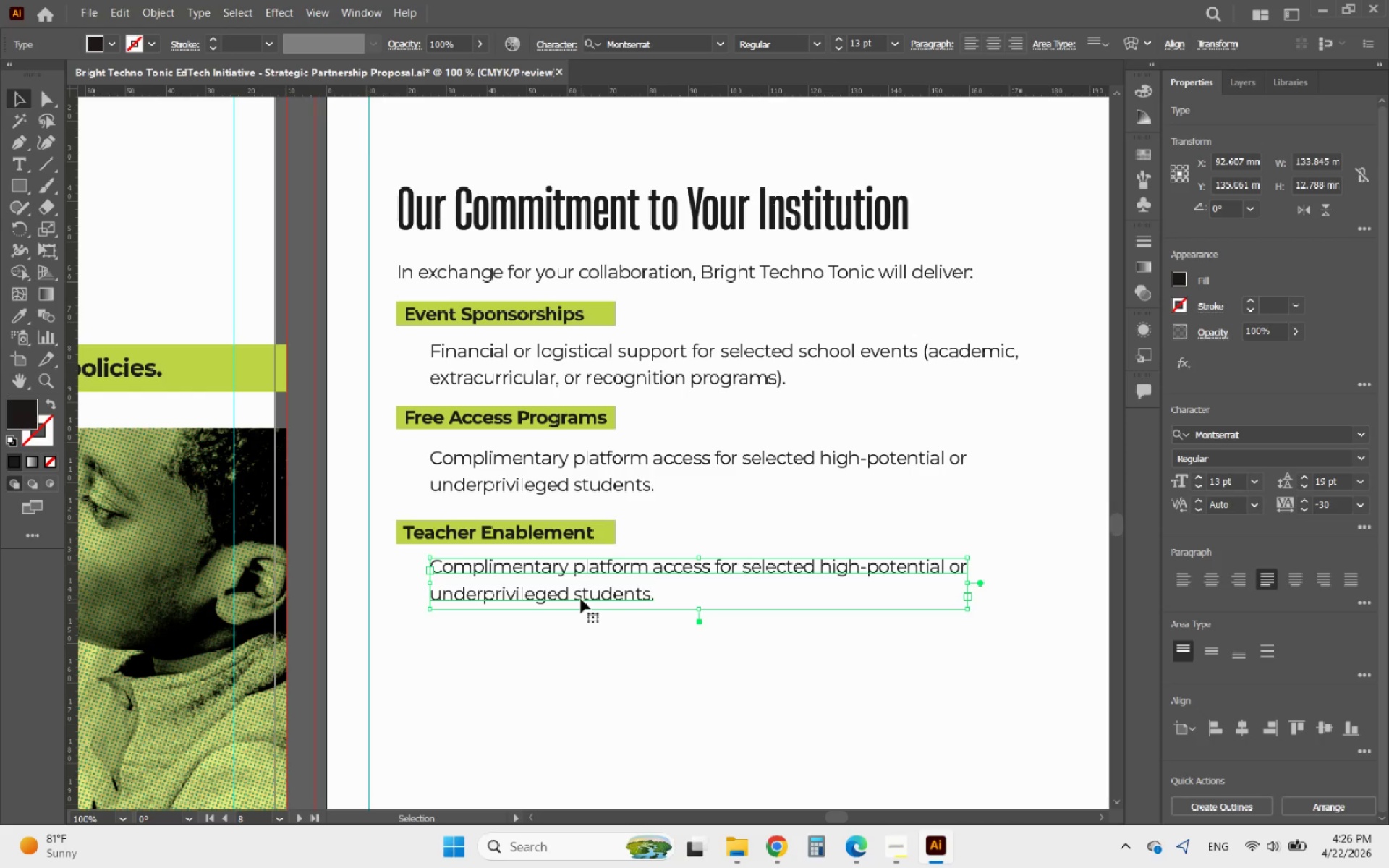 
key(ArrowDown)
 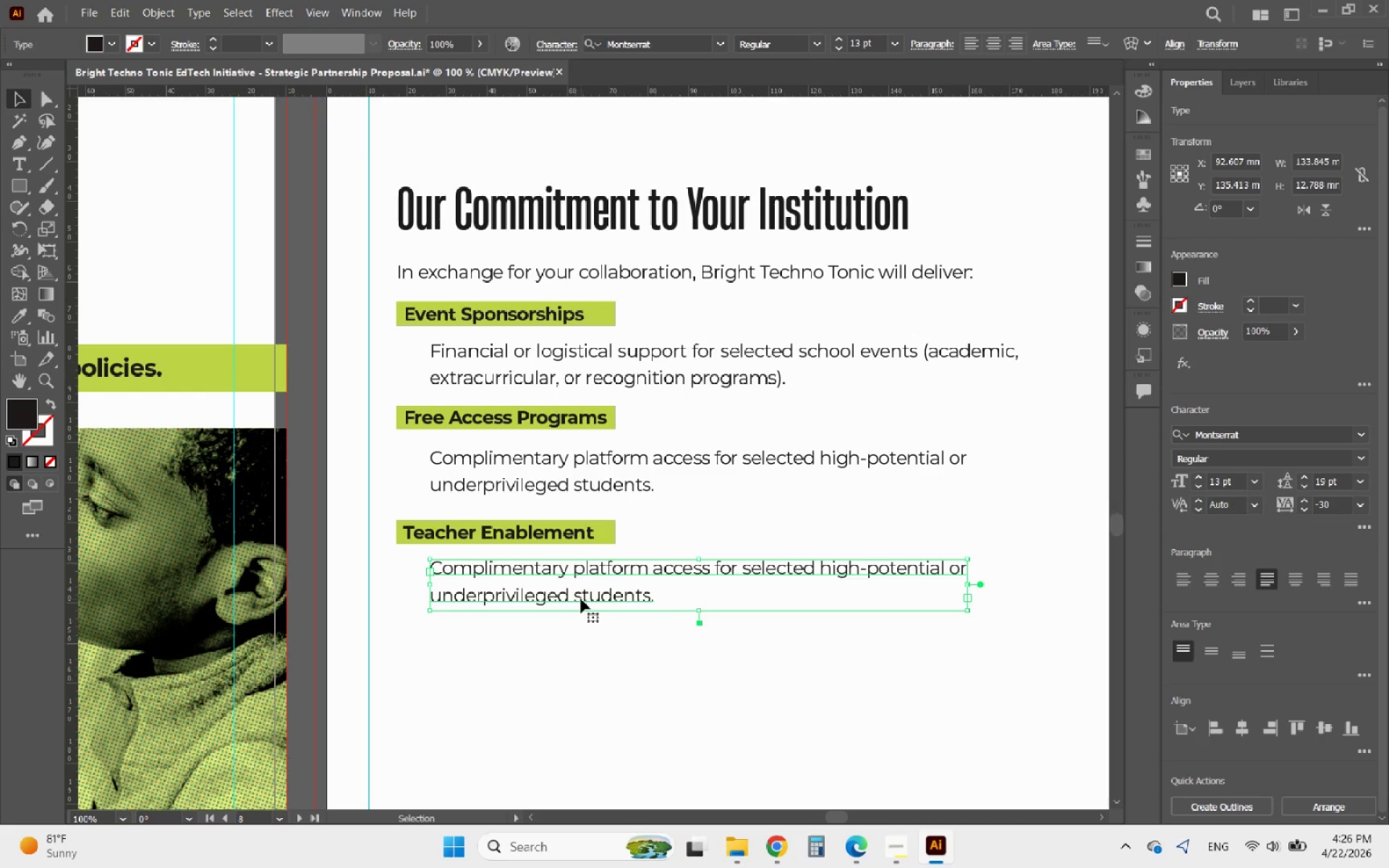 
key(ArrowDown)
 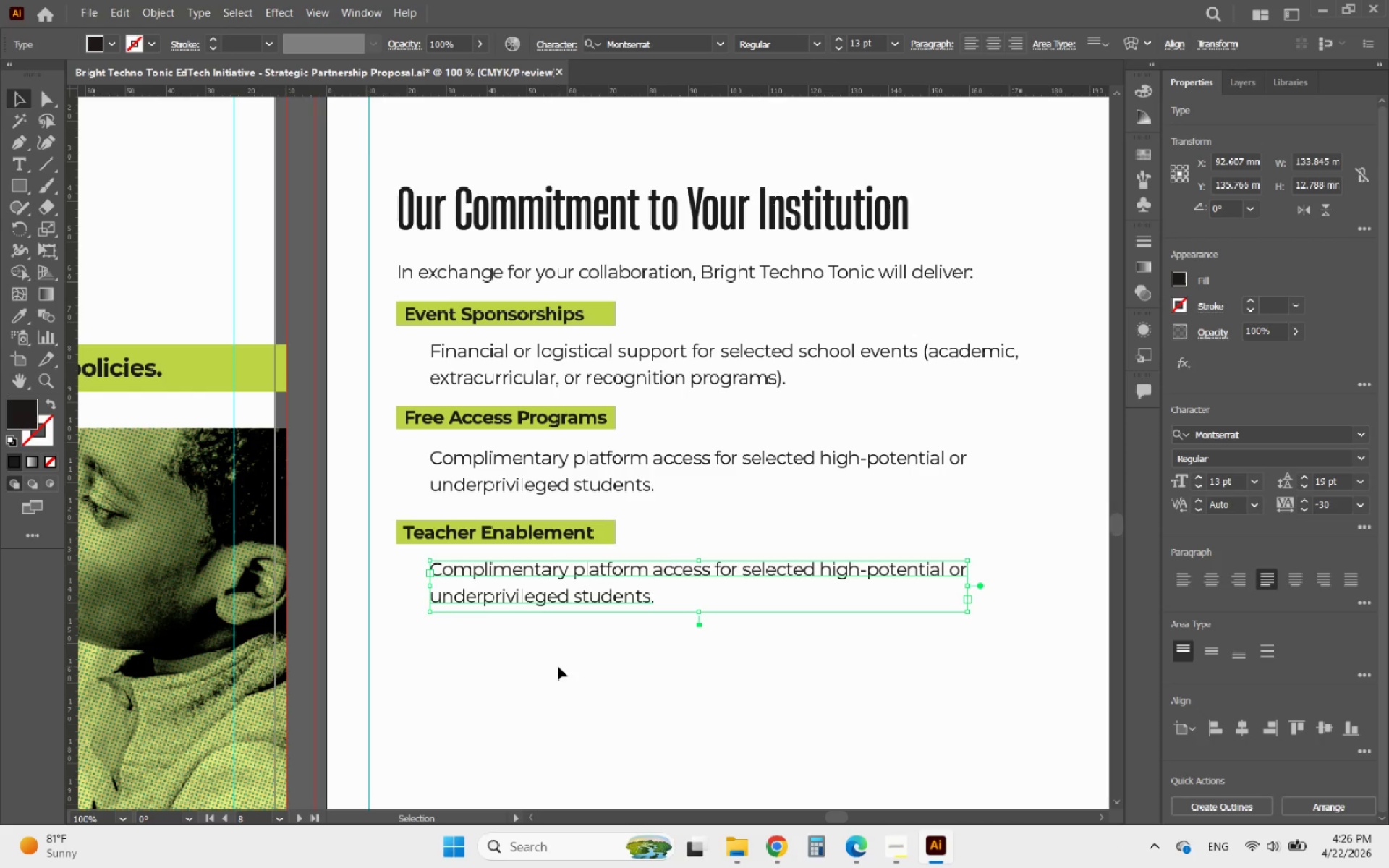 
left_click([543, 679])
 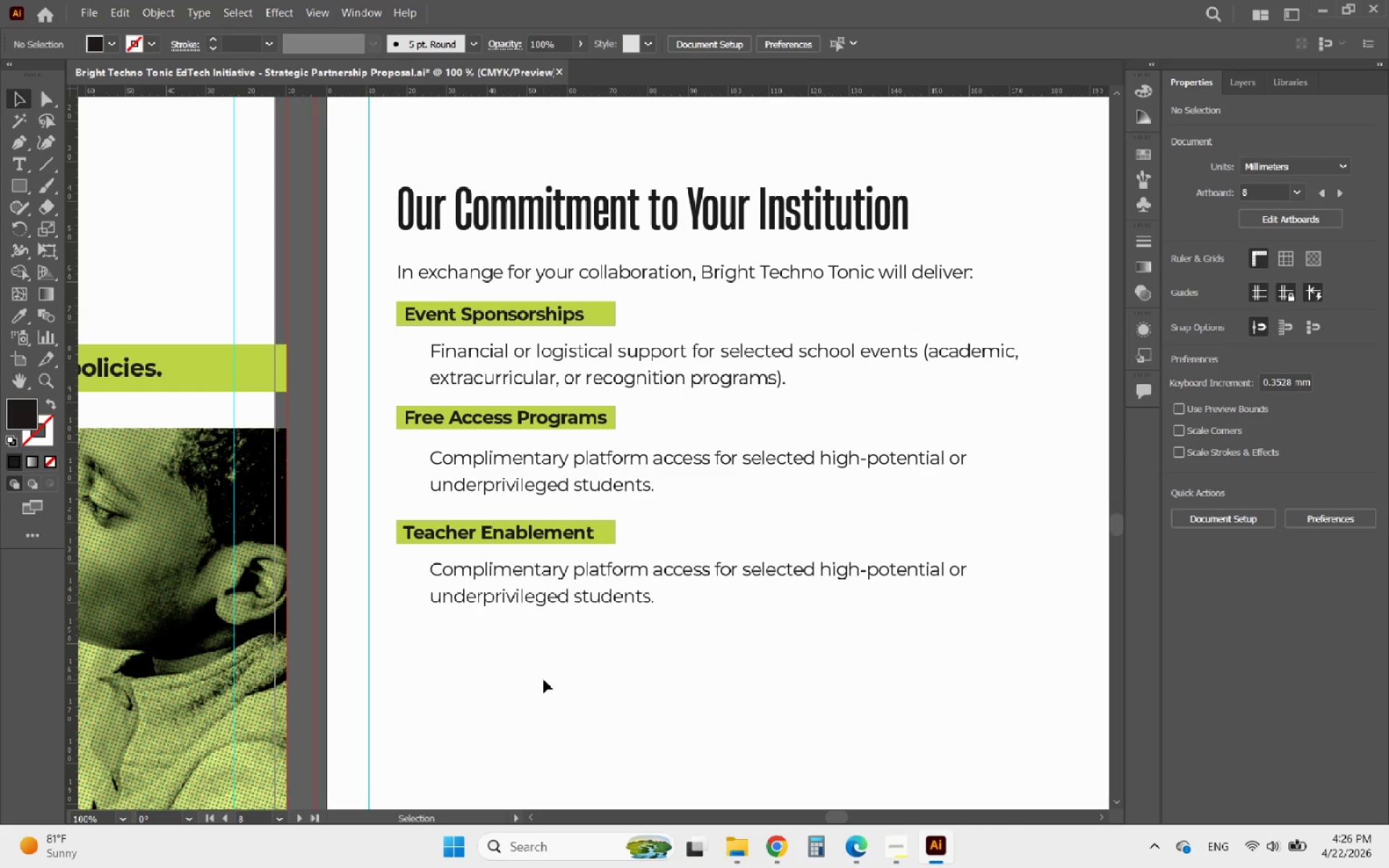 
hold_key(key=AltLeft, duration=0.5)
scroll: coordinate [451, 654], scroll_direction: down, amount: 1.0
 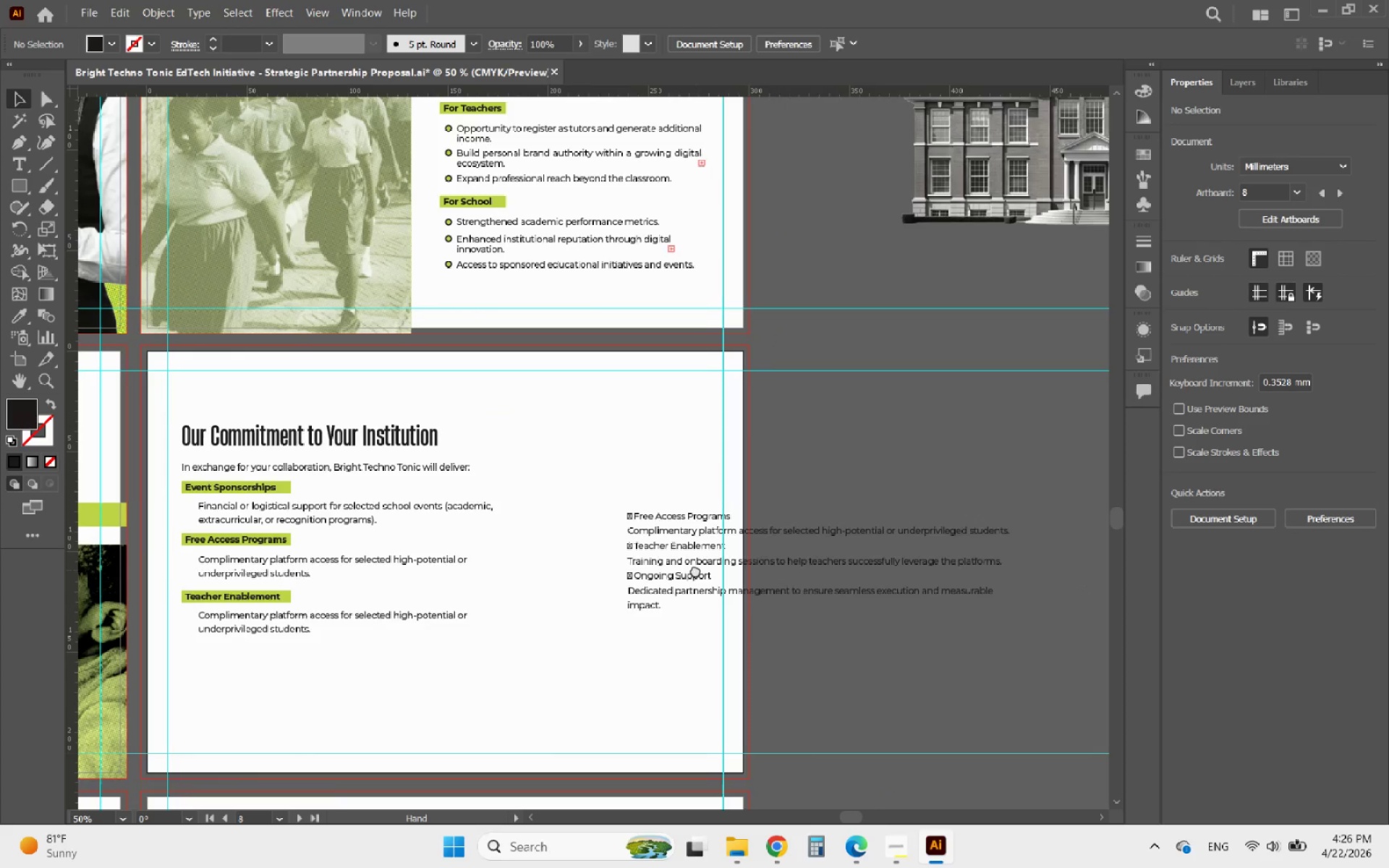 
double_click([671, 532])
 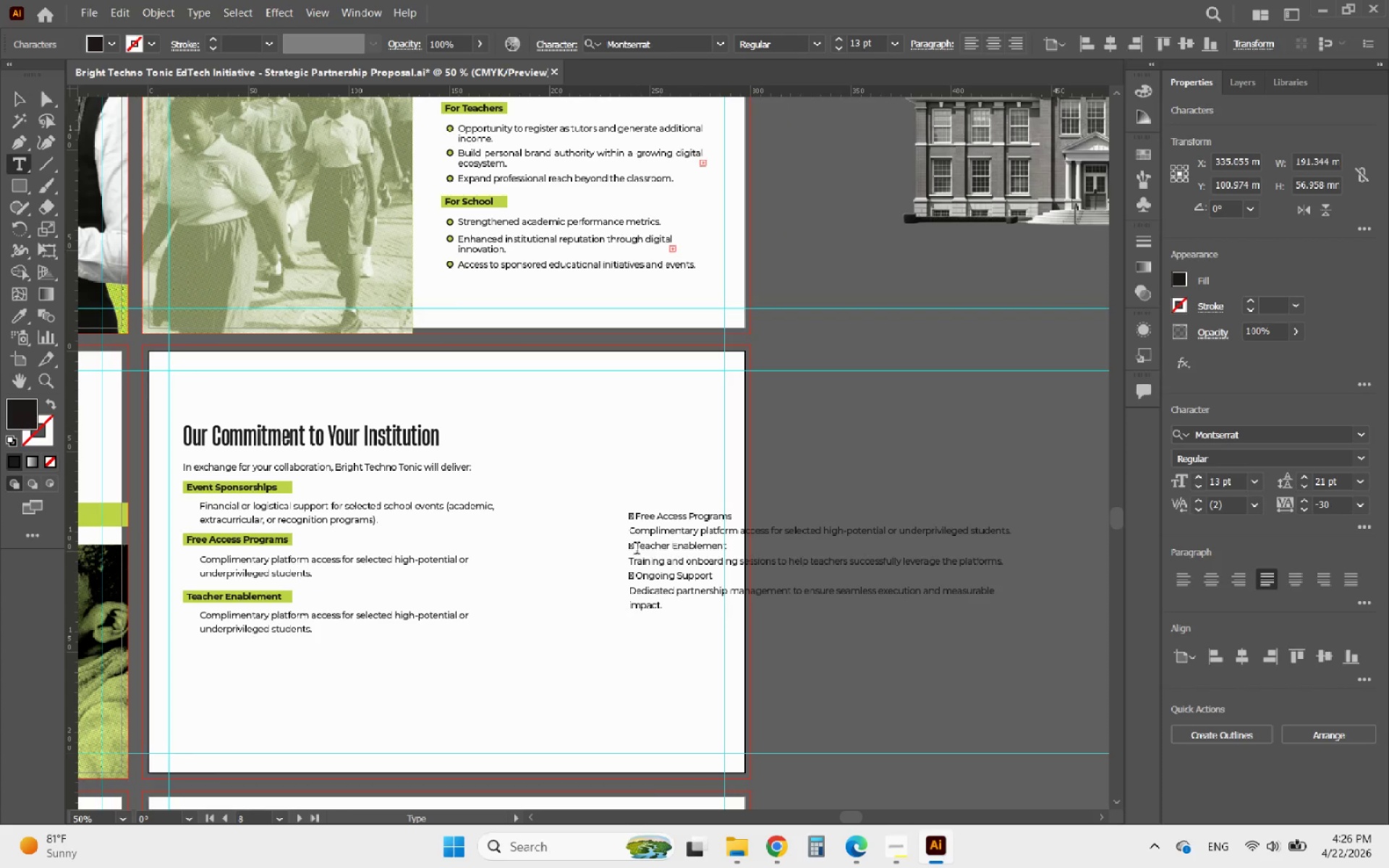 
left_click_drag(start_coordinate=[637, 548], to_coordinate=[618, 503])
 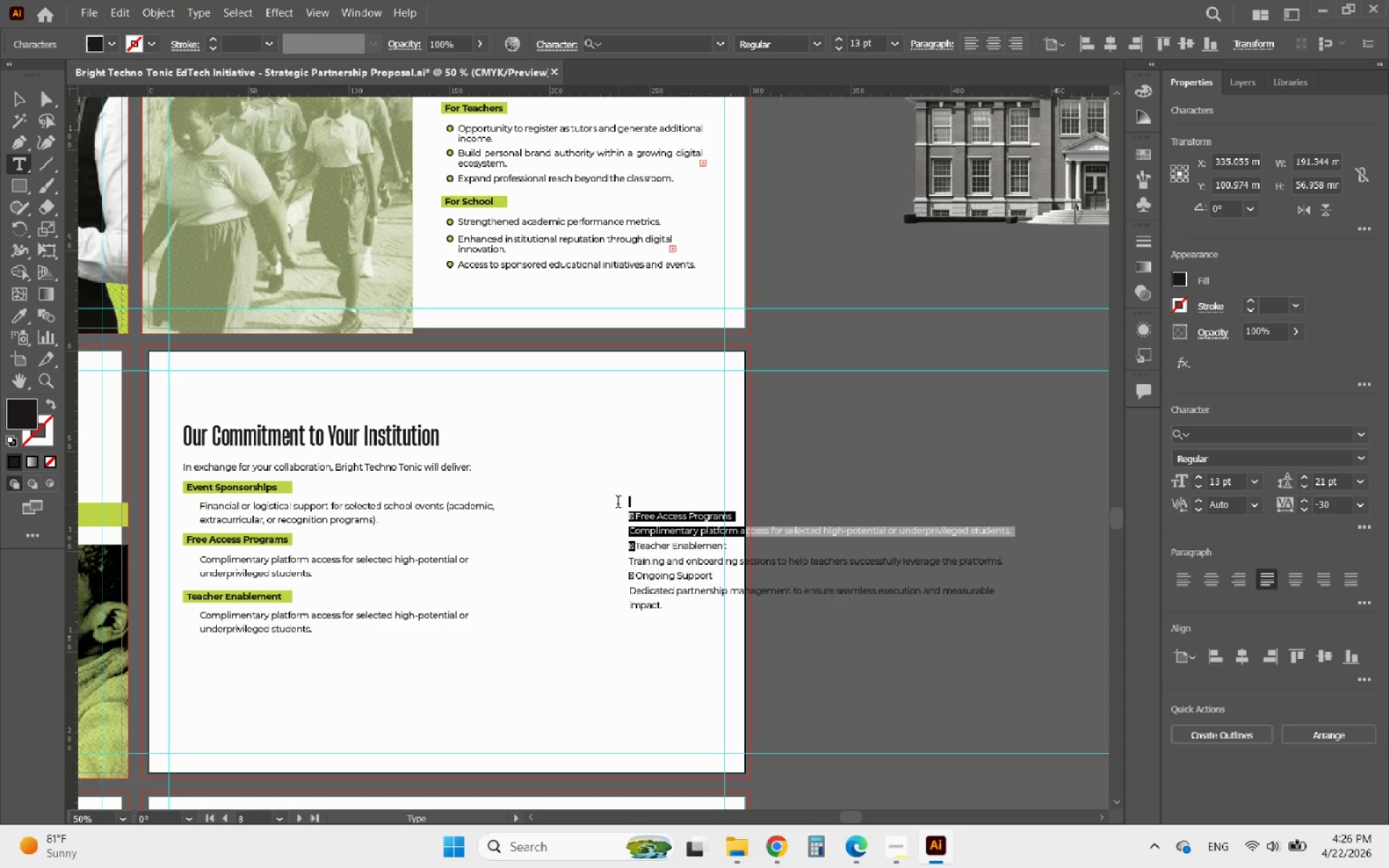 
key(Backspace)
 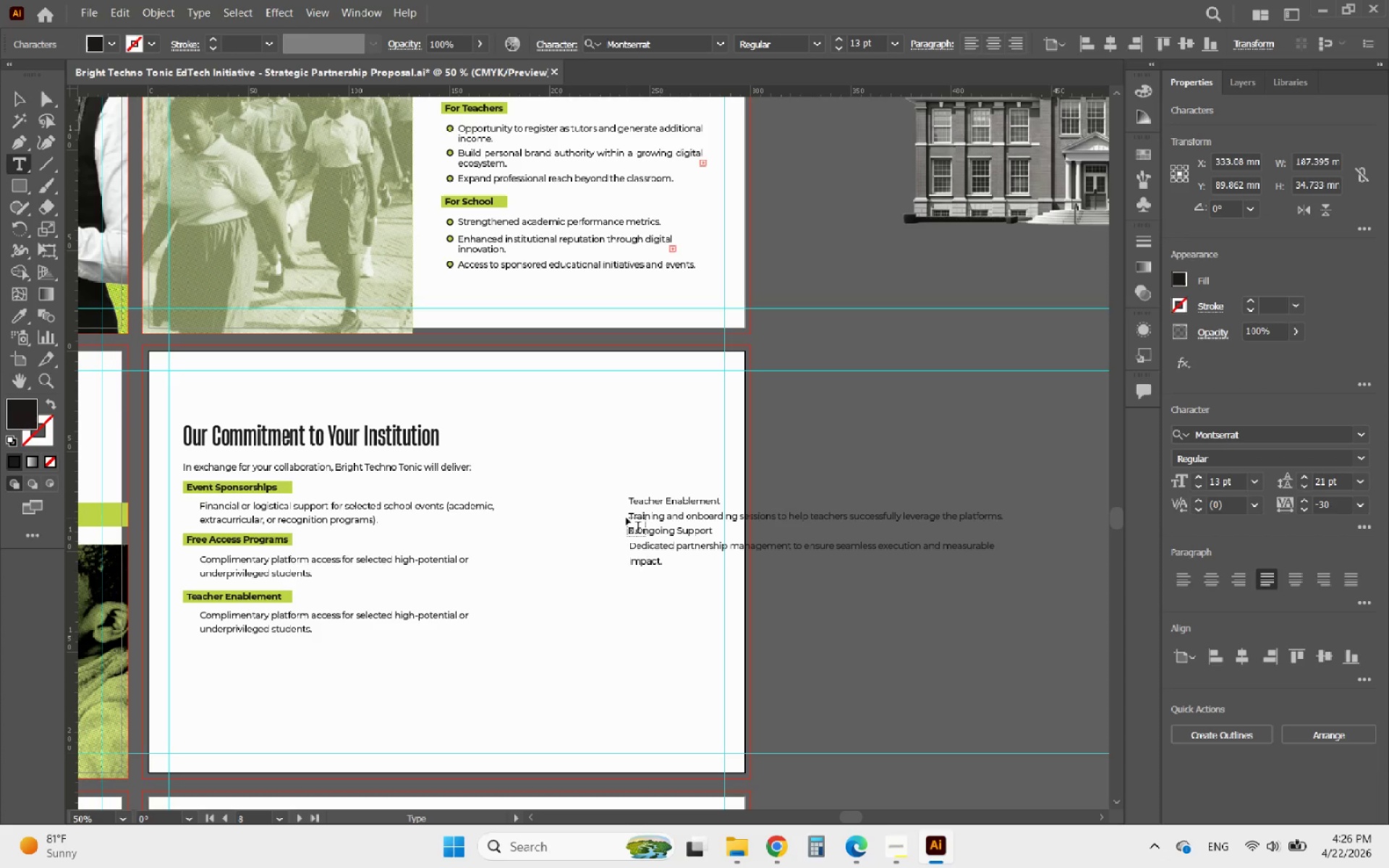 
left_click_drag(start_coordinate=[630, 518], to_coordinate=[1008, 522])
 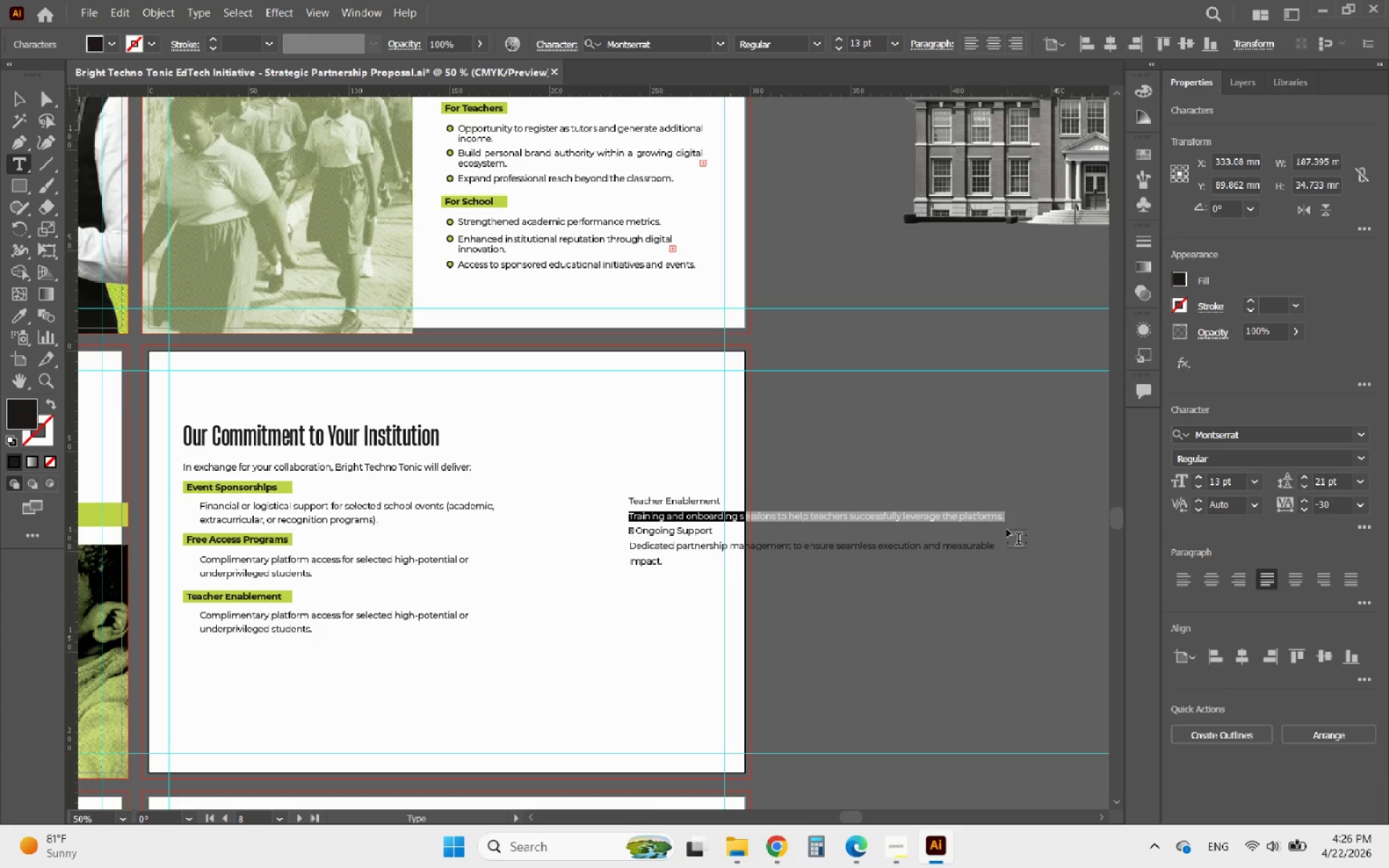 
key(Control+X)
 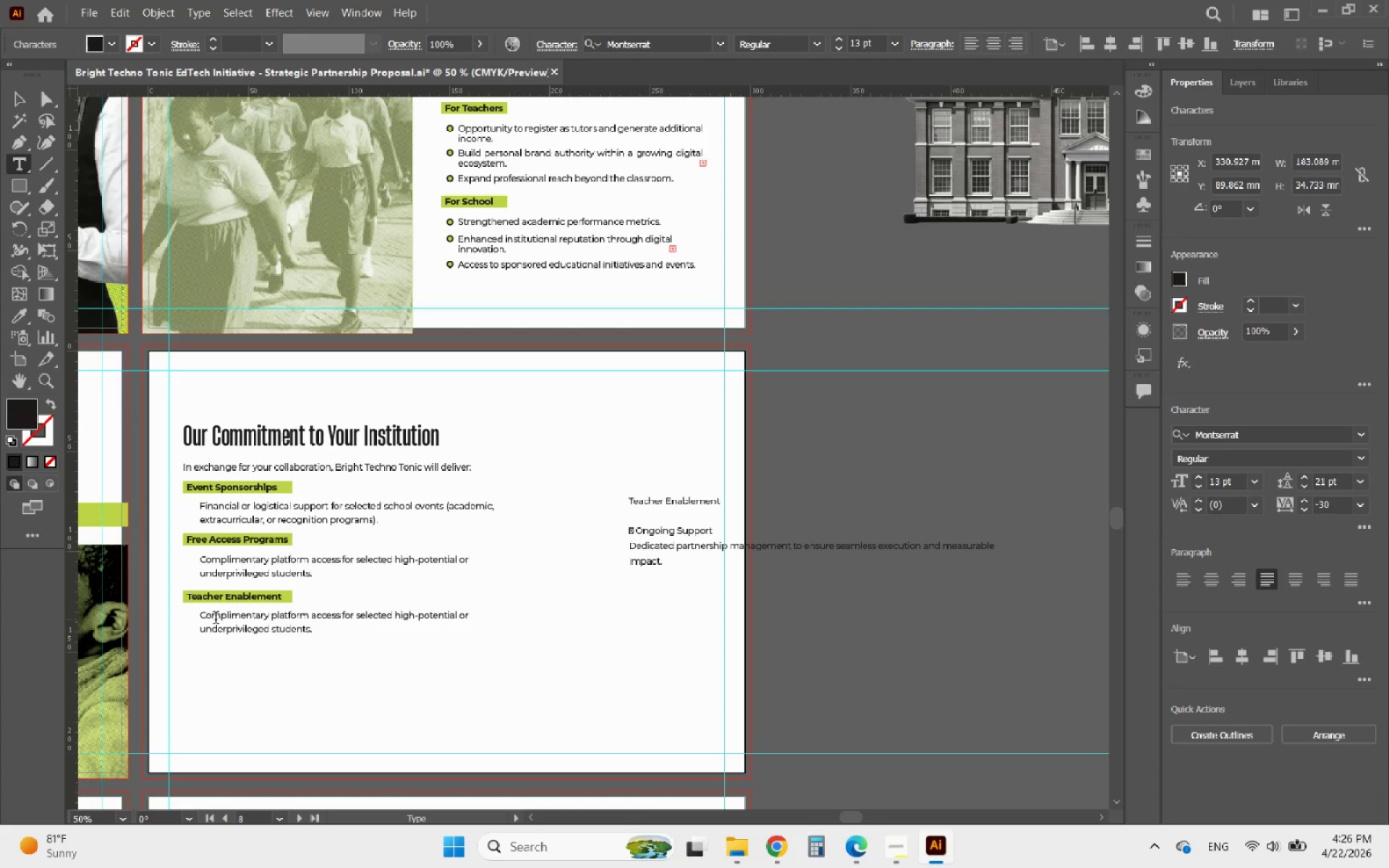 
left_click_drag(start_coordinate=[202, 620], to_coordinate=[375, 634])
 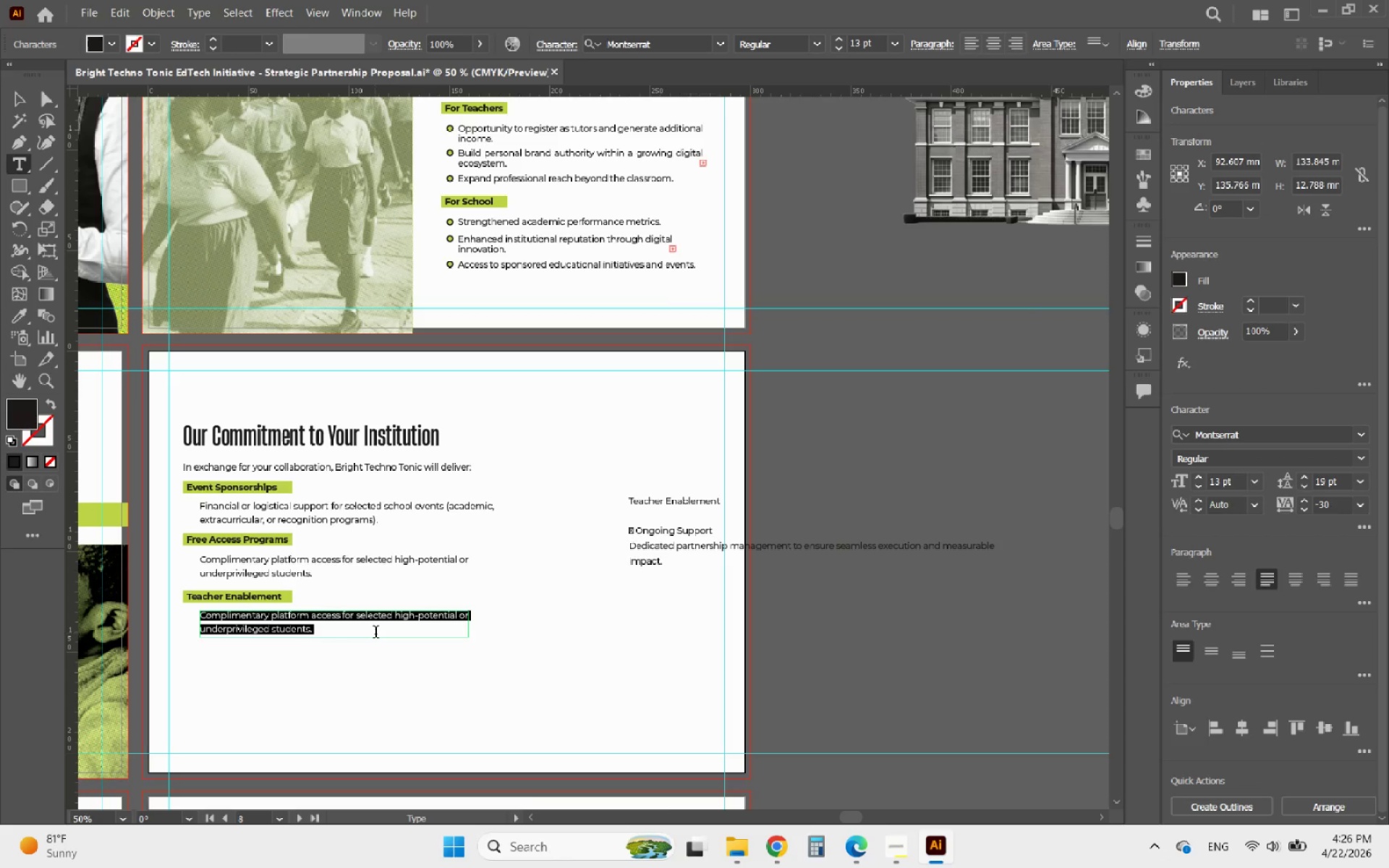 
key(Control+V)
 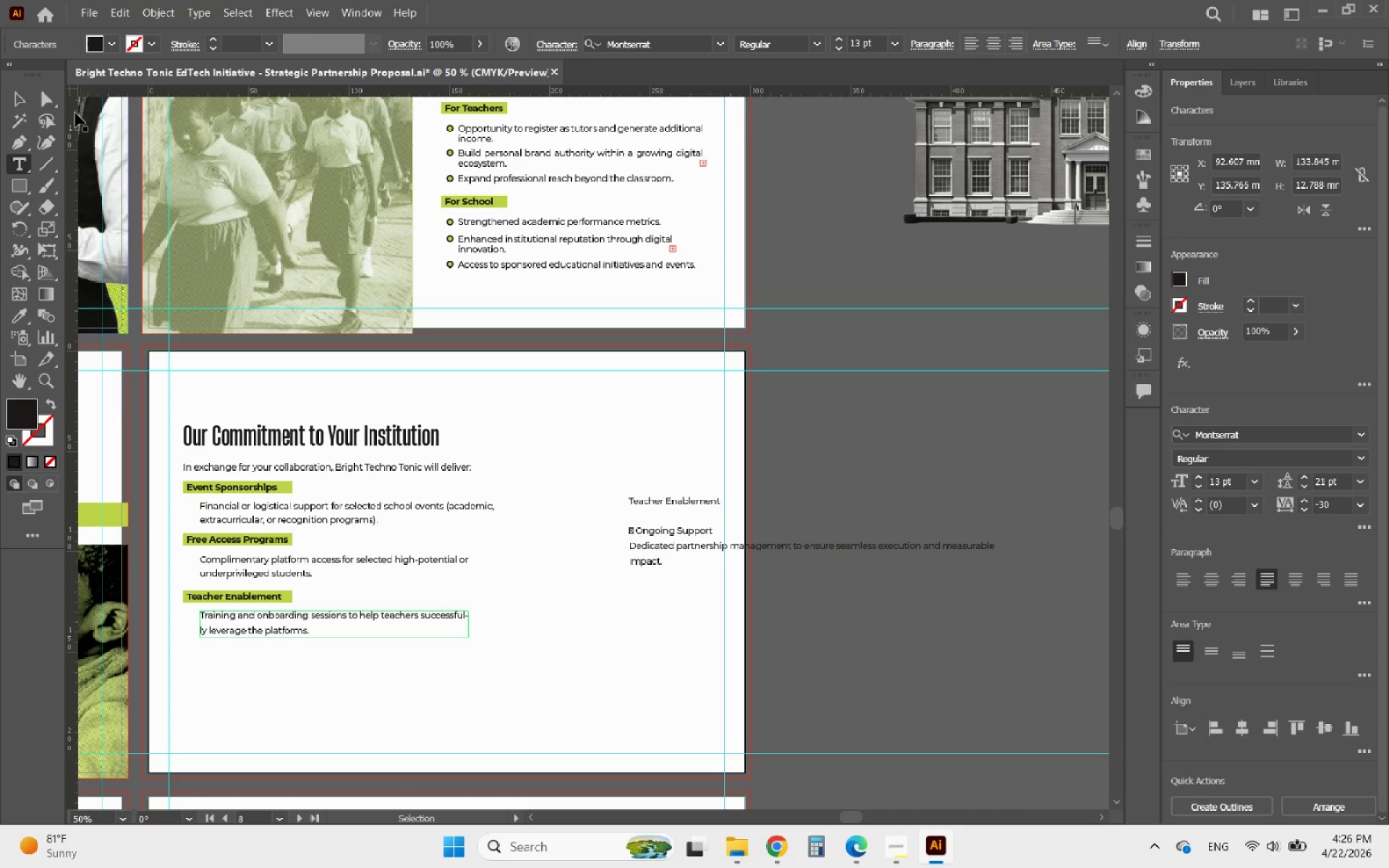 
left_click([29, 95])
 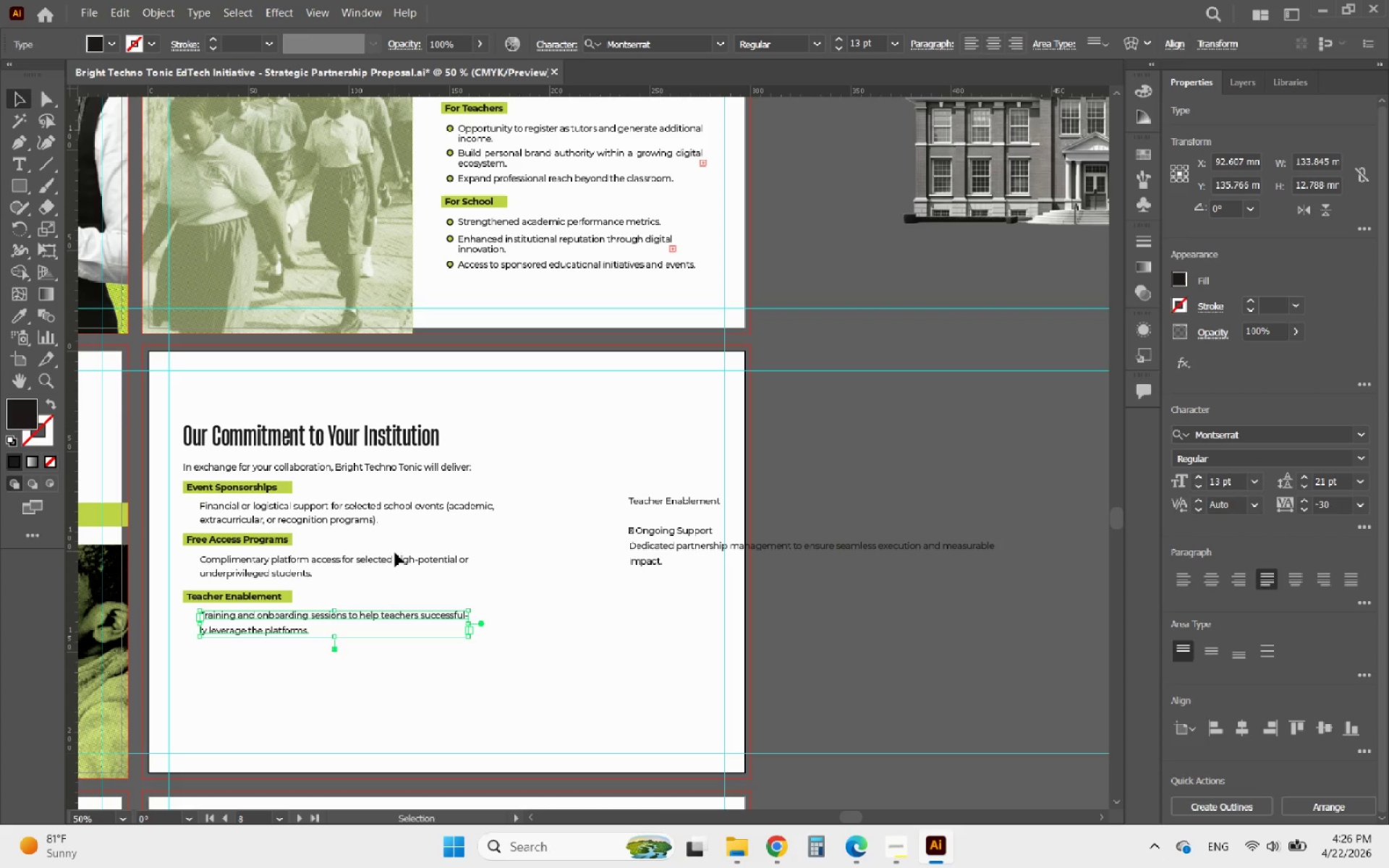 
hold_key(key=AltLeft, duration=0.34)
scroll: coordinate [409, 599], scroll_direction: up, amount: 2.0
 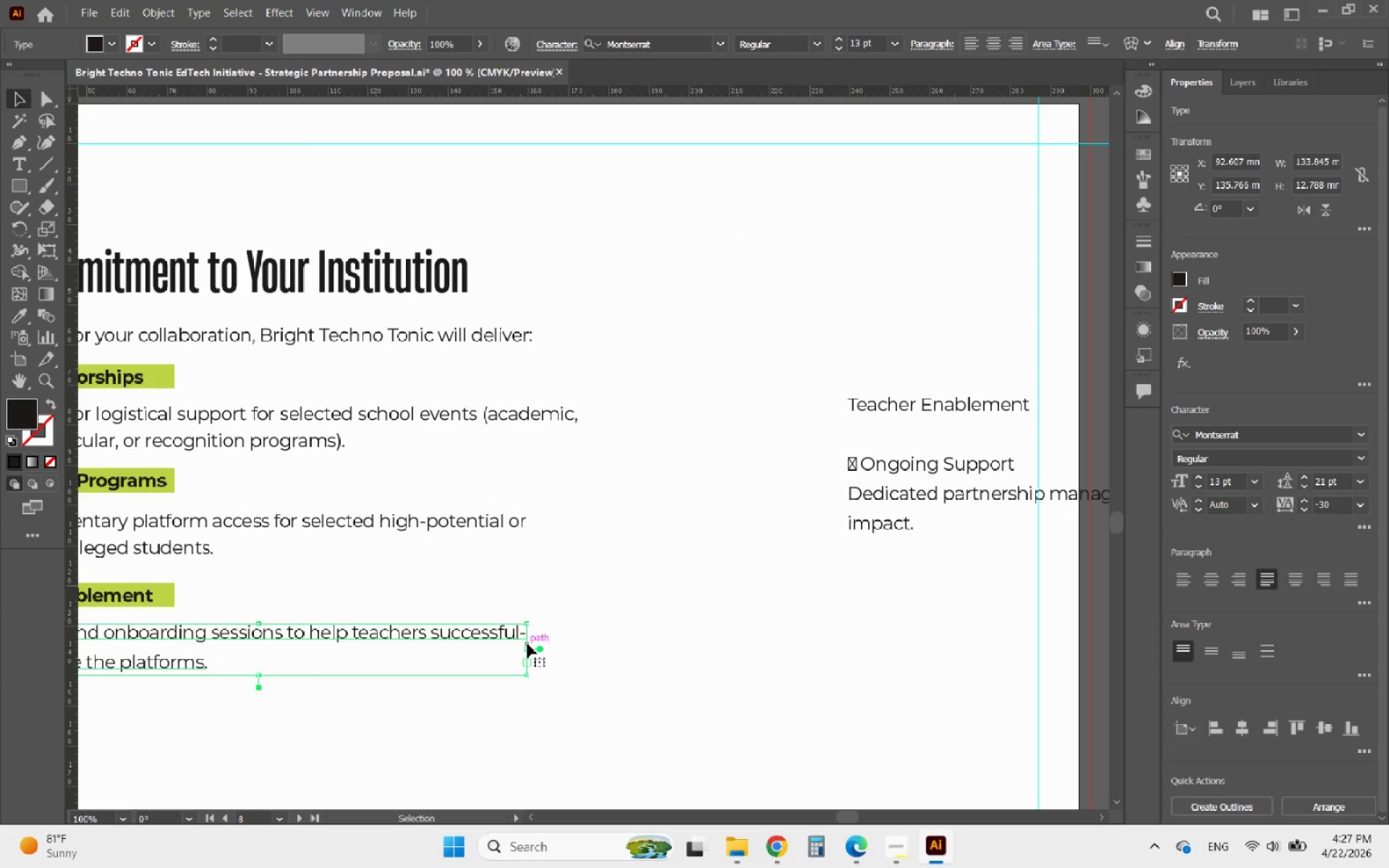 
left_click_drag(start_coordinate=[527, 645], to_coordinate=[532, 646])
 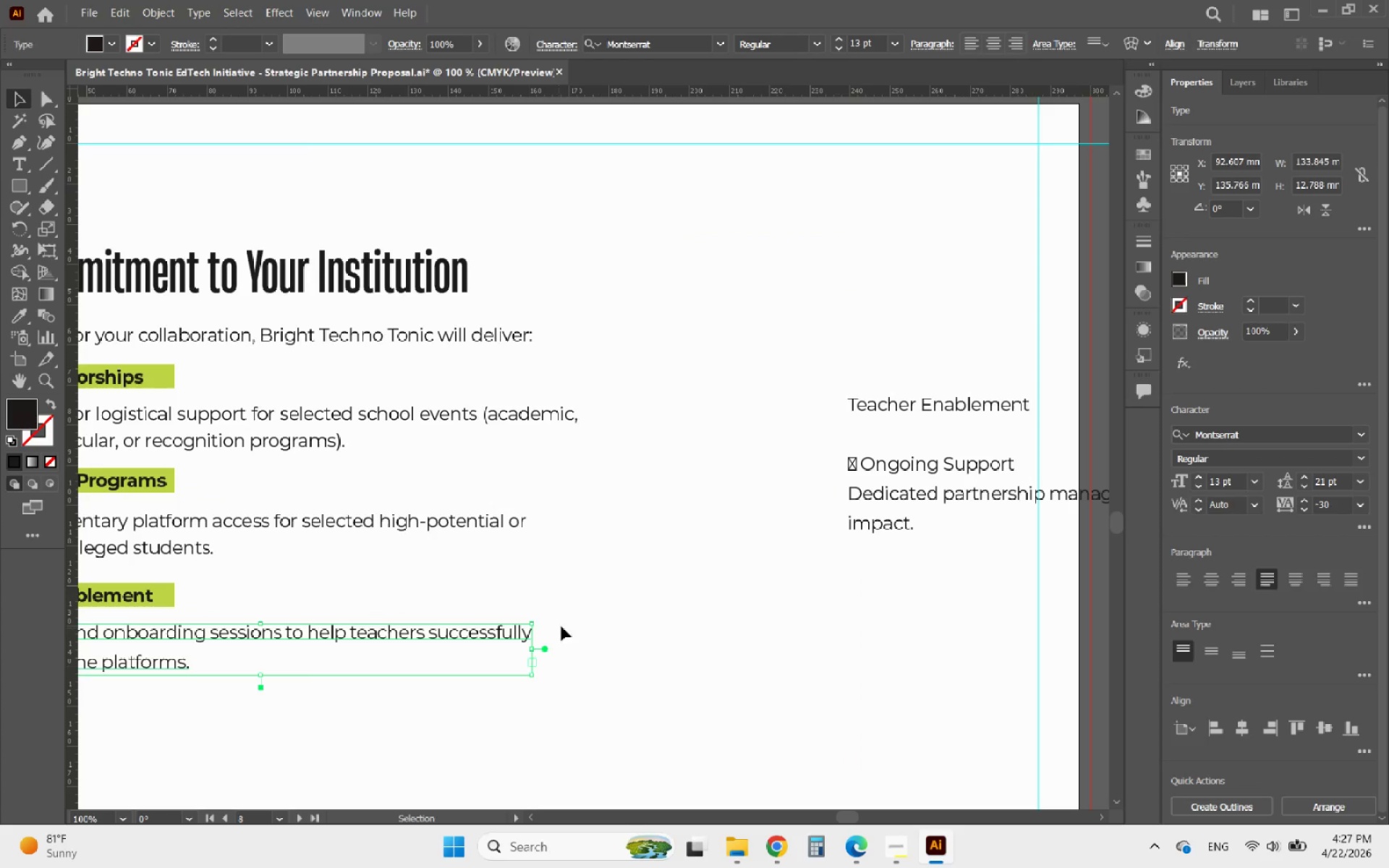 
hold_key(key=AltLeft, duration=0.55)
scroll: coordinate [577, 621], scroll_direction: down, amount: 2.0
 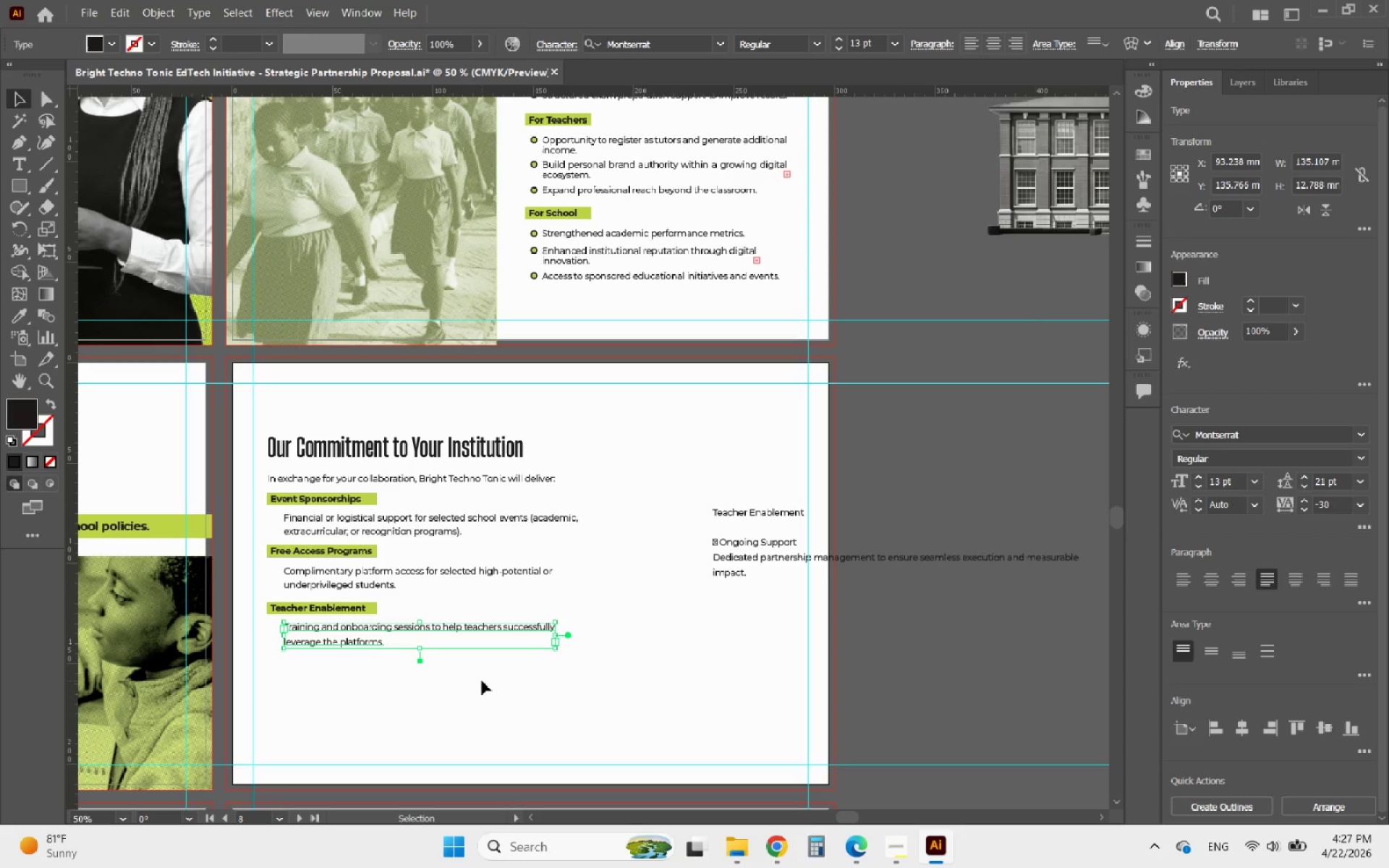 
left_click([482, 681])
 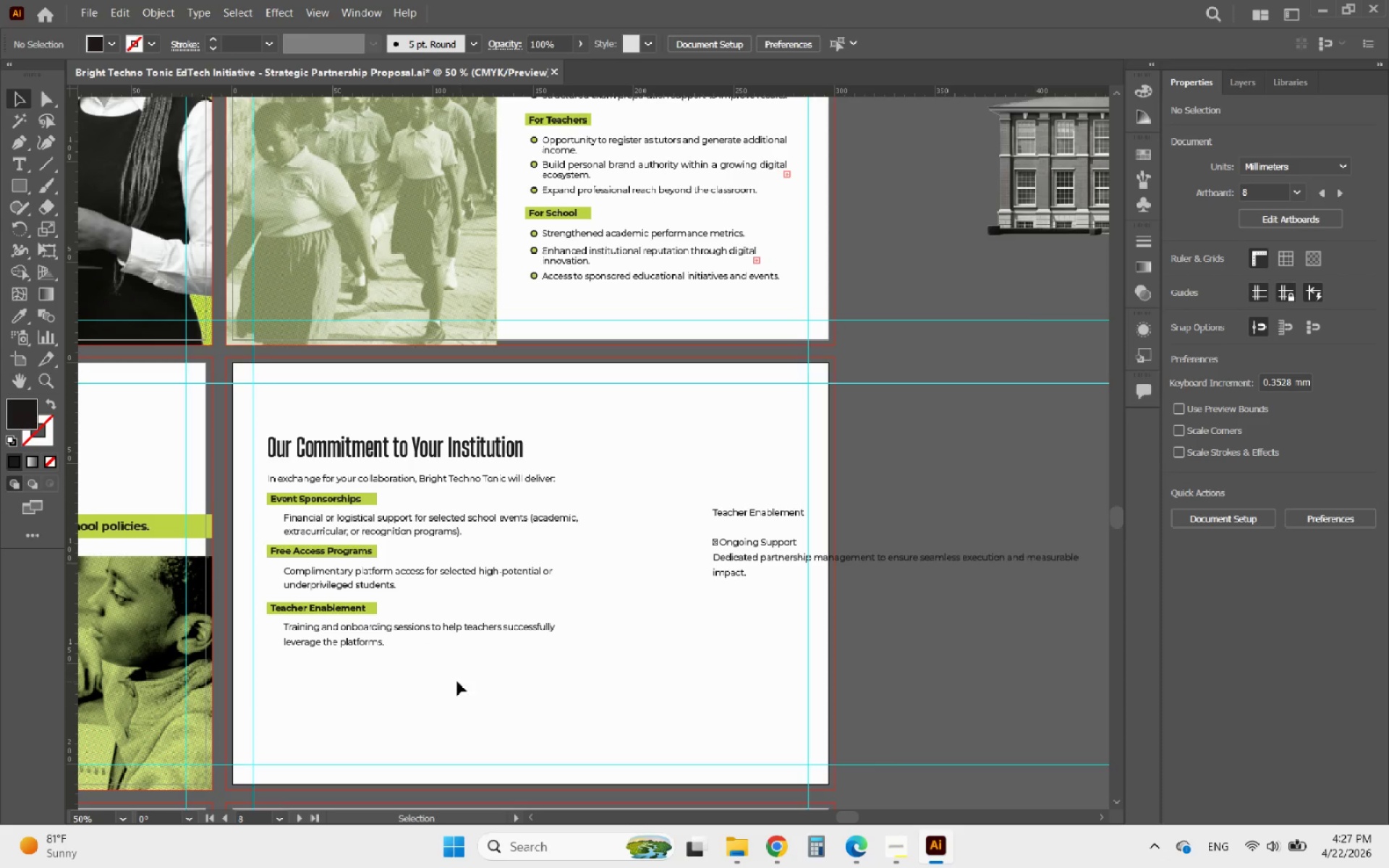 
key(Alt+AltLeft)
 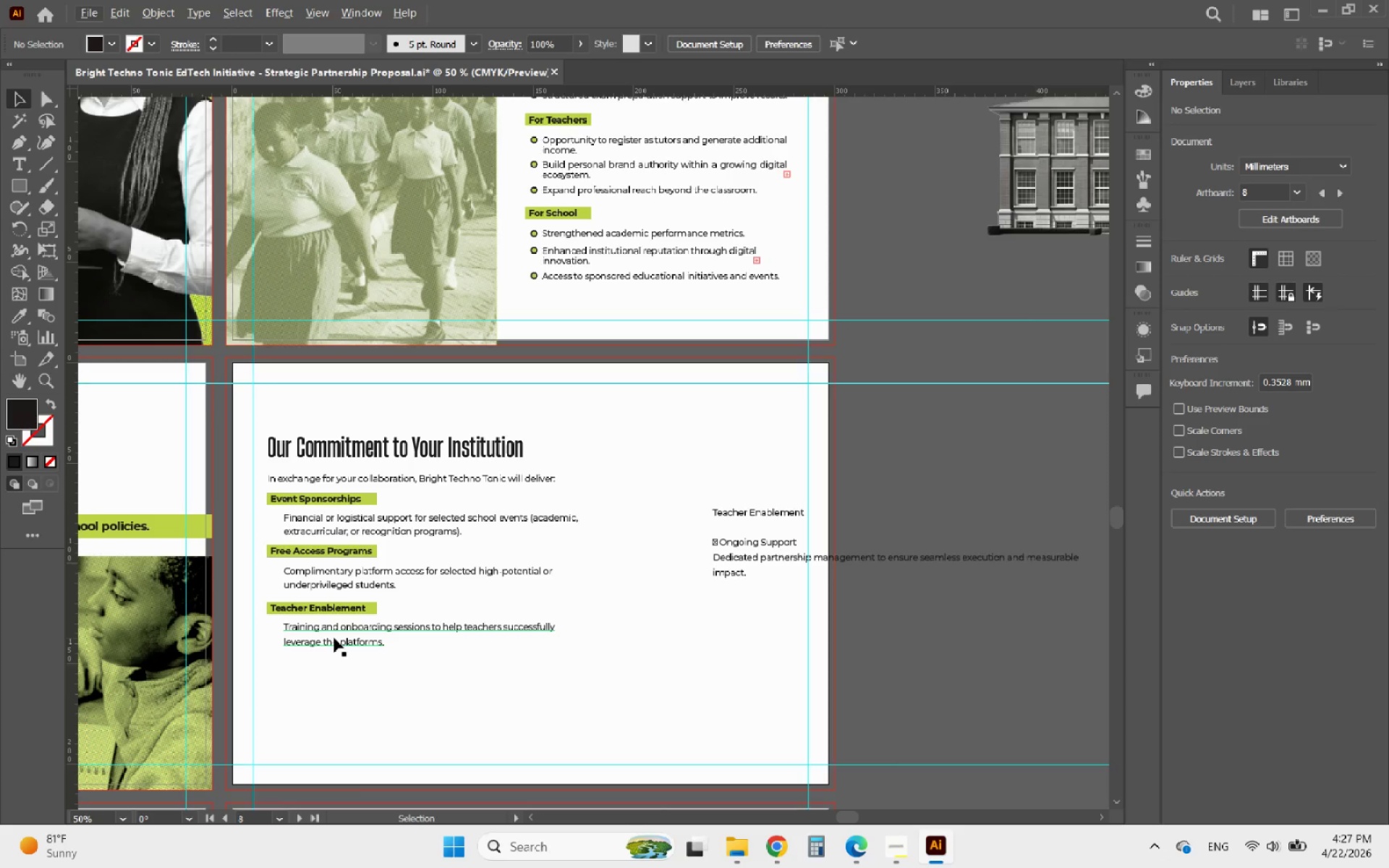 
left_click([334, 638])
 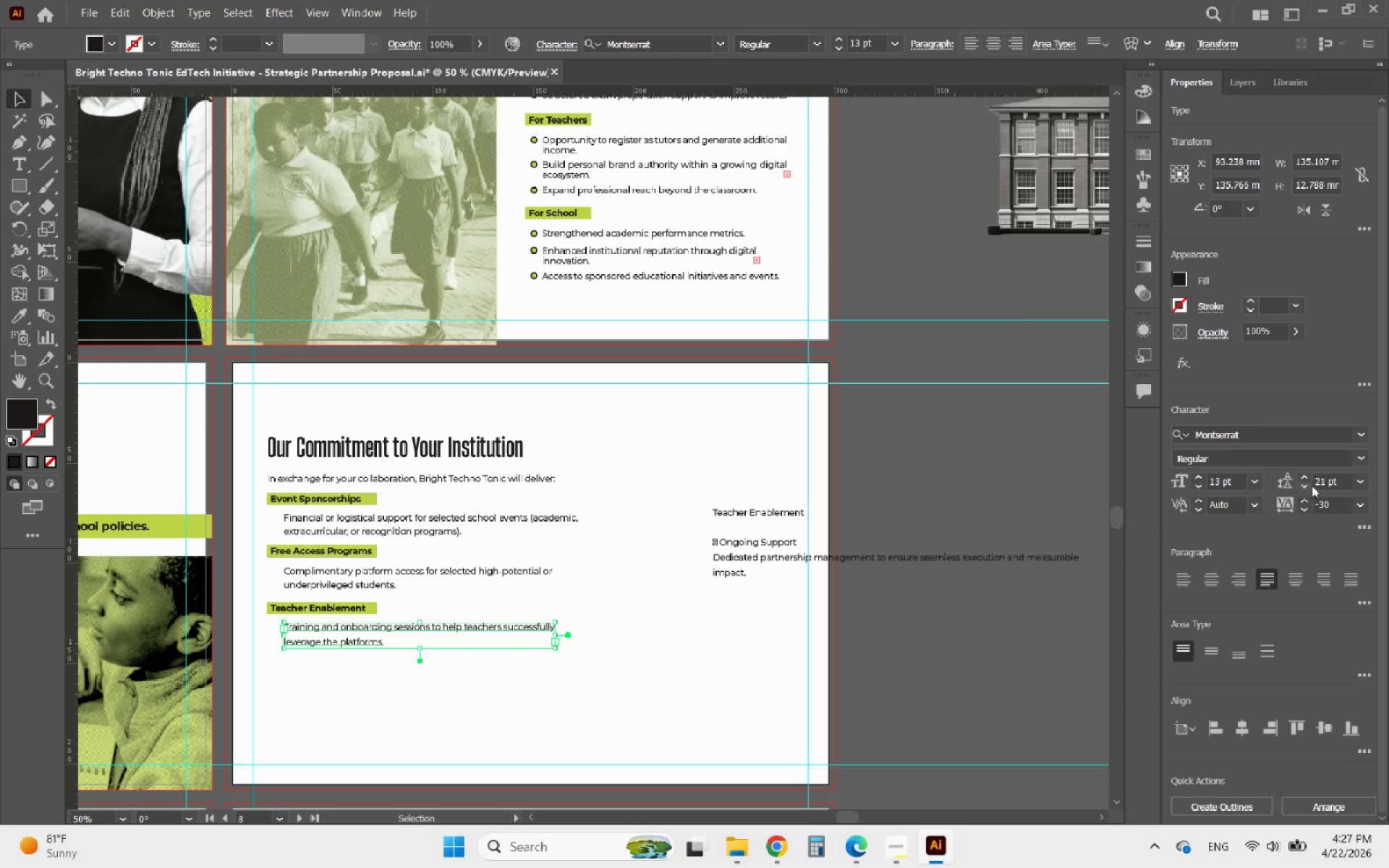 
left_click([1303, 485])
 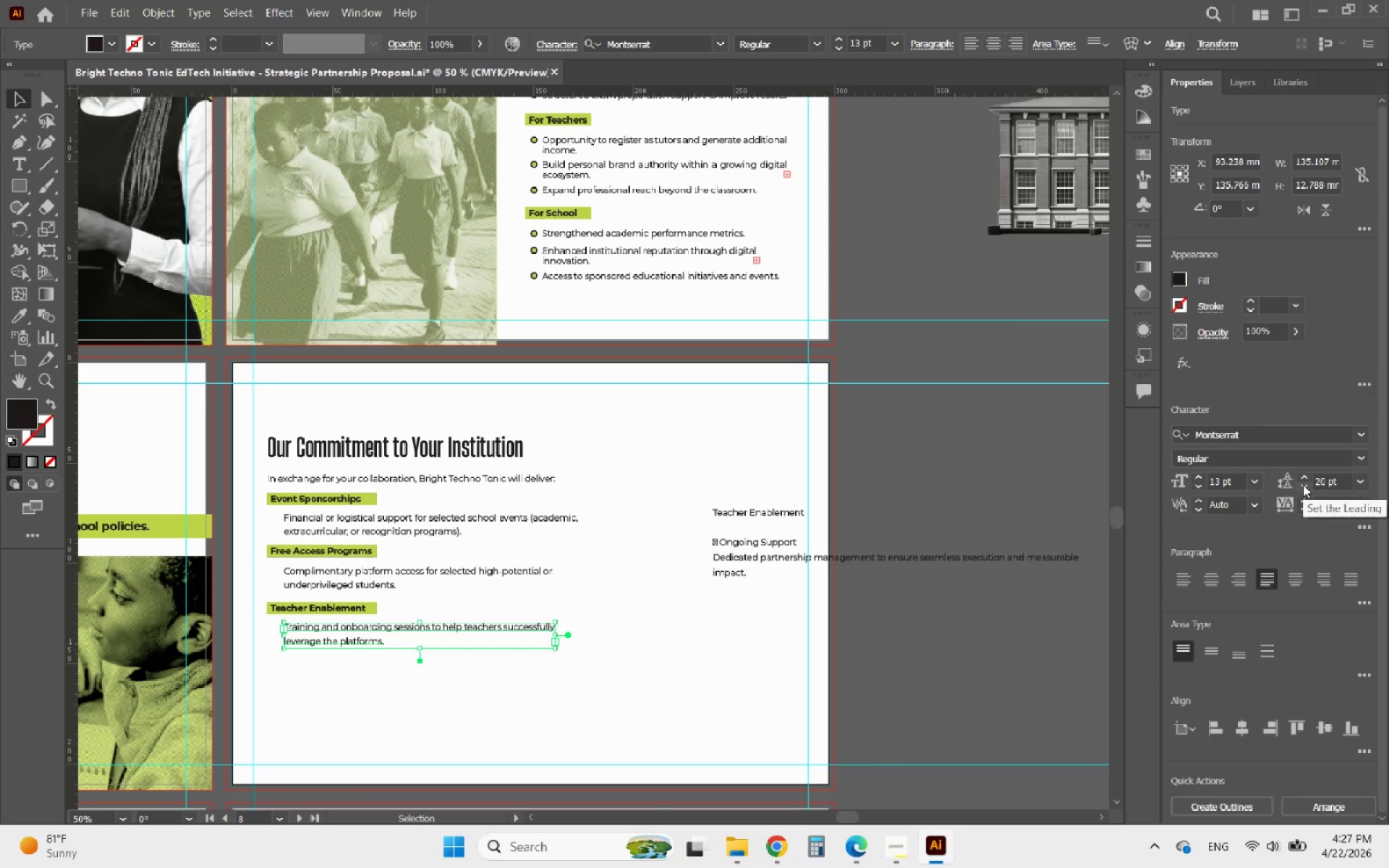 
left_click([1303, 485])
 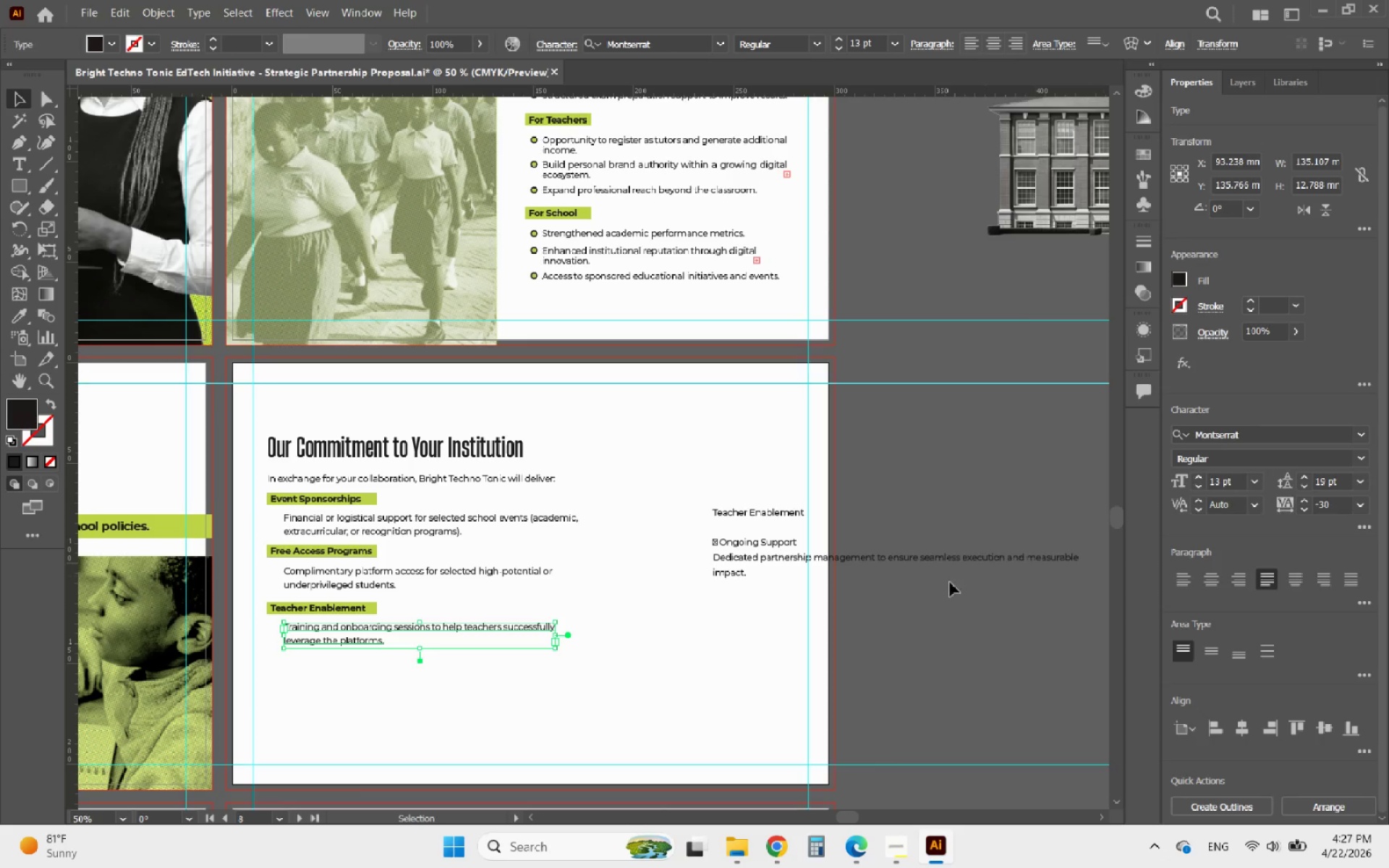 
hold_key(key=AltLeft, duration=0.31)
scroll: coordinate [416, 639], scroll_direction: up, amount: 2.0
 